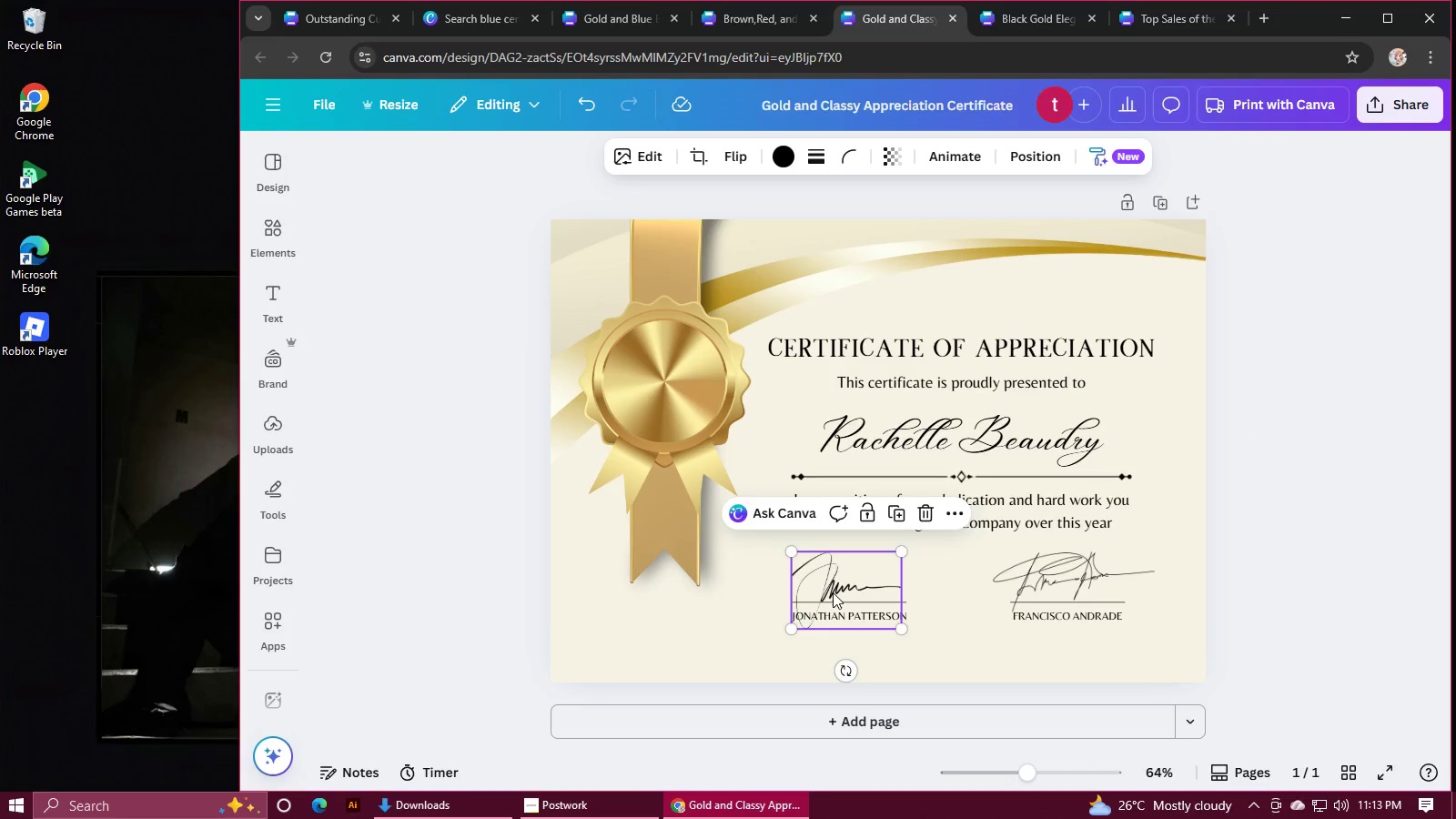 
left_click([835, 588])
 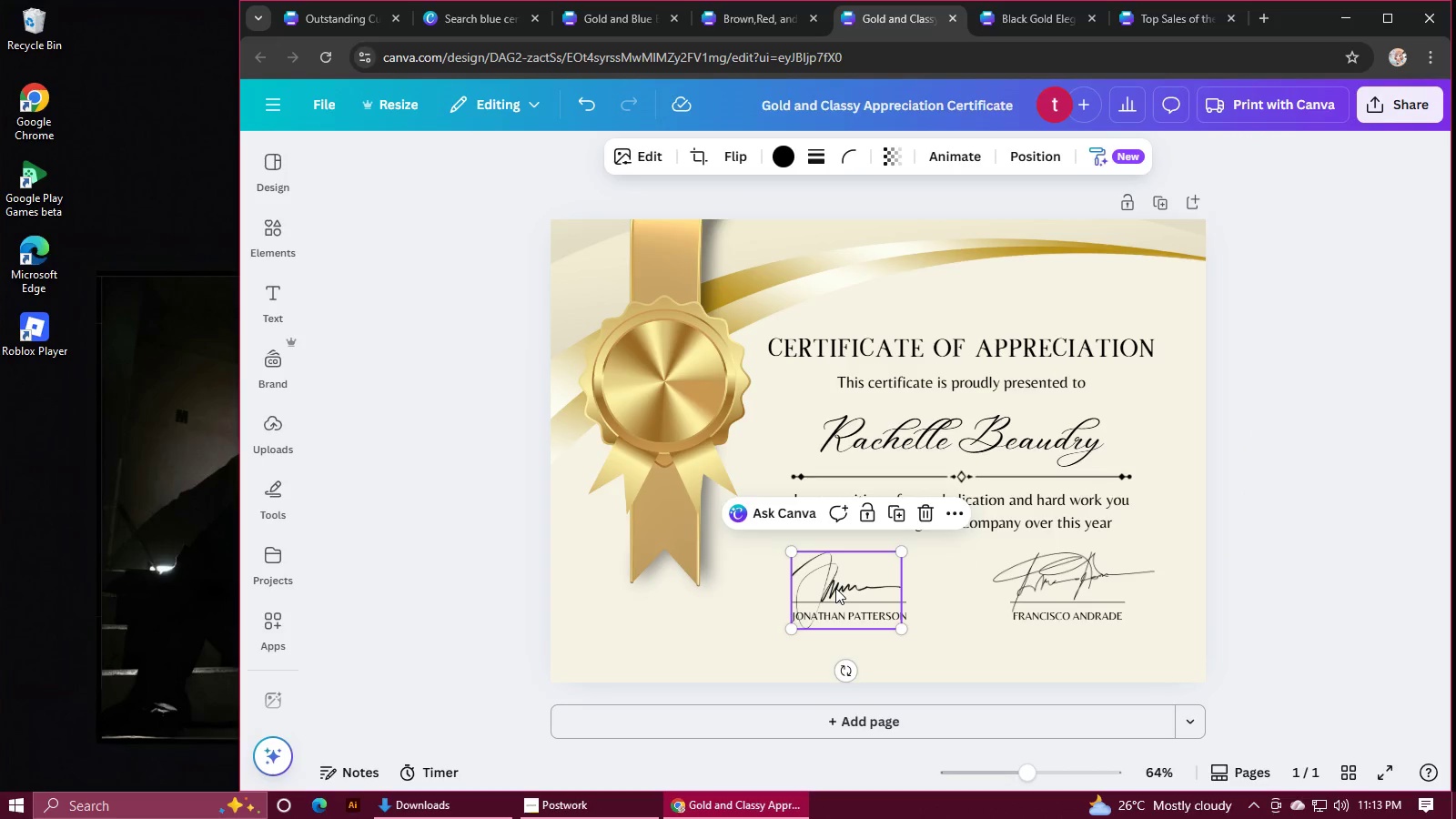 
double_click([835, 588])
 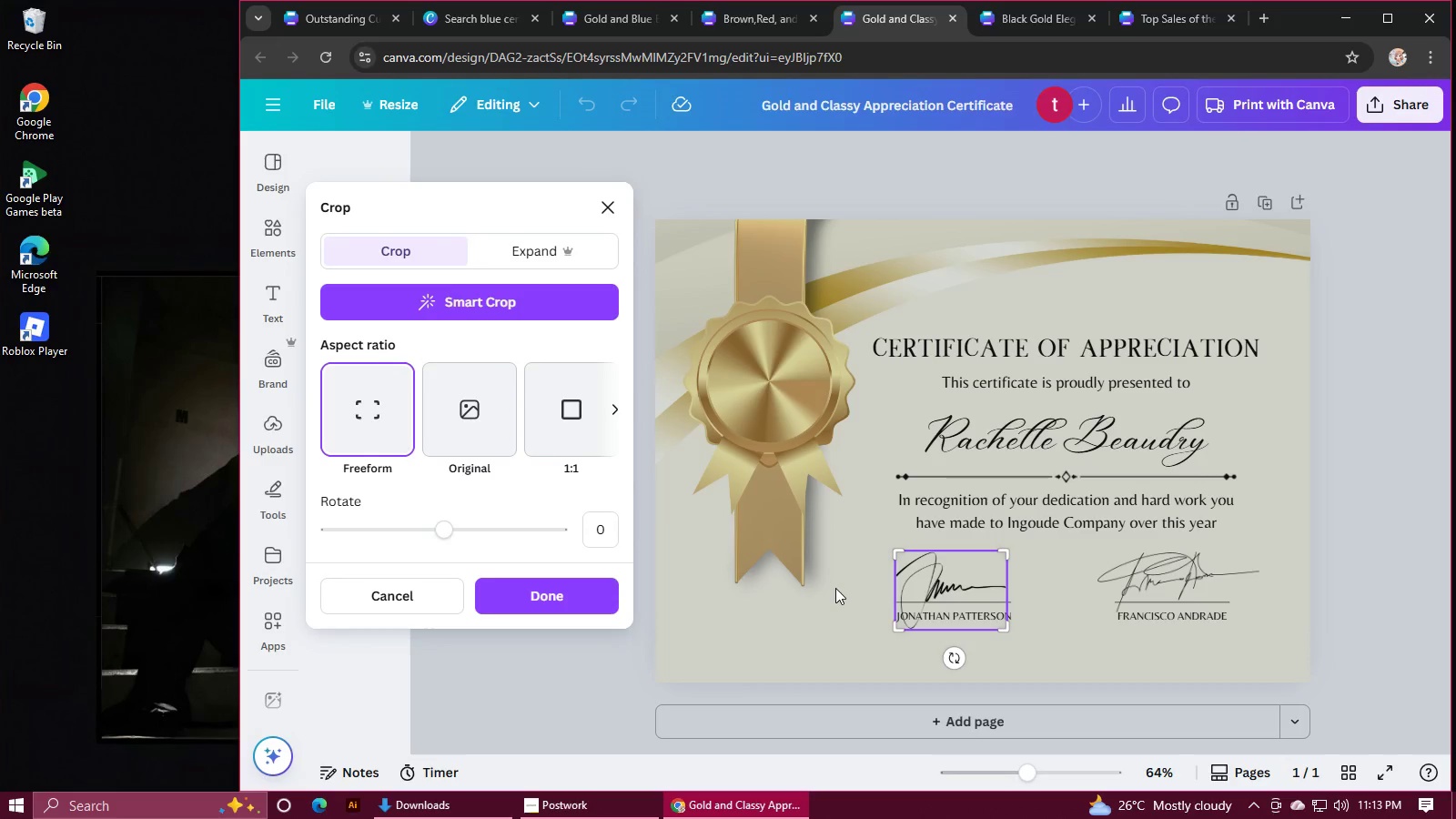 
left_click([814, 603])
 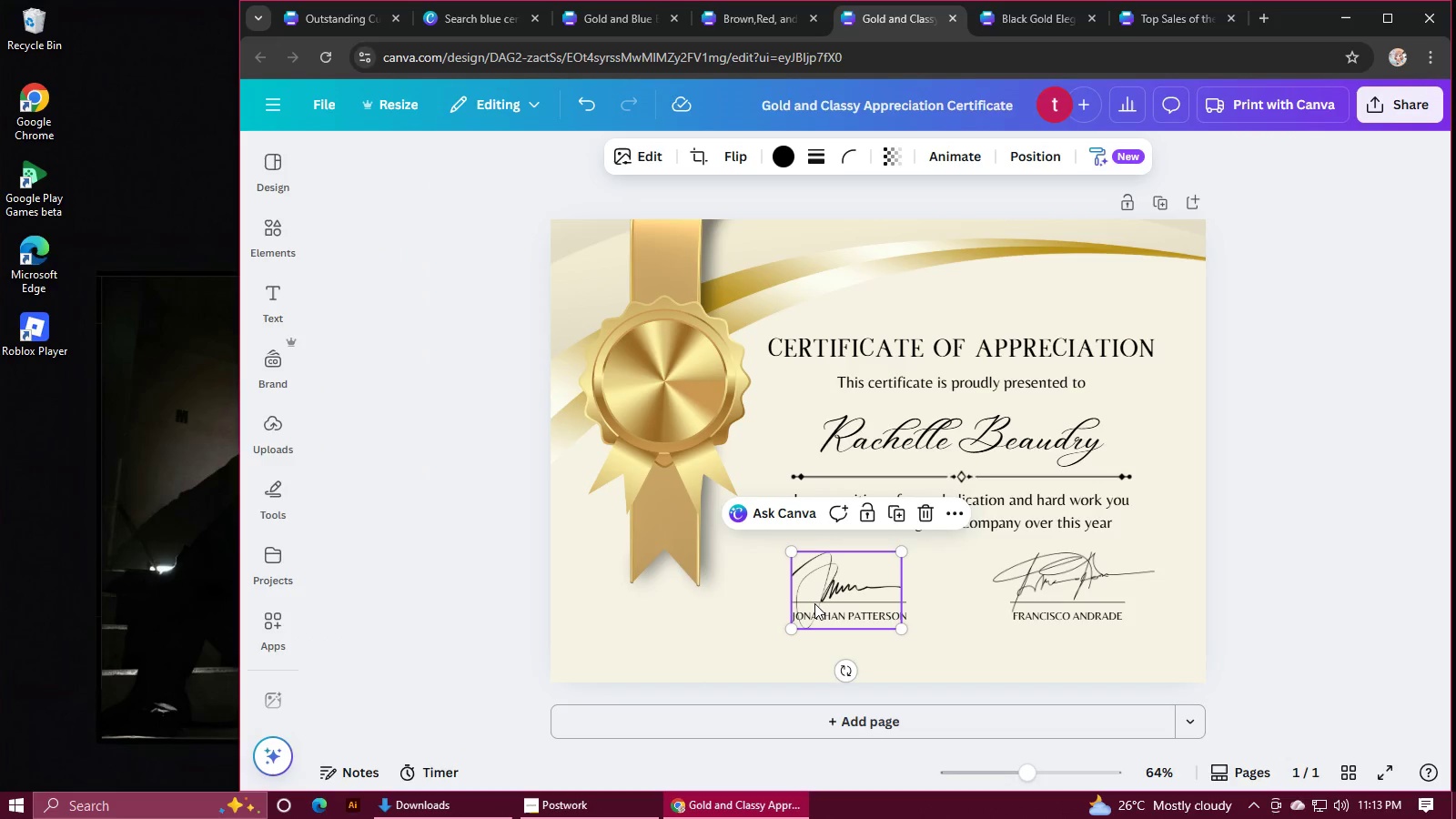 
key(Control+C)
 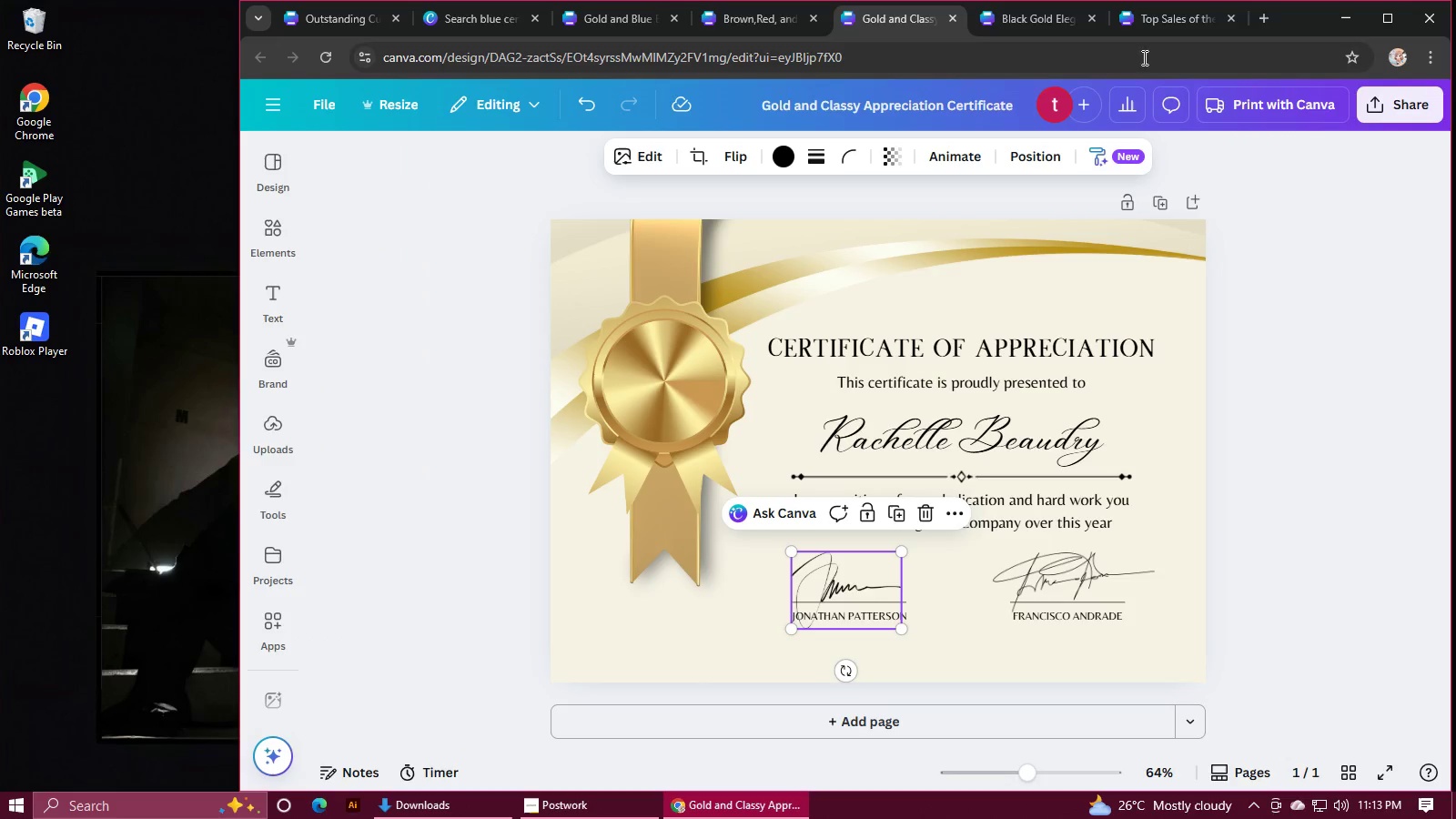 
left_click([1151, 17])
 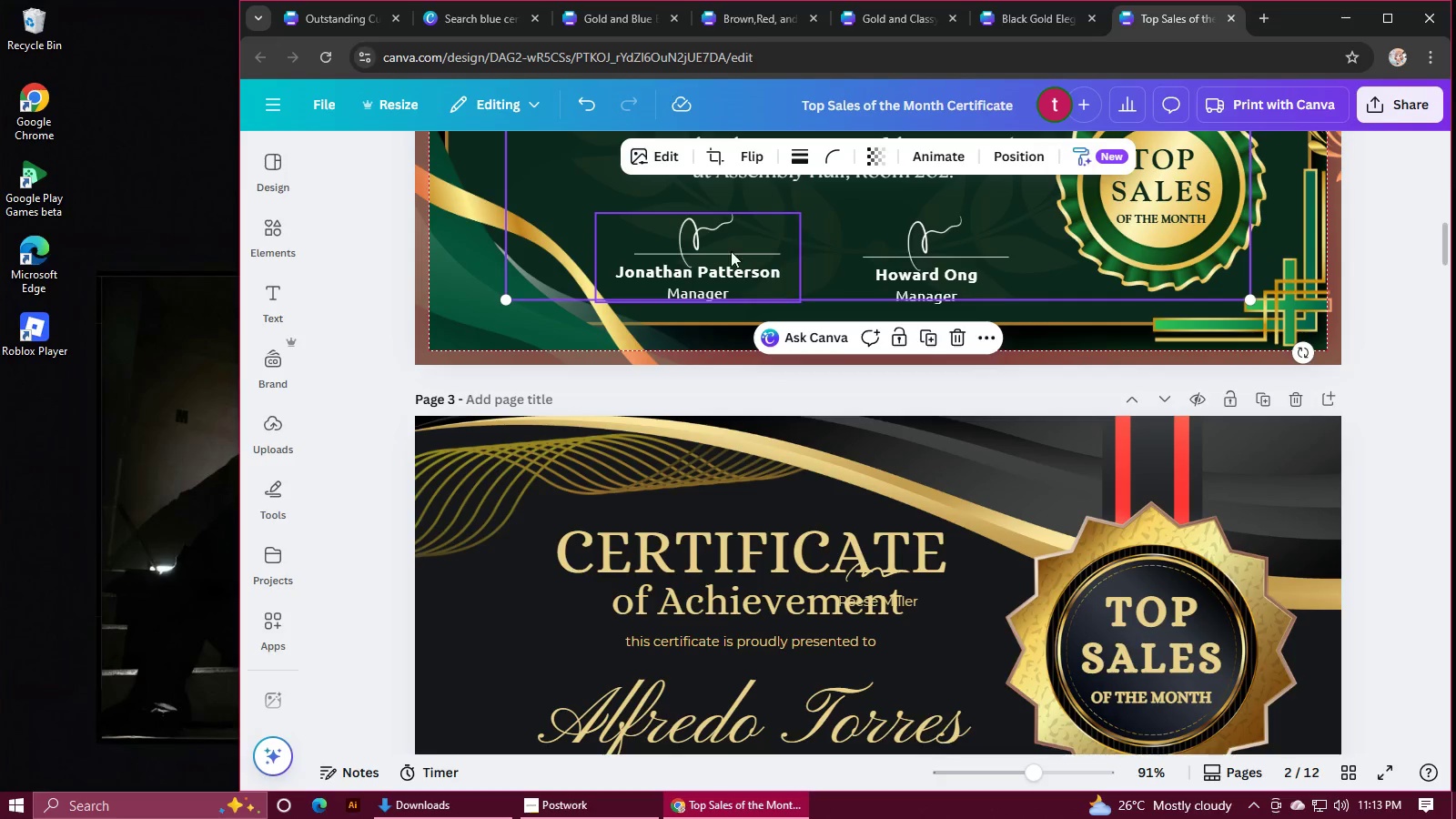 
left_click([713, 232])
 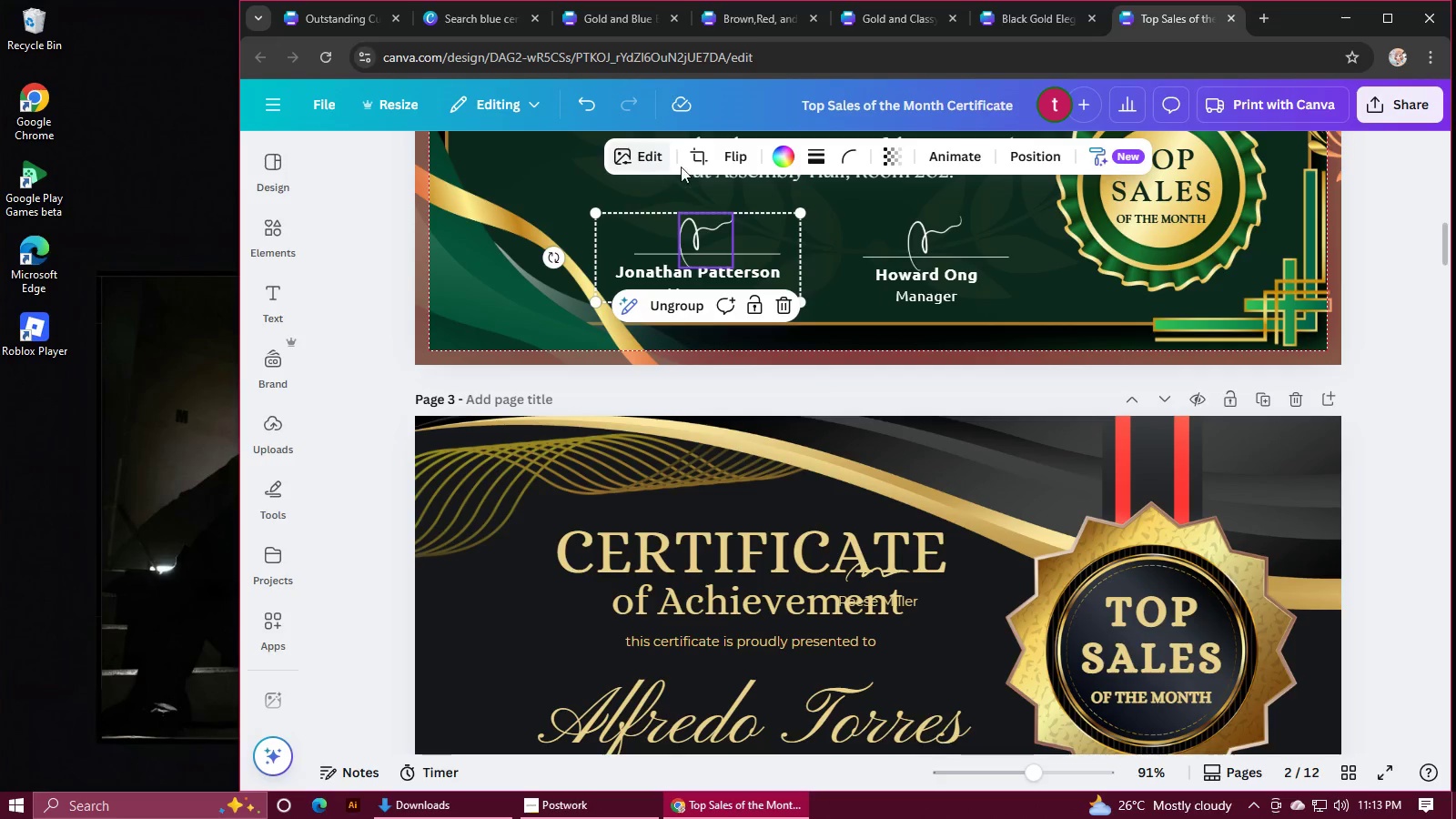 
left_click([672, 300])
 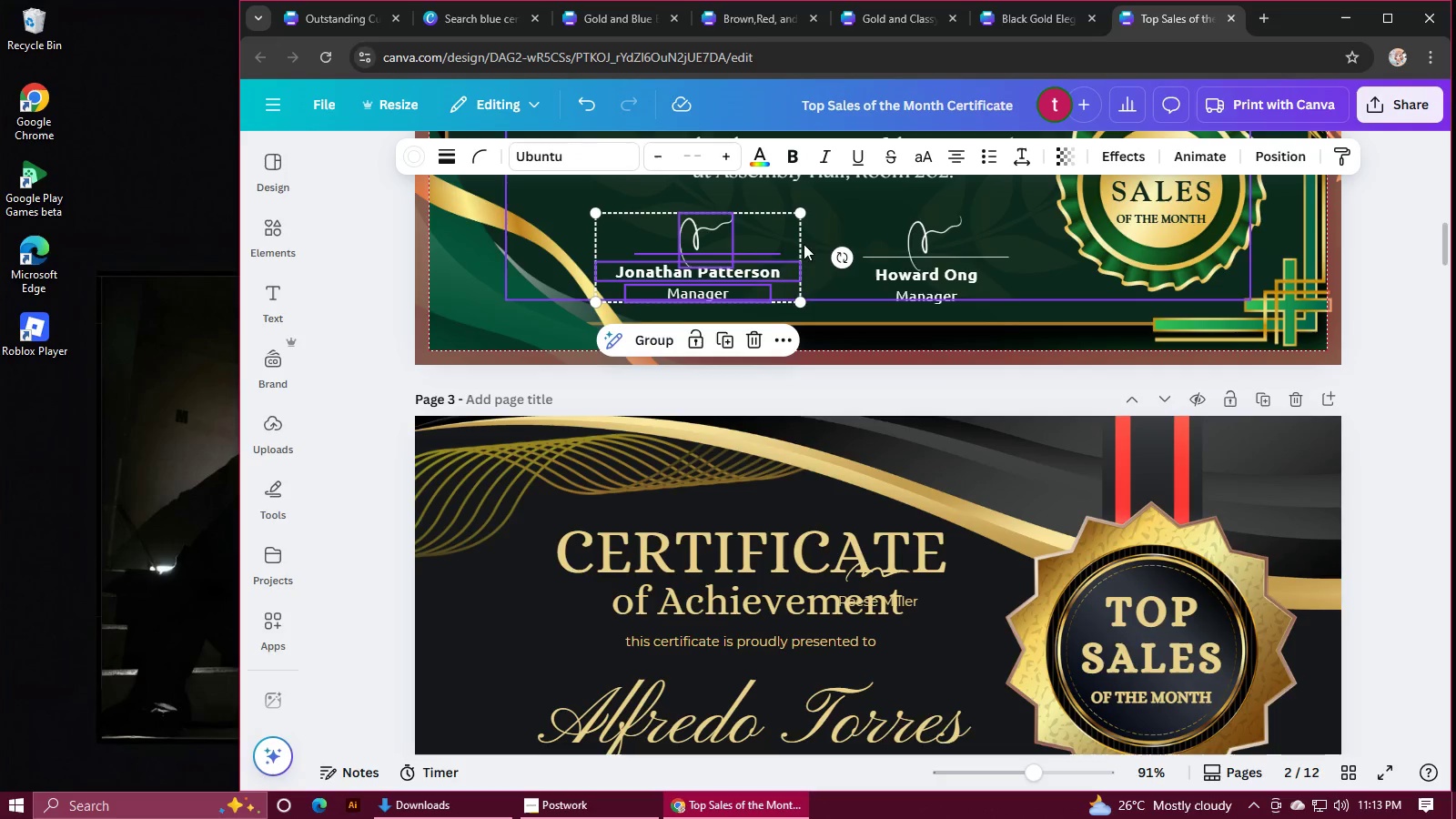 
left_click([834, 213])
 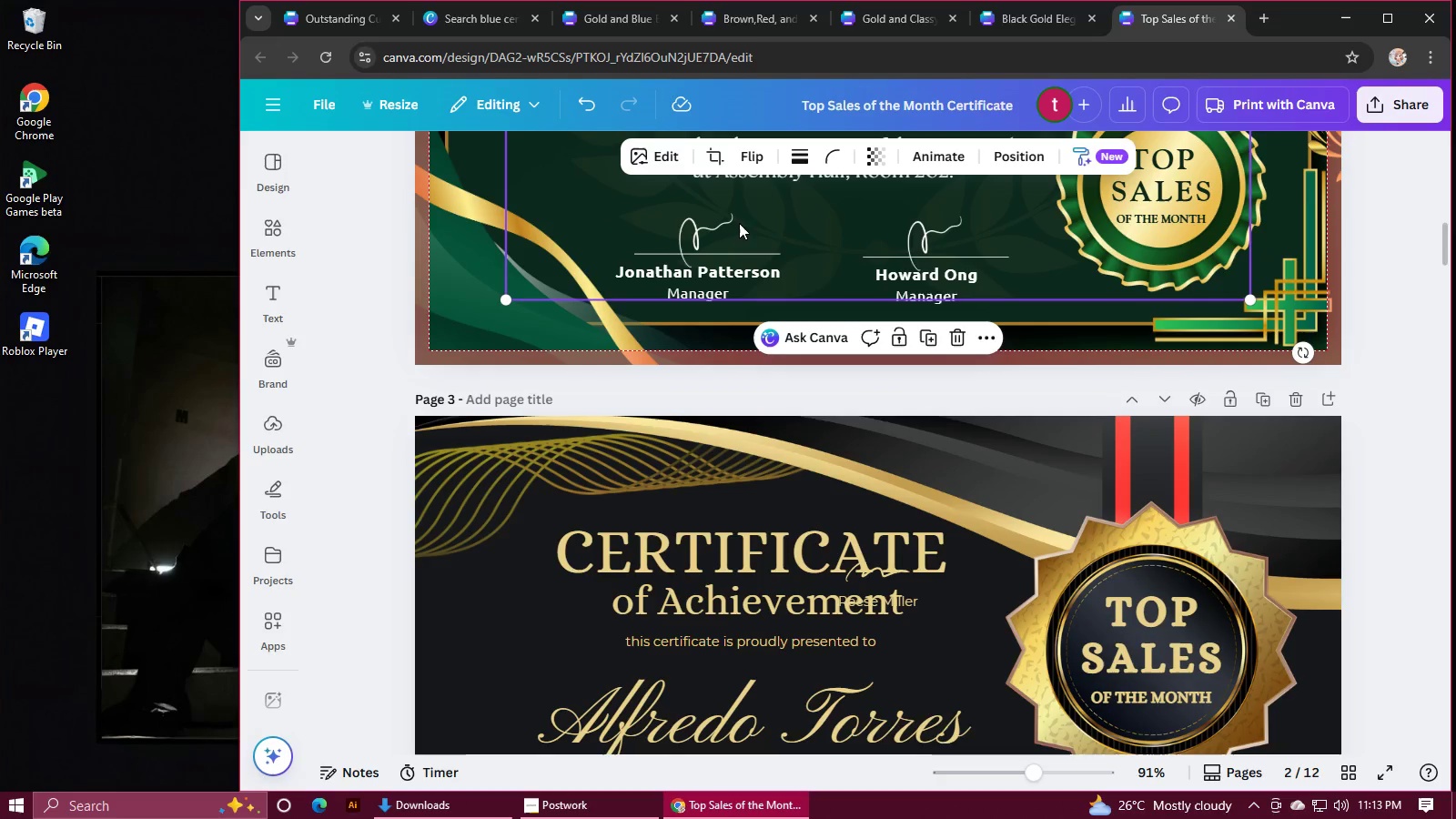 
left_click([708, 224])
 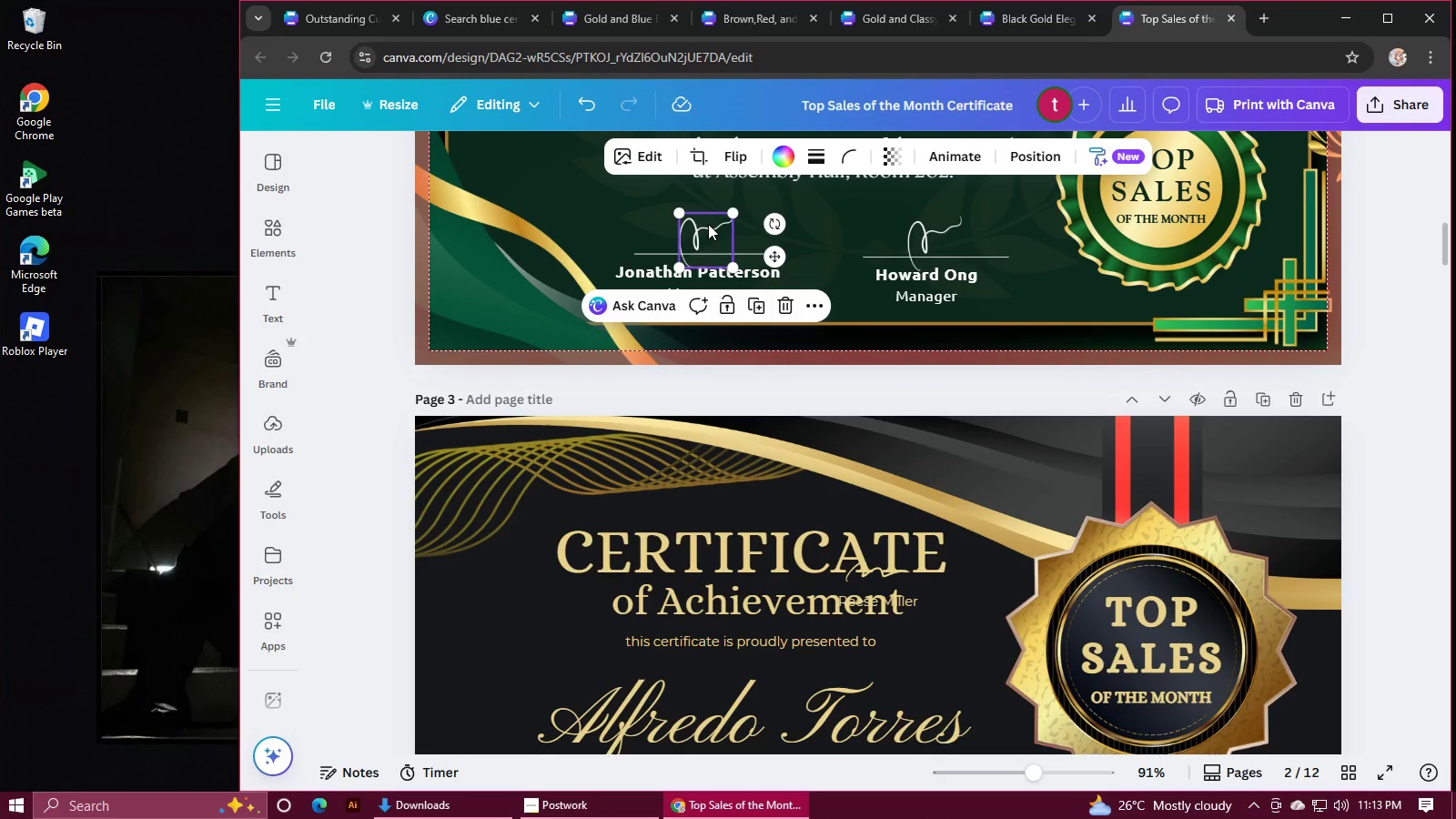 
key(Backspace)
 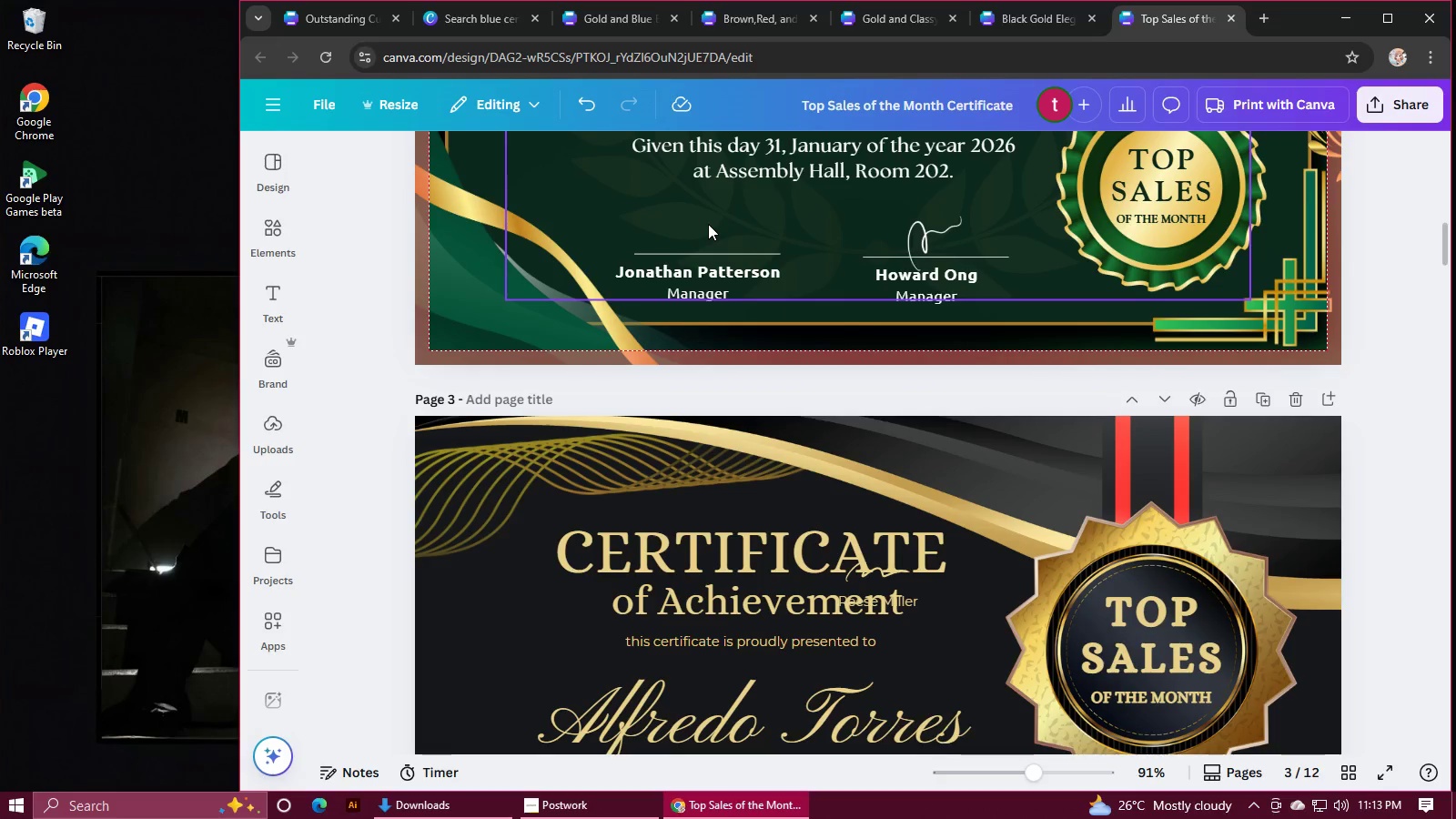 
key(Control+V)
 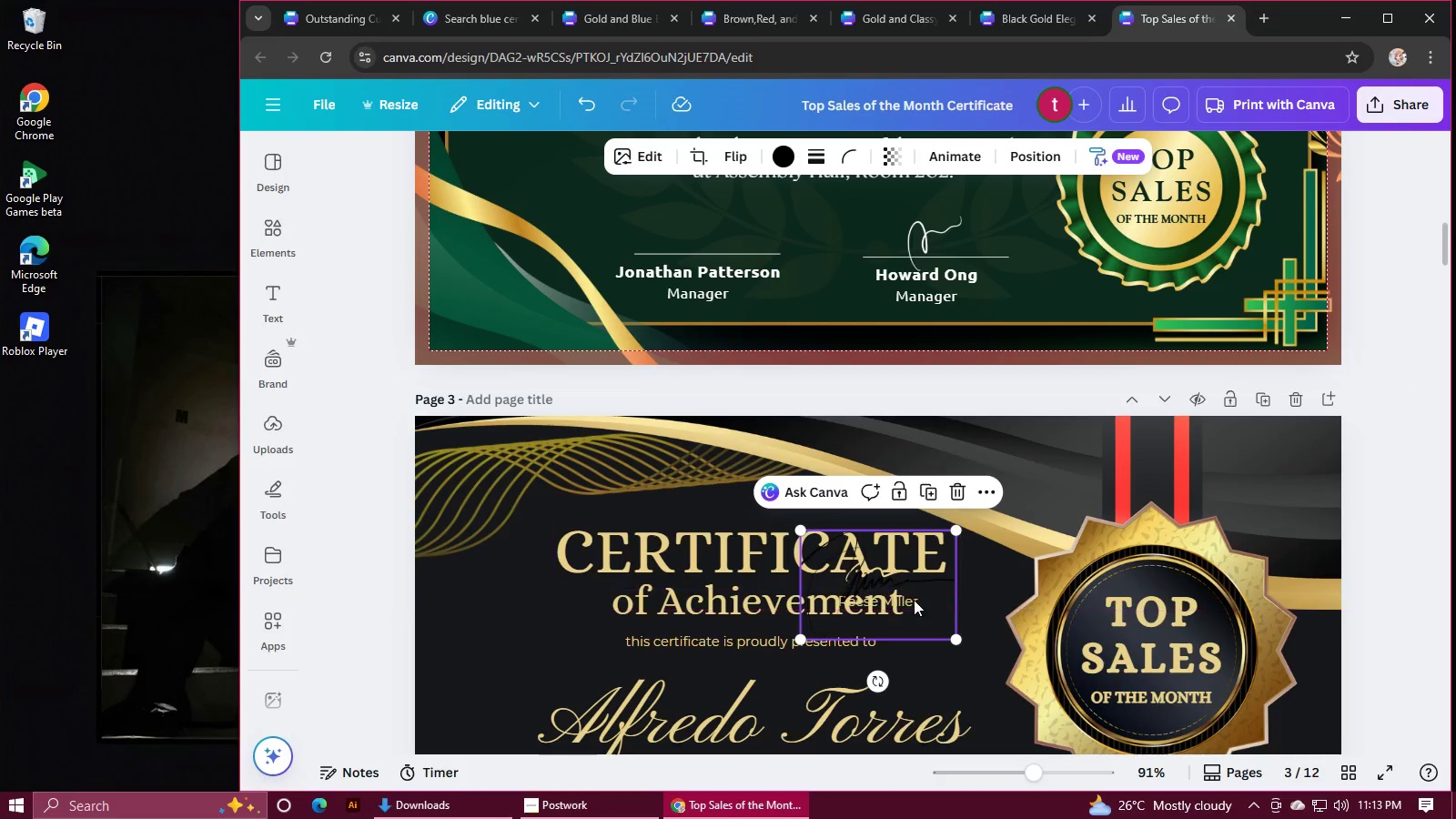 
left_click_drag(start_coordinate=[885, 578], to_coordinate=[712, 241])
 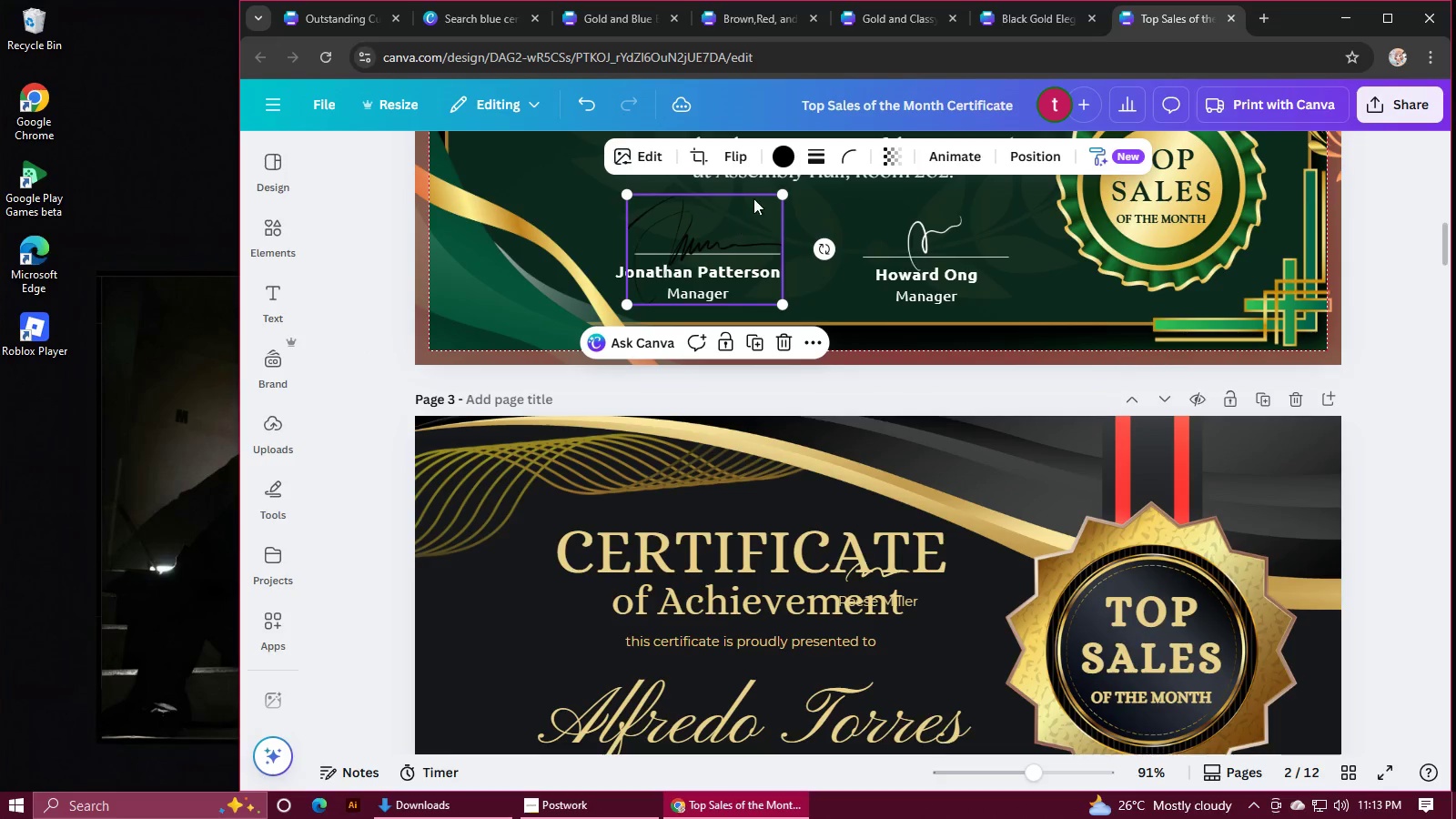 
left_click([782, 158])
 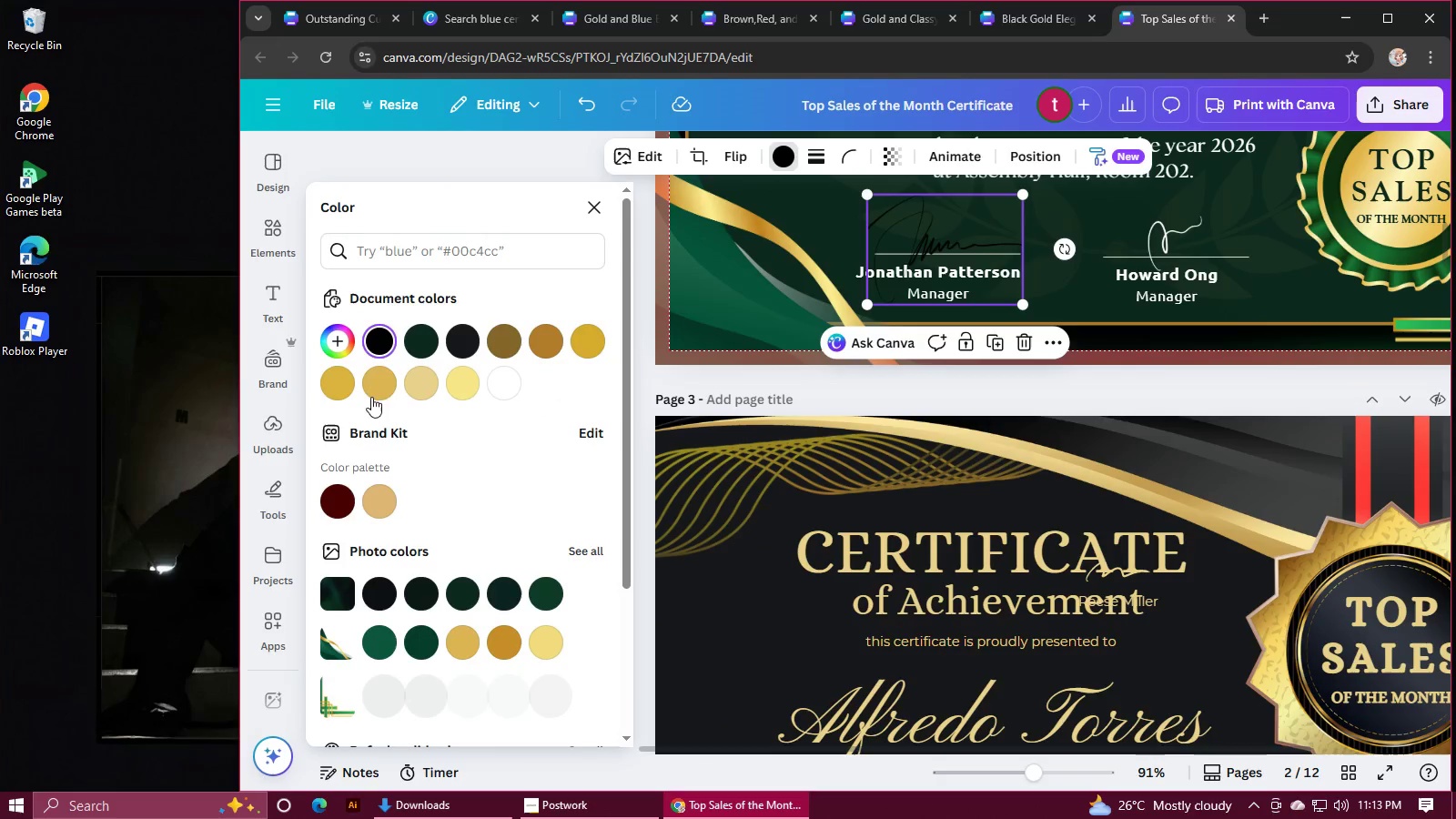 
left_click([511, 384])
 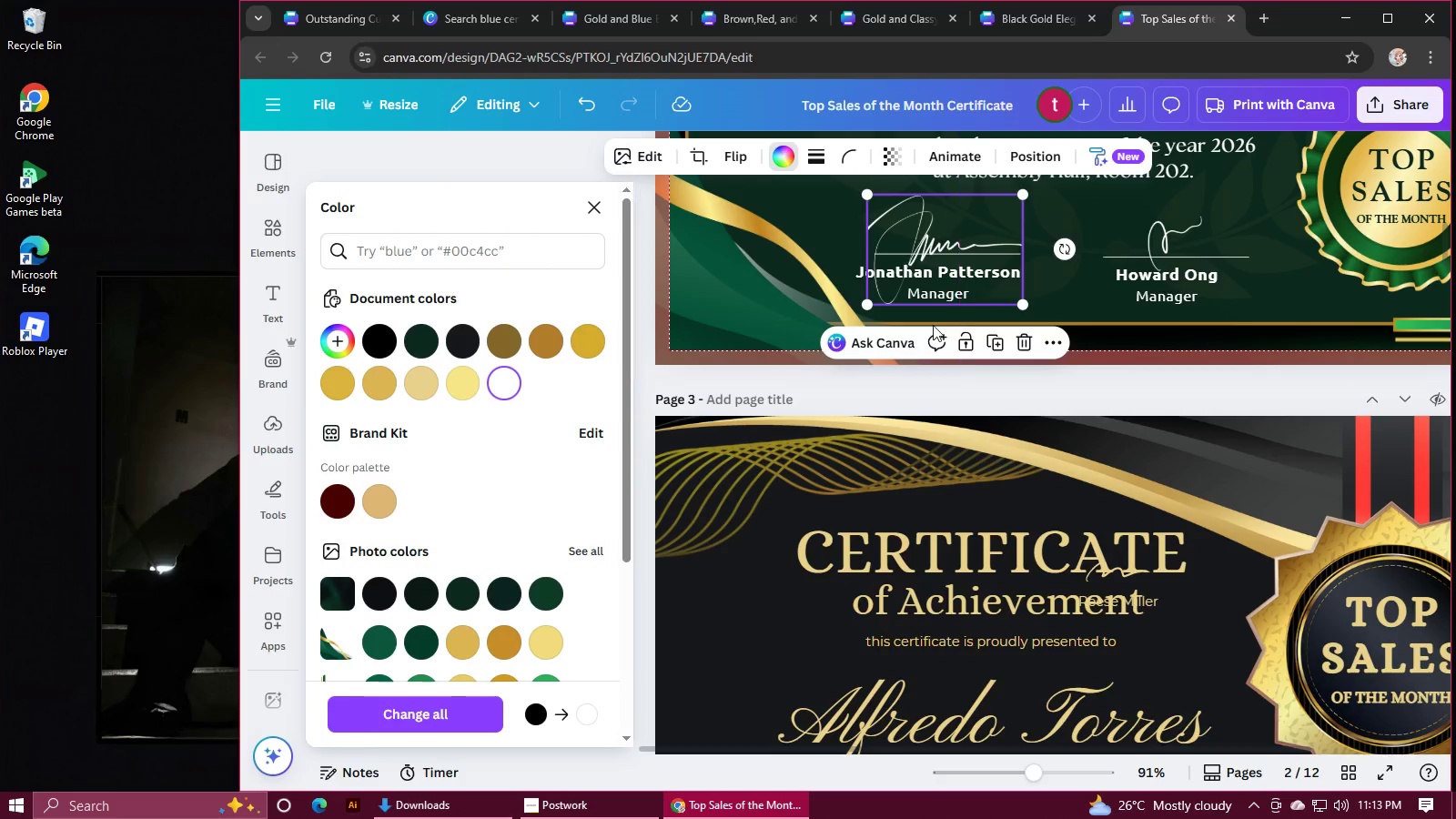 
hold_key(key=ControlLeft, duration=0.8)
scroll: coordinate [1044, 317], scroll_direction: up, amount: 4.0
 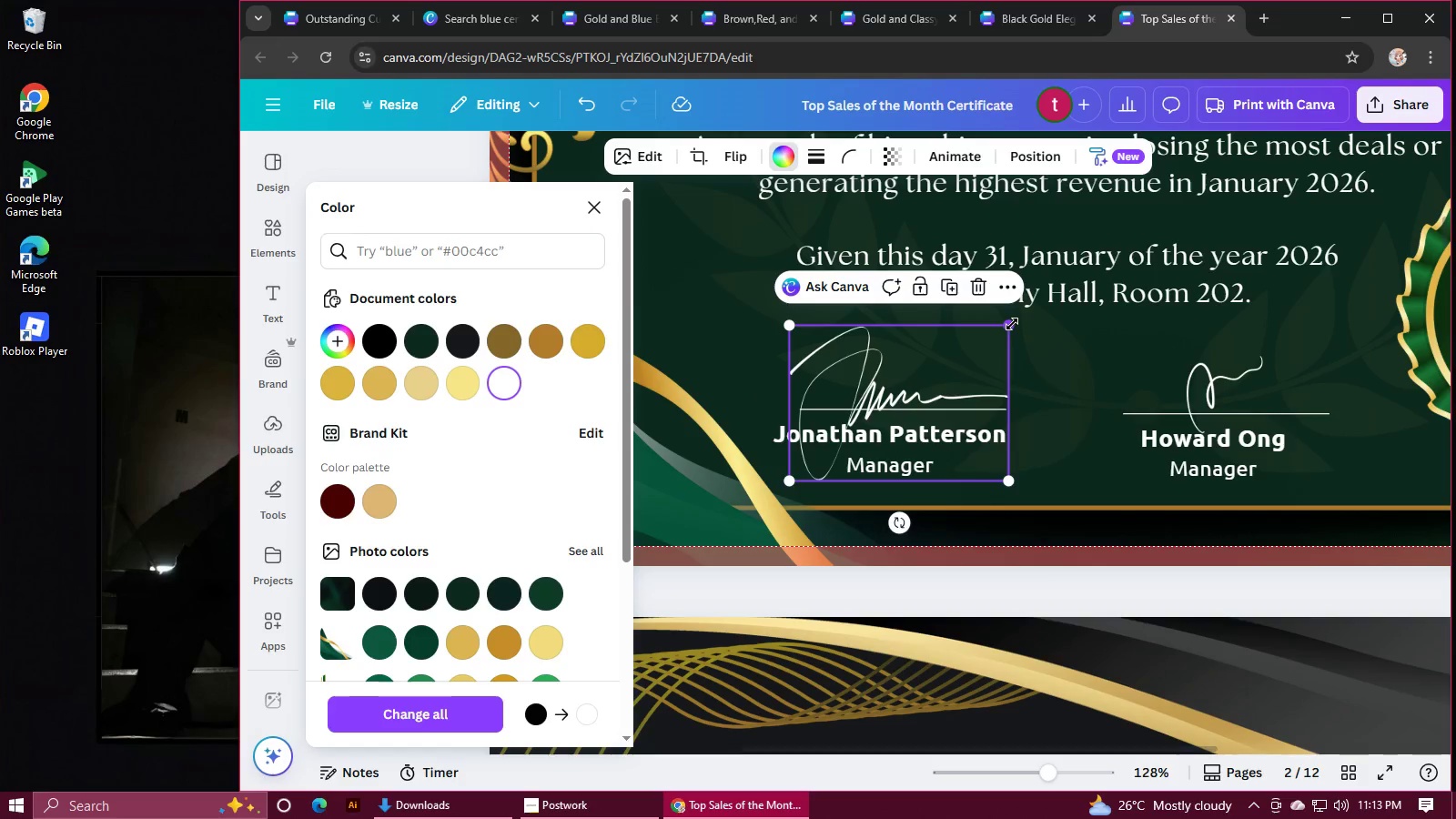 
left_click_drag(start_coordinate=[1010, 329], to_coordinate=[985, 360])
 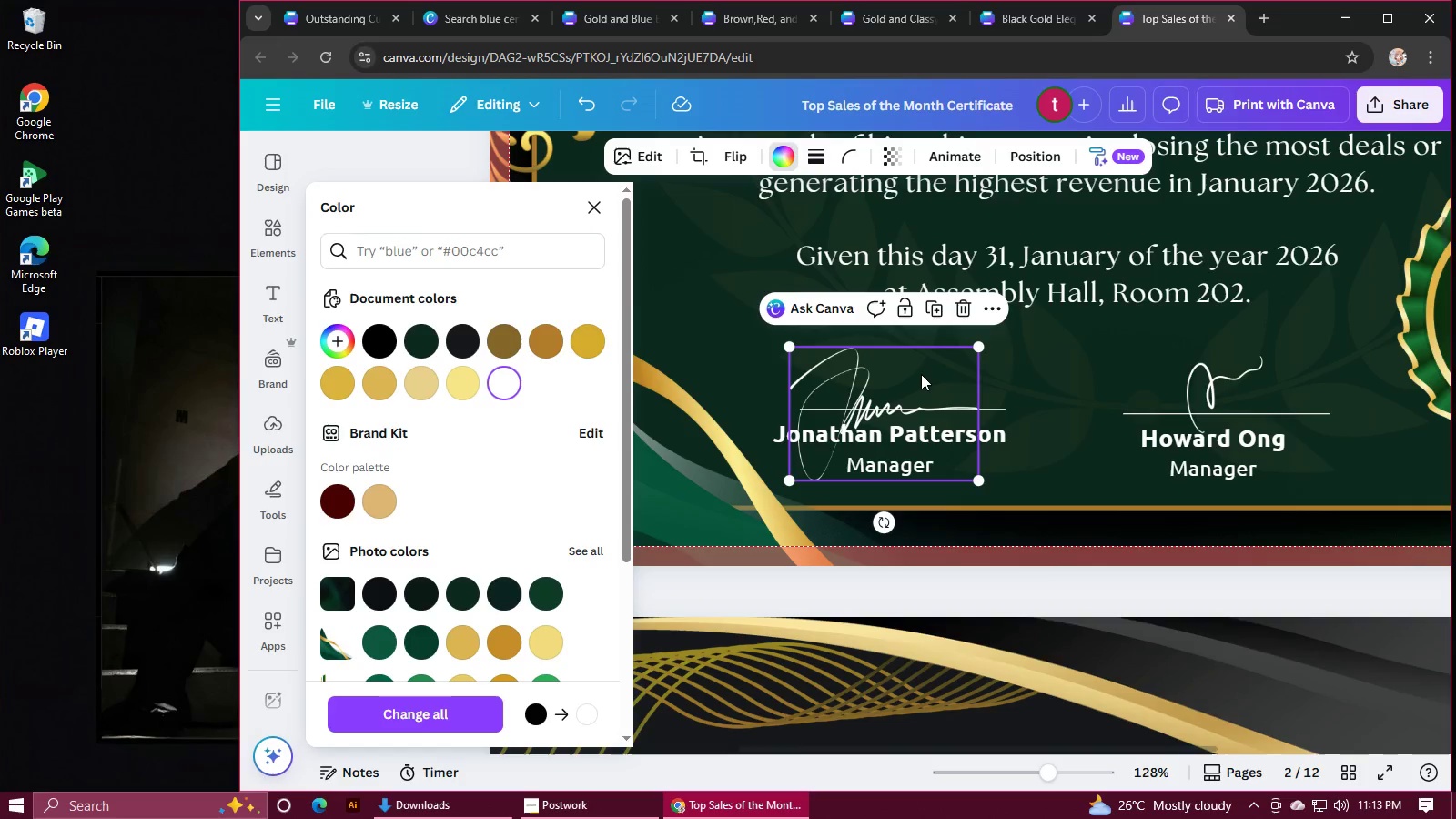 
left_click_drag(start_coordinate=[921, 374], to_coordinate=[936, 339])
 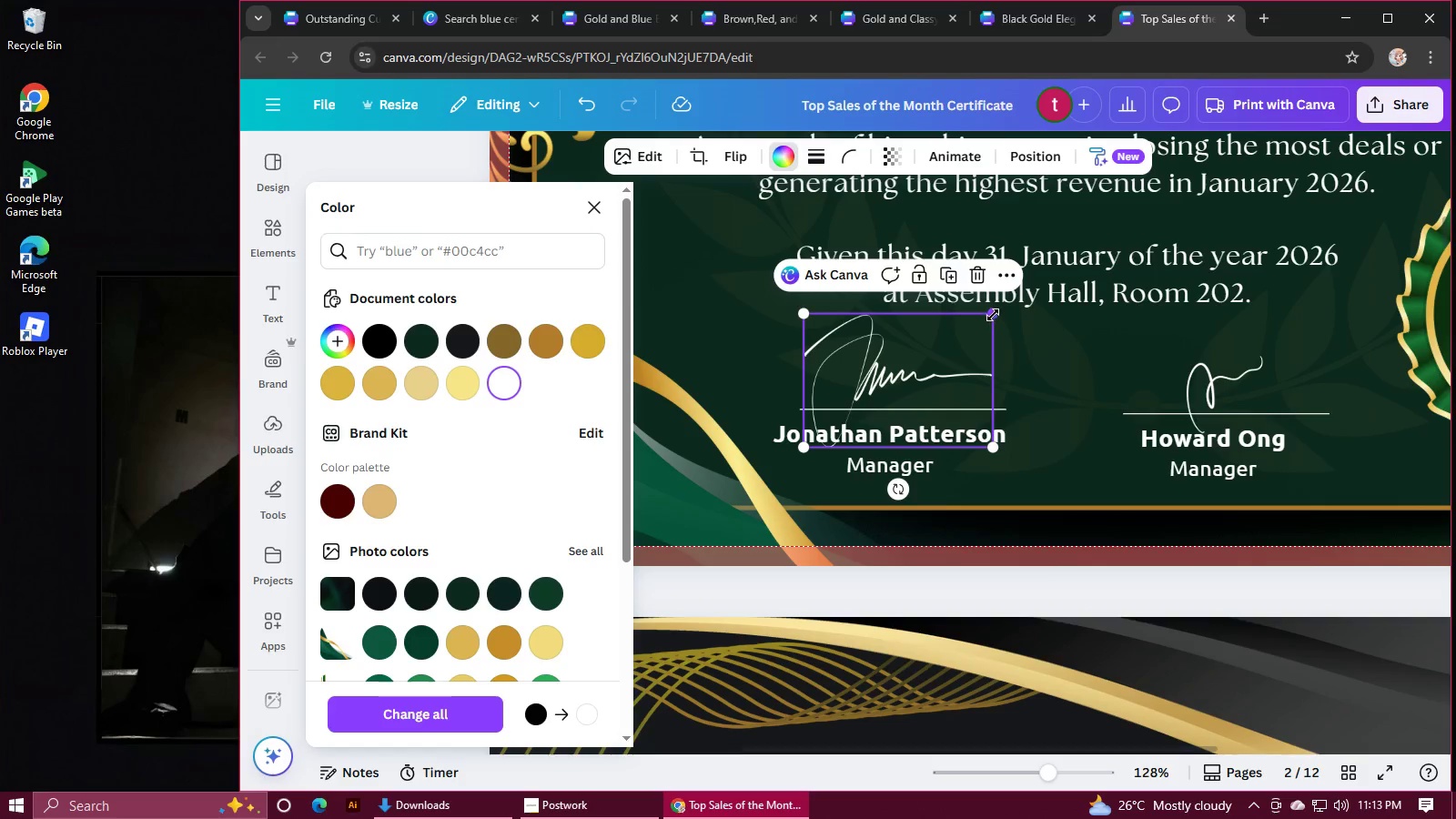 
left_click_drag(start_coordinate=[993, 315], to_coordinate=[965, 355])
 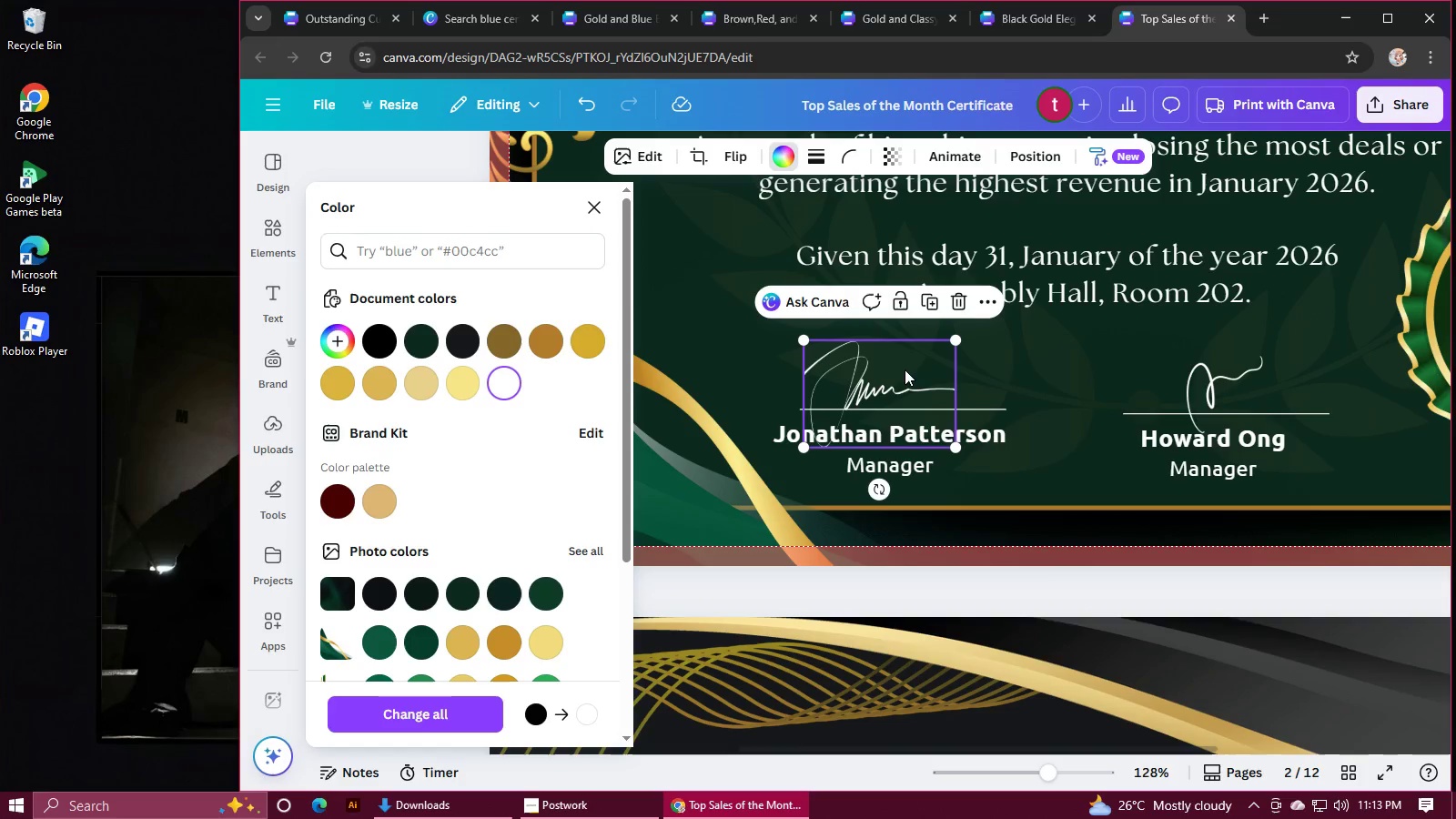 
left_click_drag(start_coordinate=[905, 369], to_coordinate=[922, 363])
 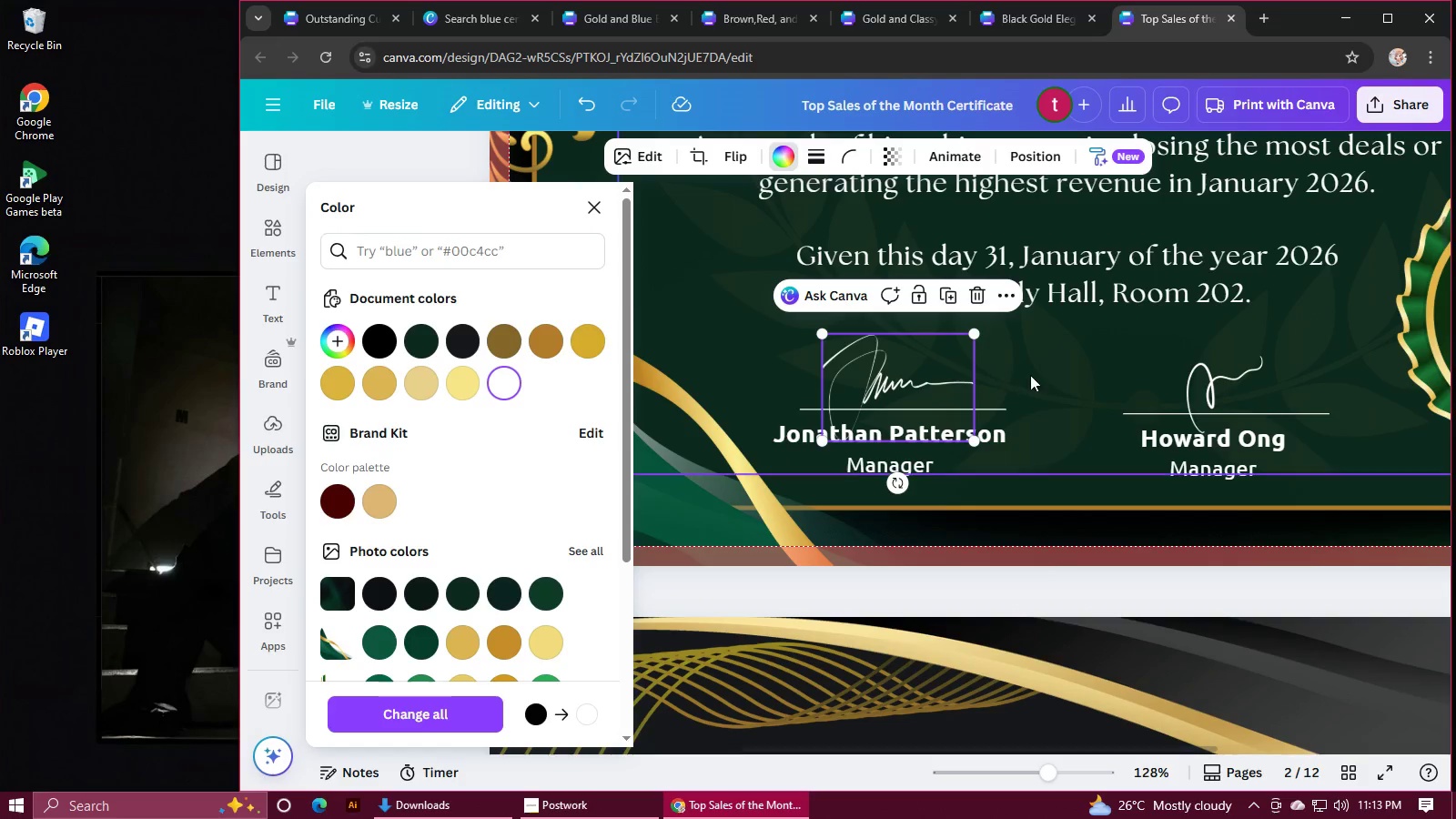 
left_click([1031, 375])
 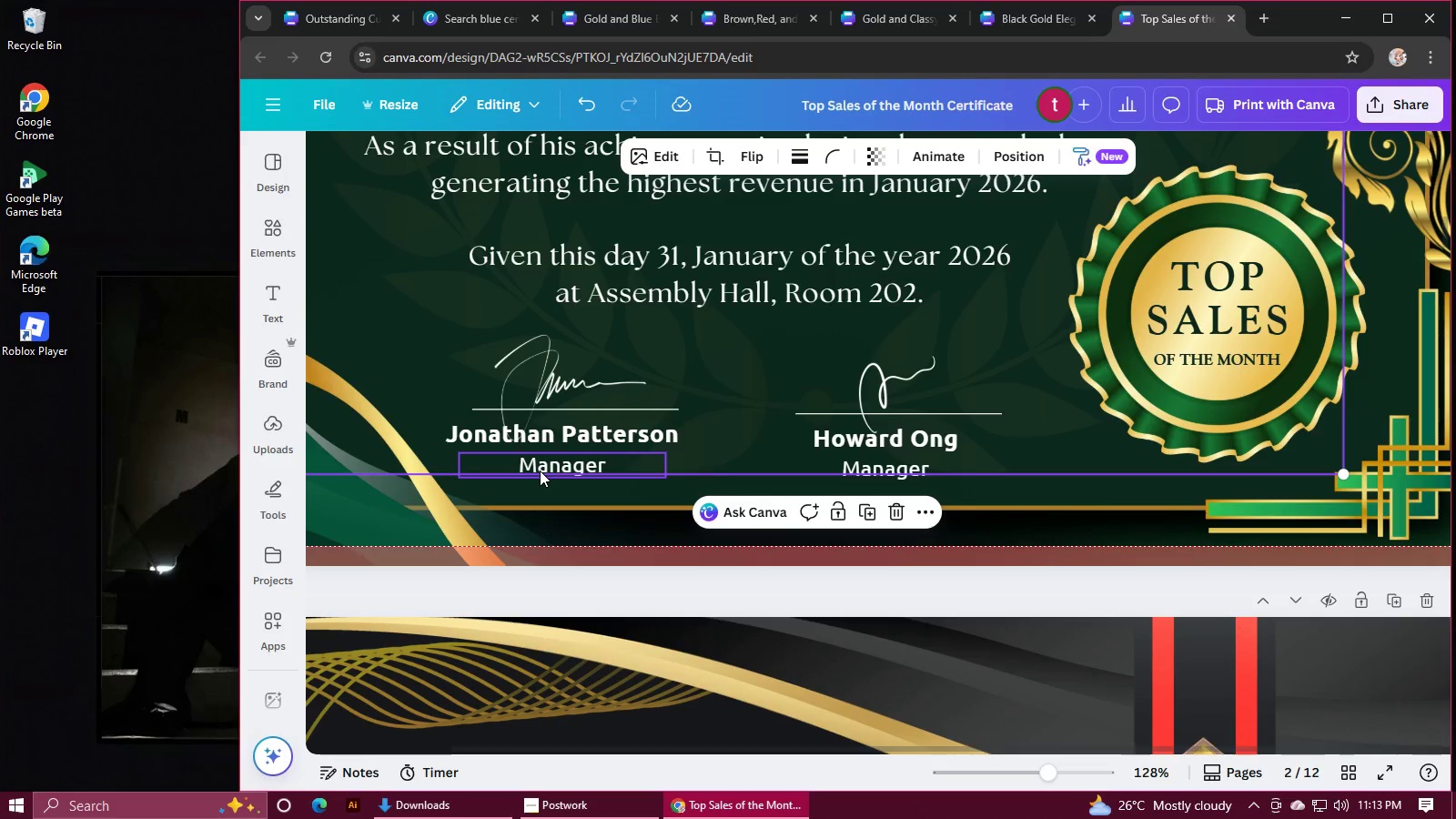 
left_click([504, 461])
 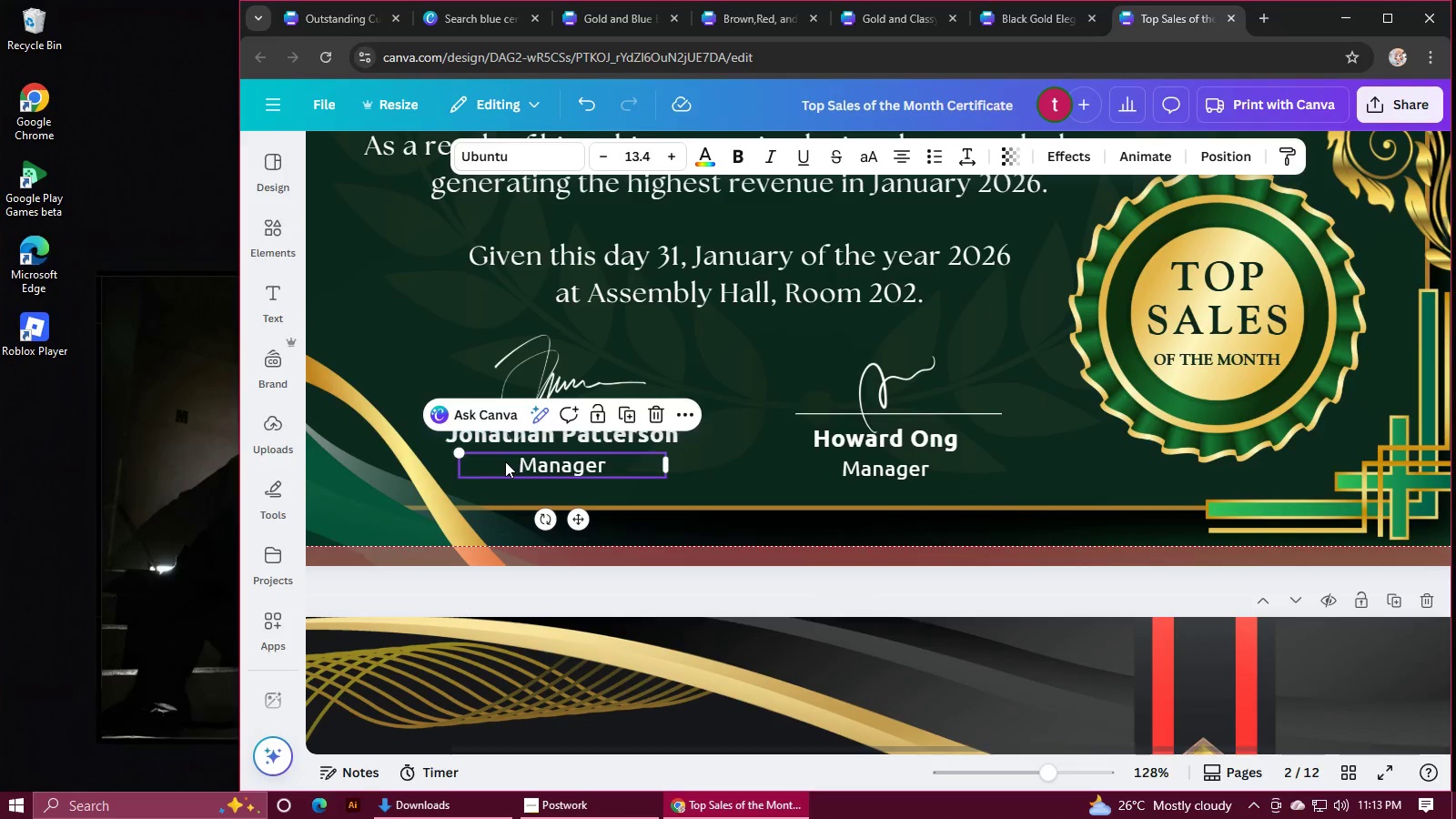 
left_click([507, 461])
 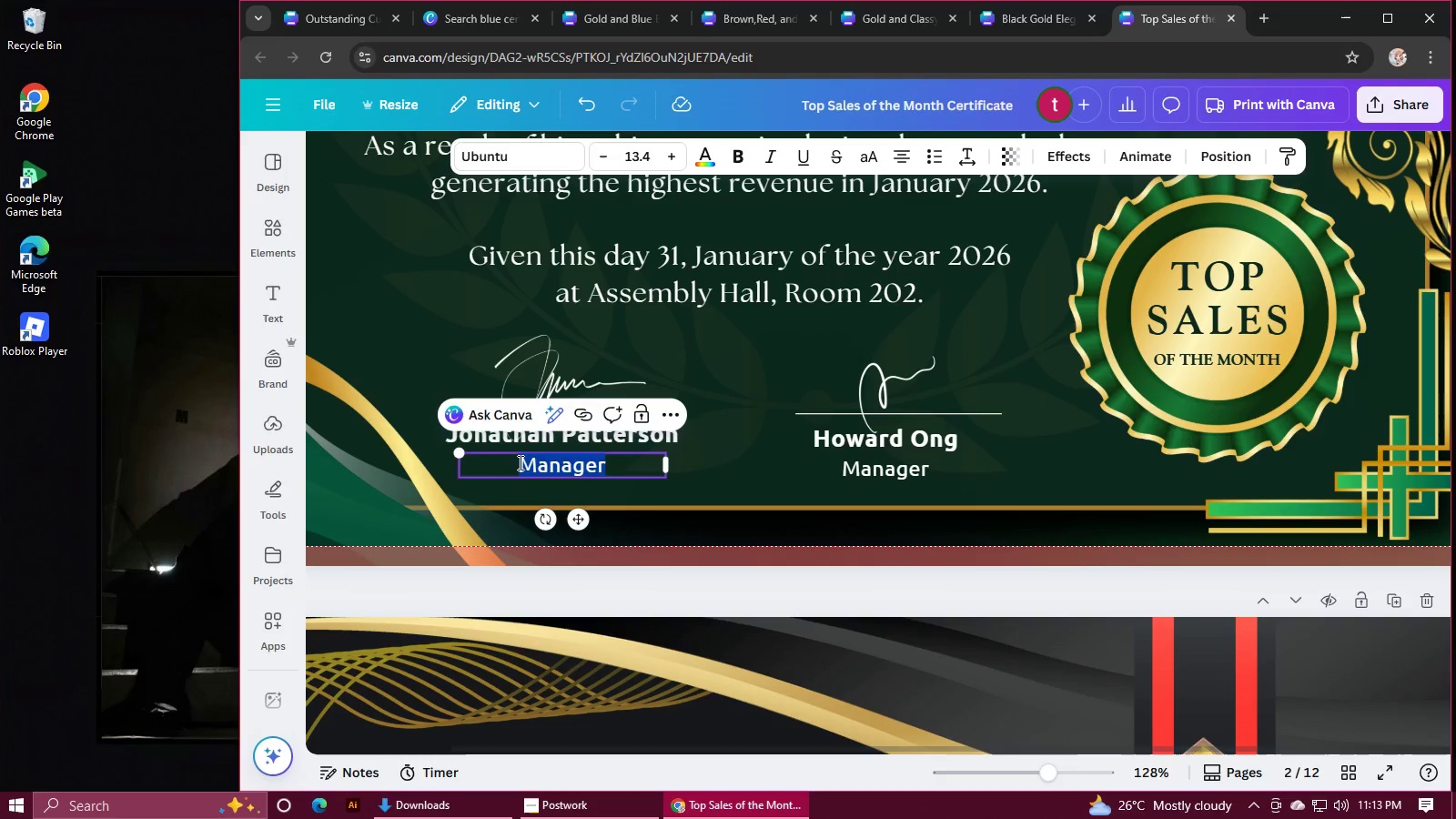 
type(Suprvisor)
 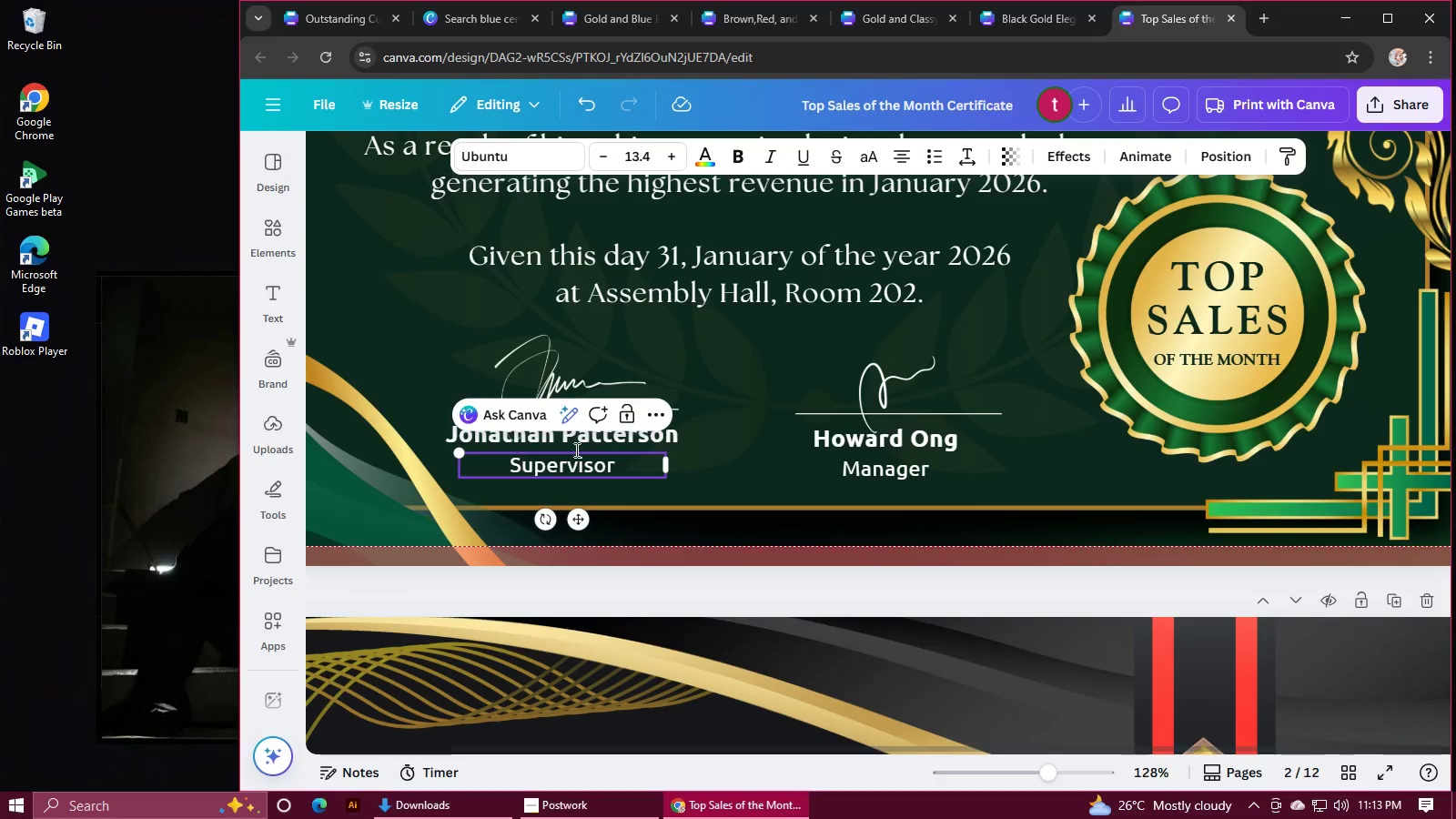 
hold_key(key=E, duration=0.35)
 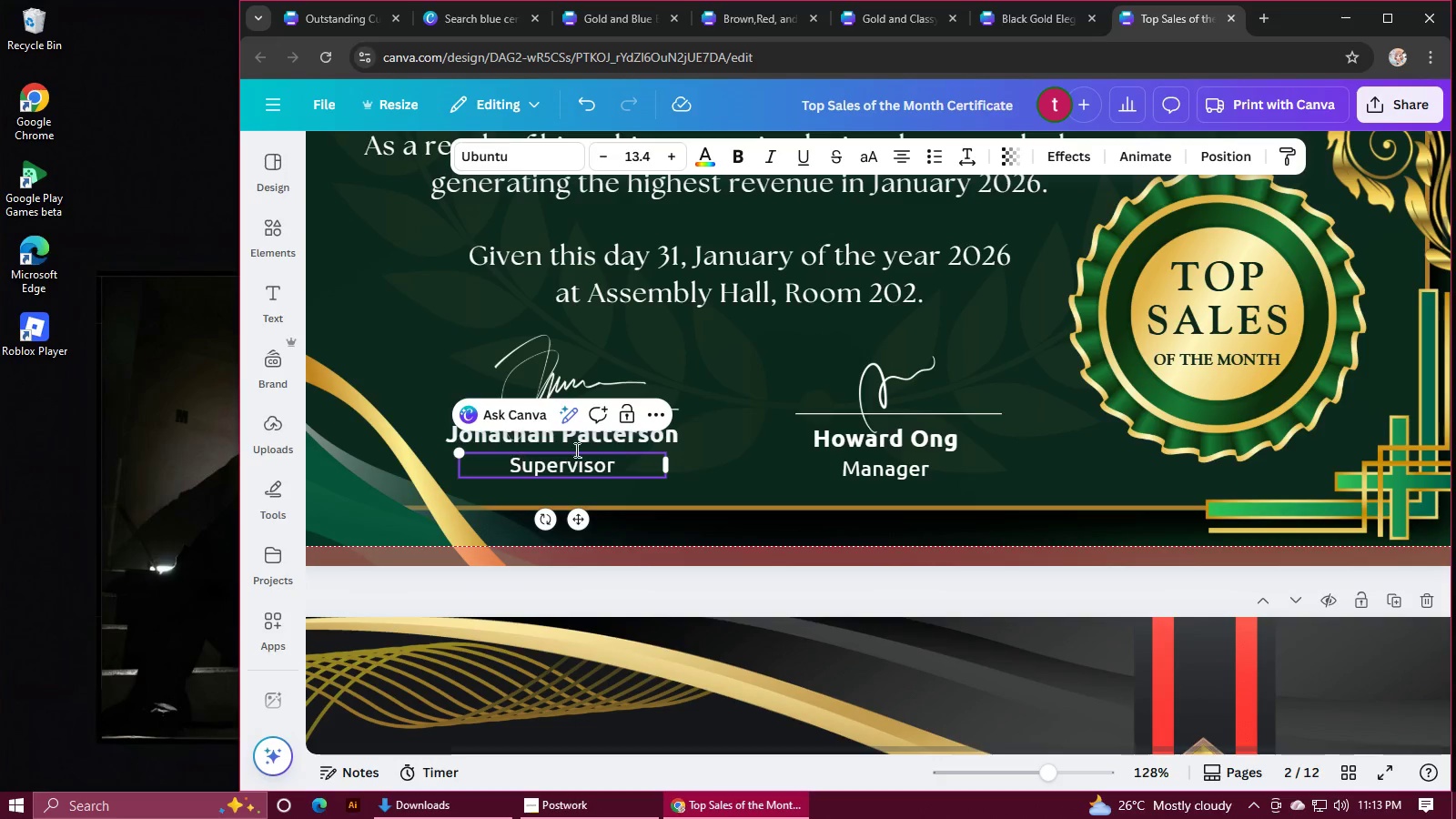 
left_click([776, 432])
 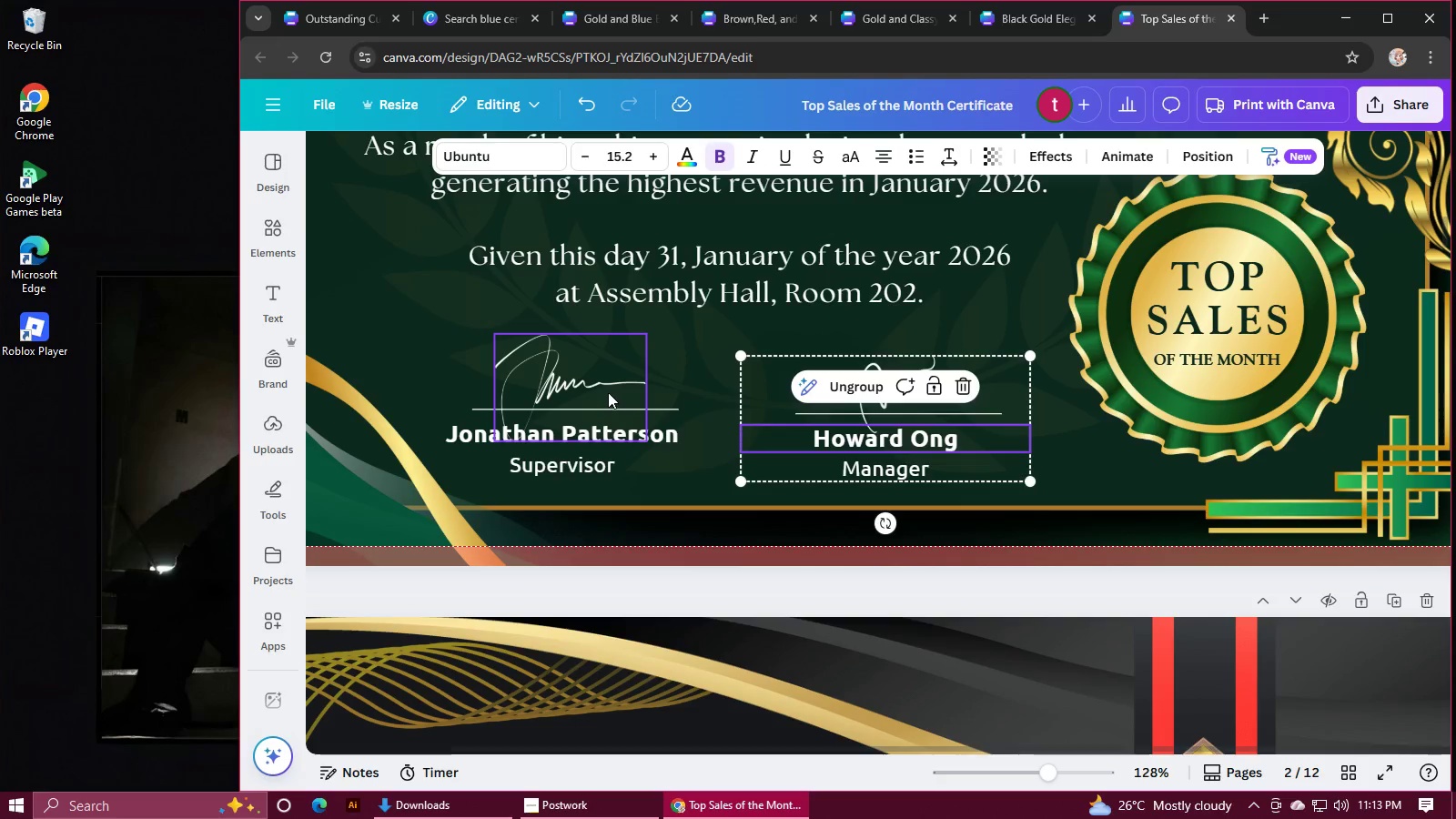 
hold_key(key=ShiftLeft, duration=1.53)
left_click([607, 390])
 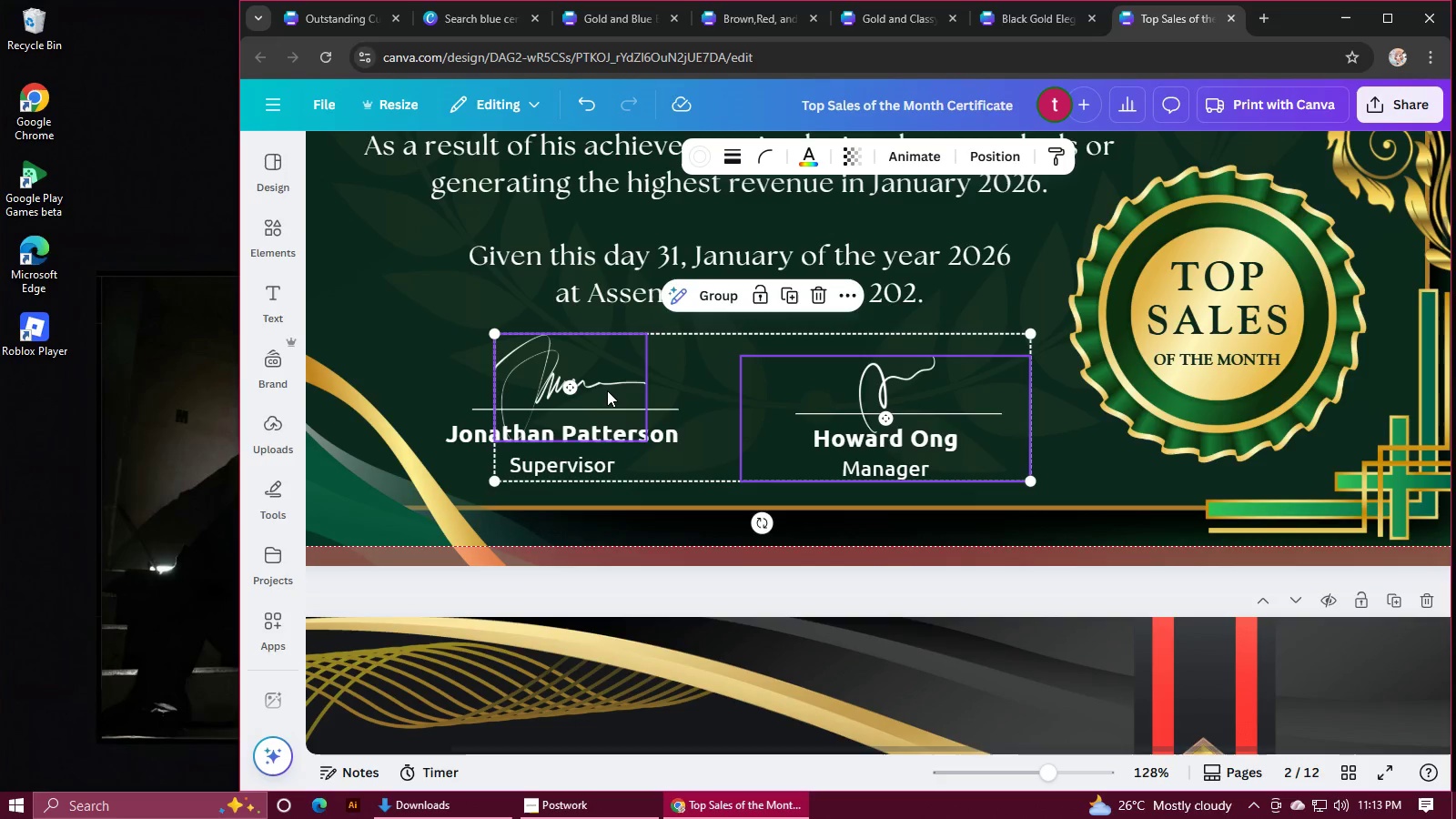 
left_click([480, 411])
 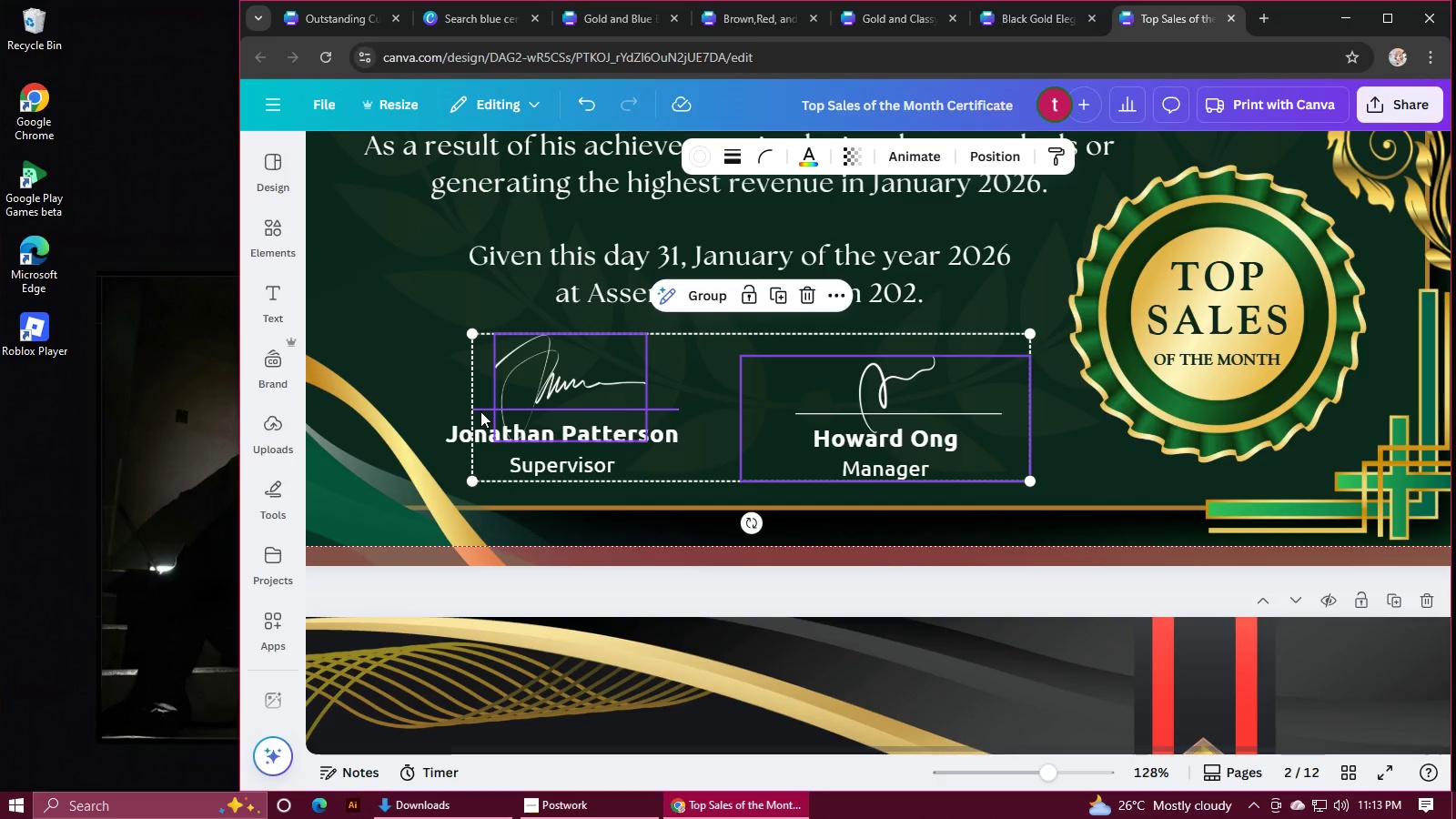 
hold_key(key=ShiftLeft, duration=1.53)
left_click([477, 444])
 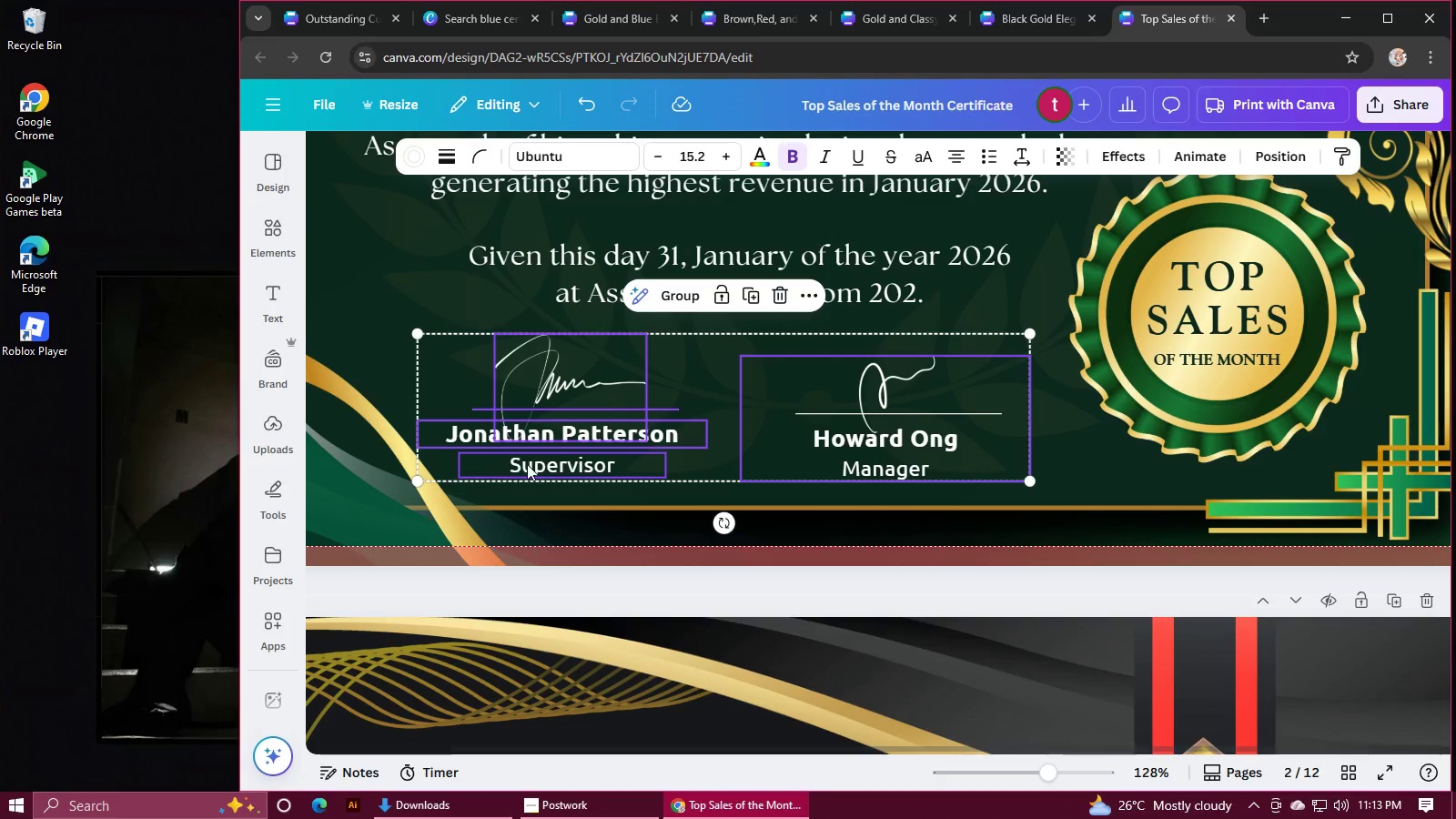 
left_click([528, 464])
 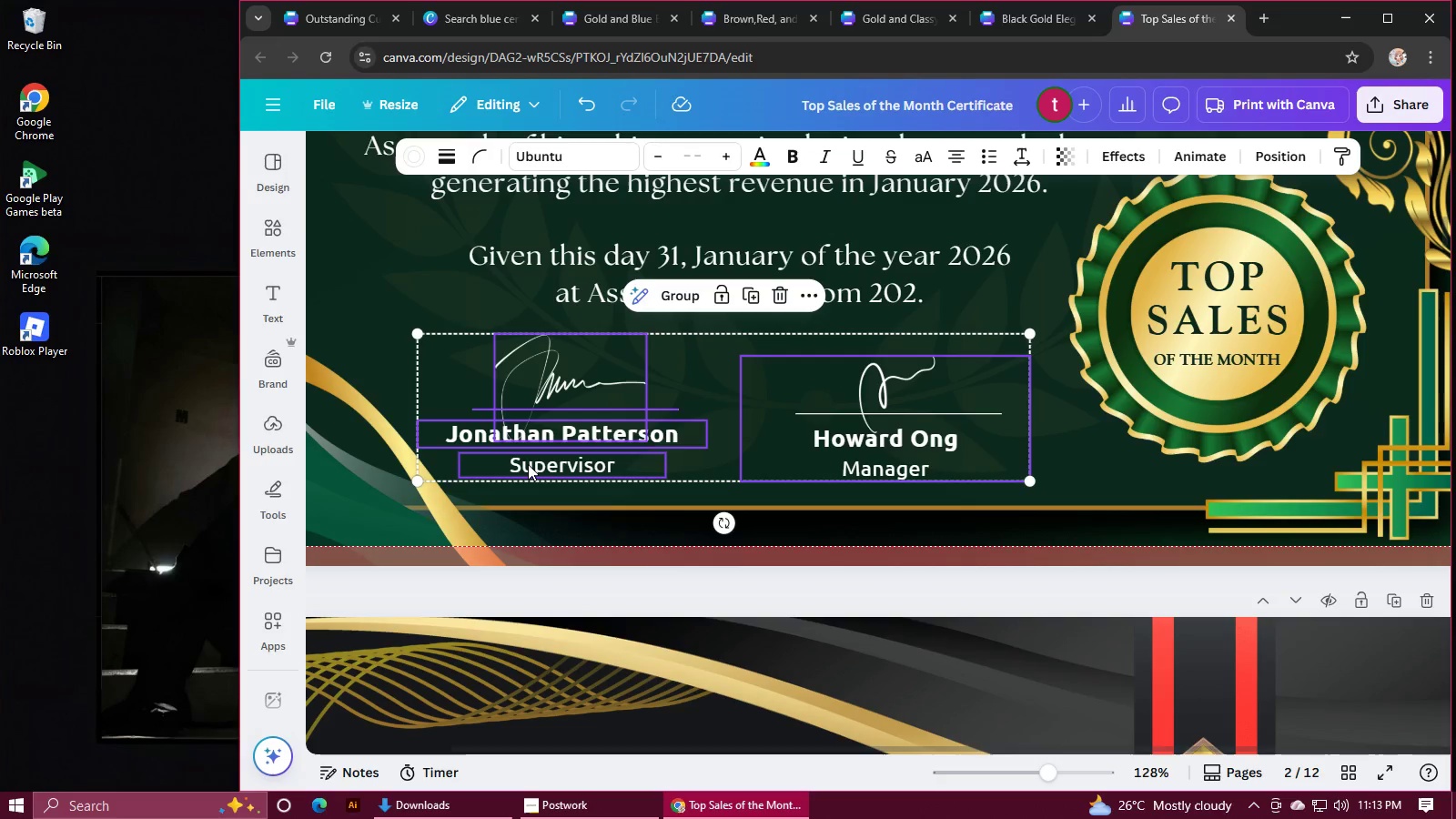 
hold_key(key=ShiftLeft, duration=0.51)
 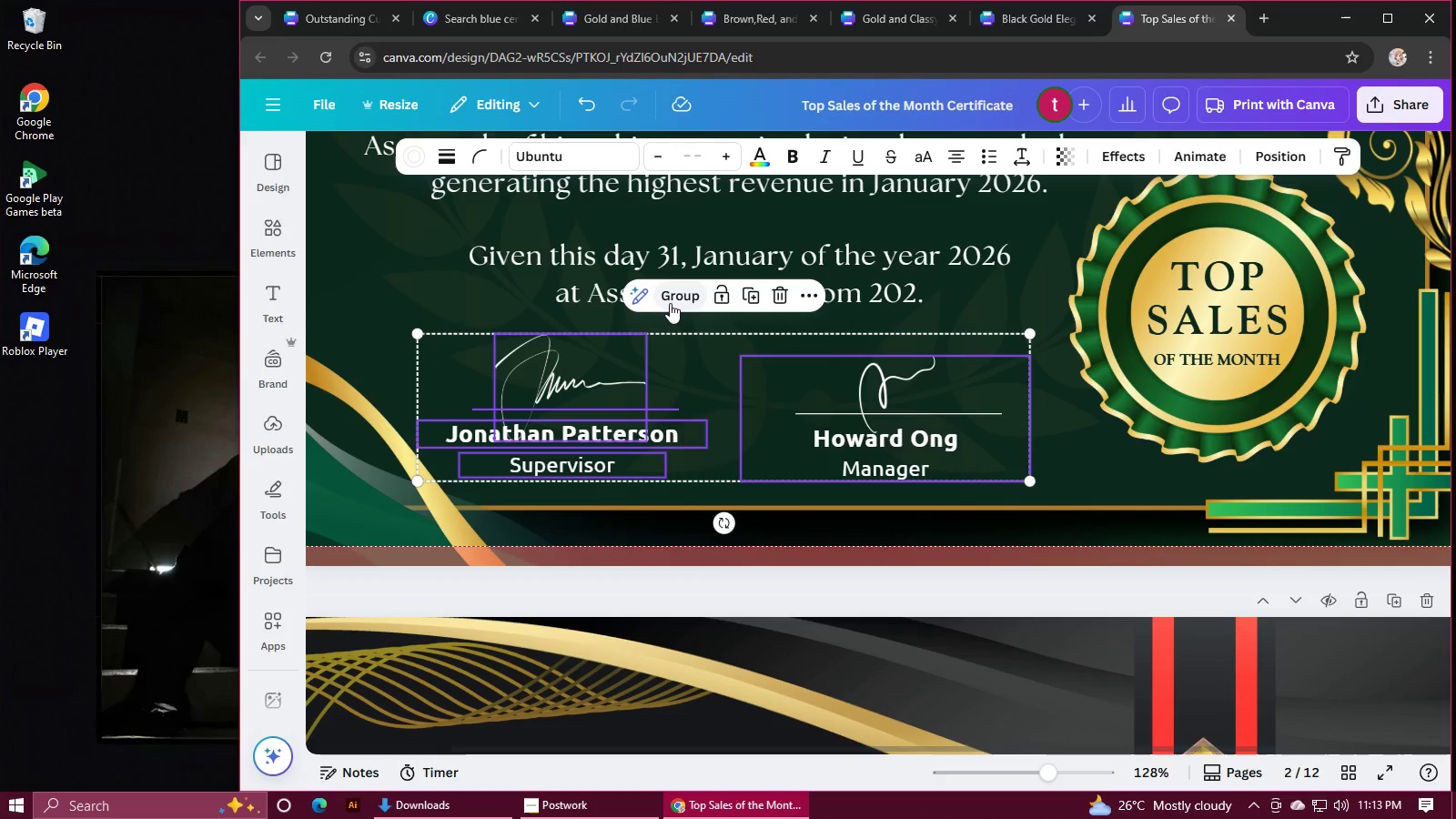 
left_click([670, 303])
 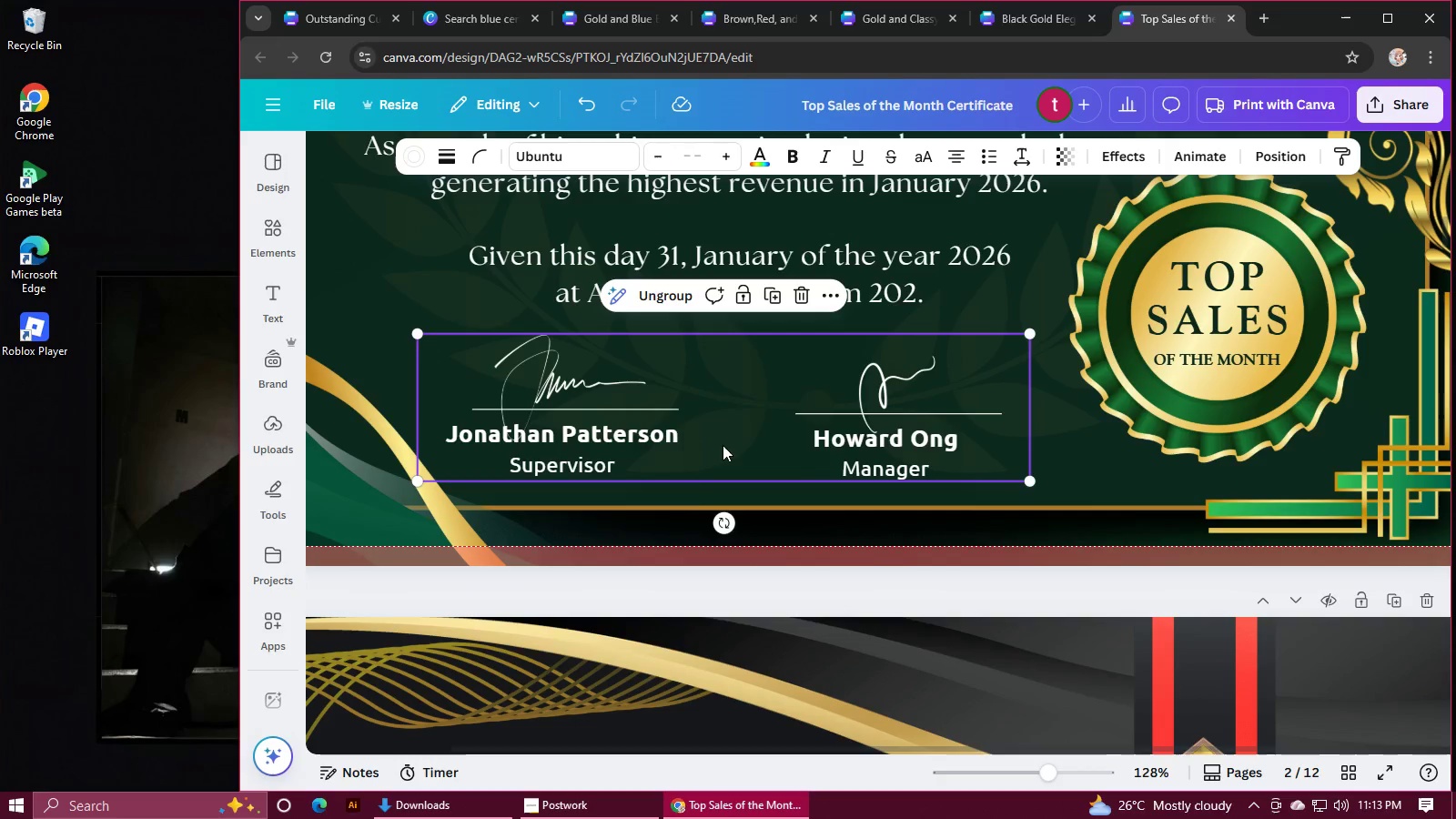 
left_click_drag(start_coordinate=[822, 439], to_coordinate=[837, 446])
 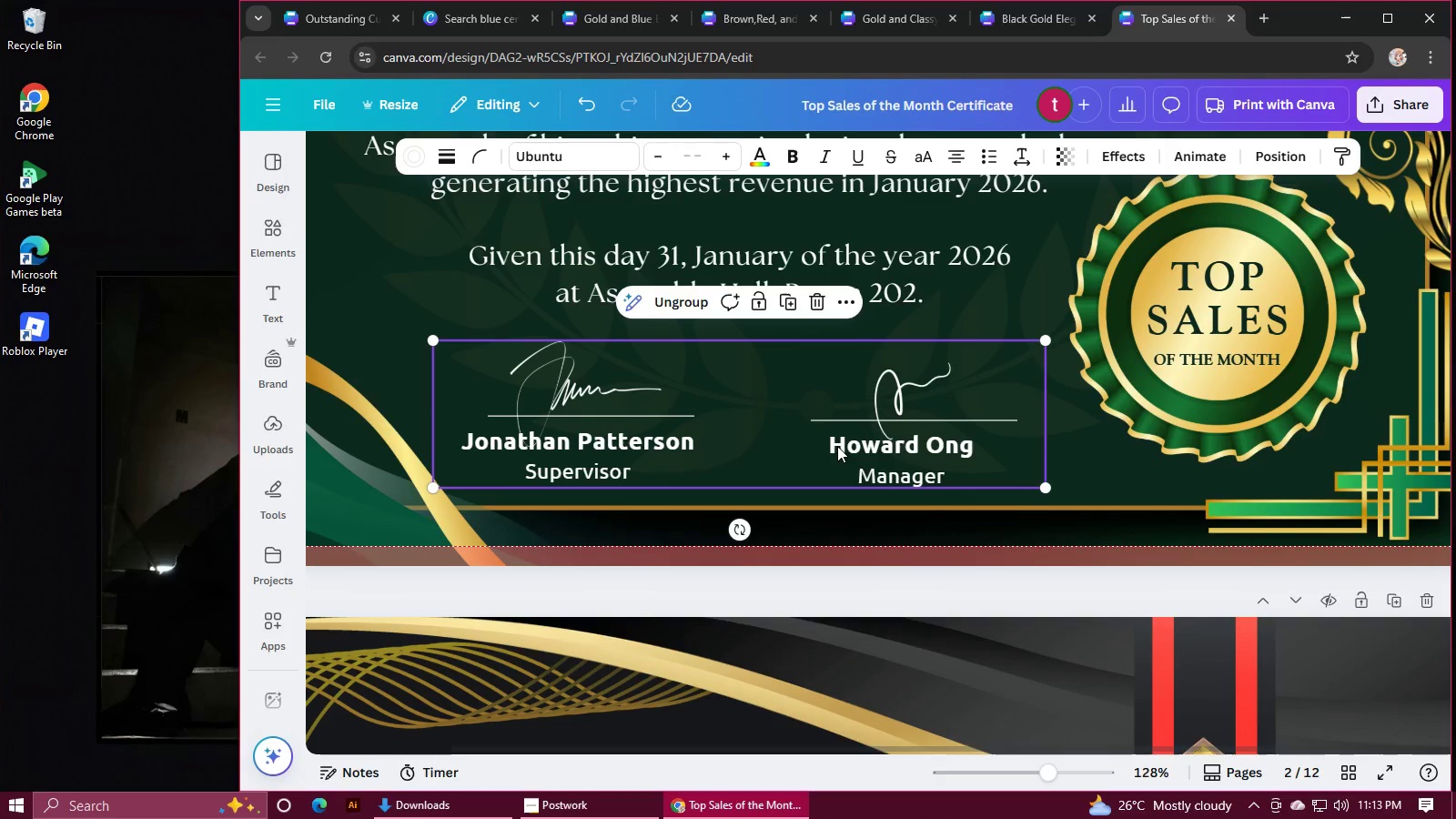 
key(Control+C)
 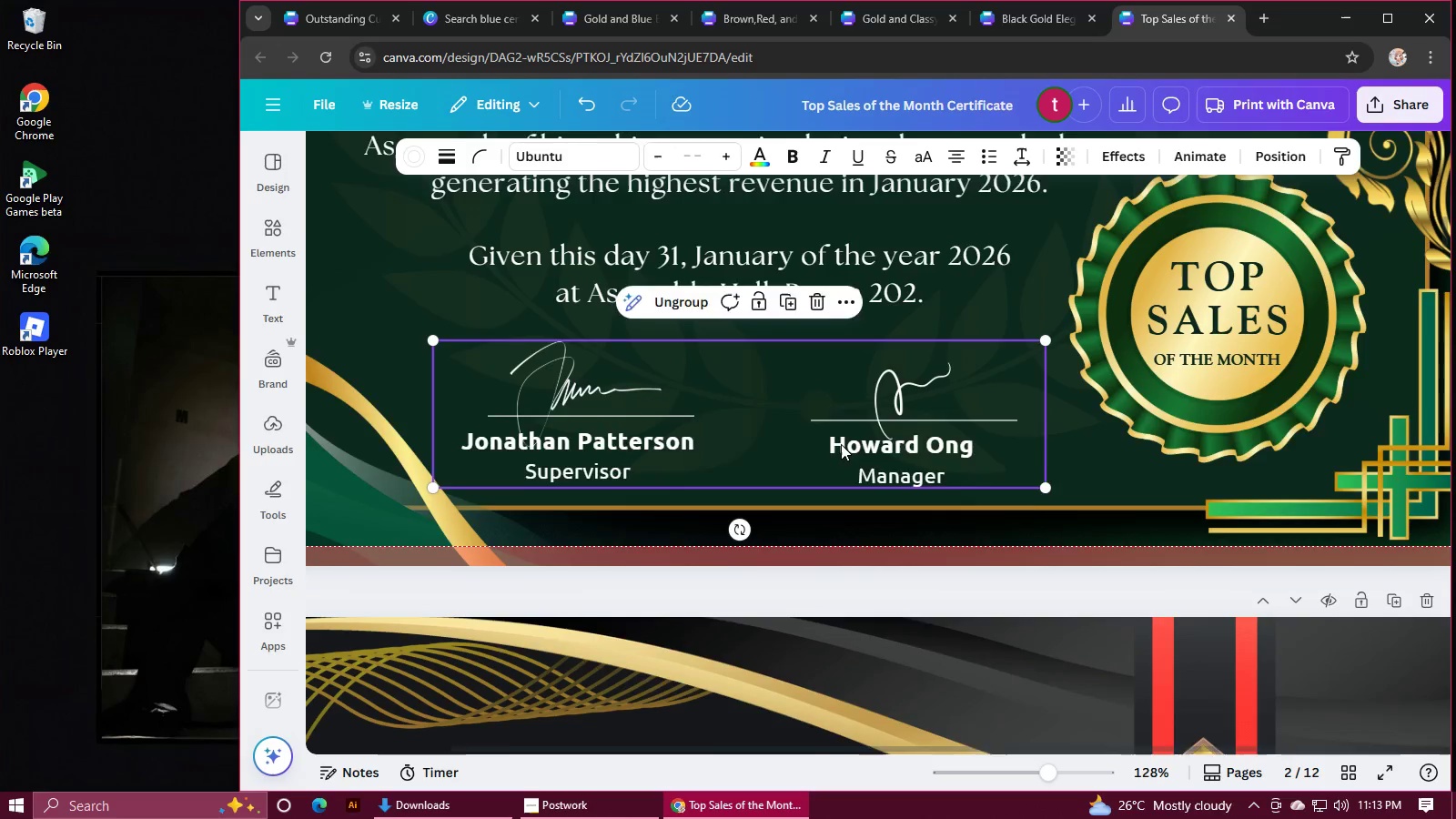 
scroll: coordinate [841, 444], scroll_direction: down, amount: 4.0
 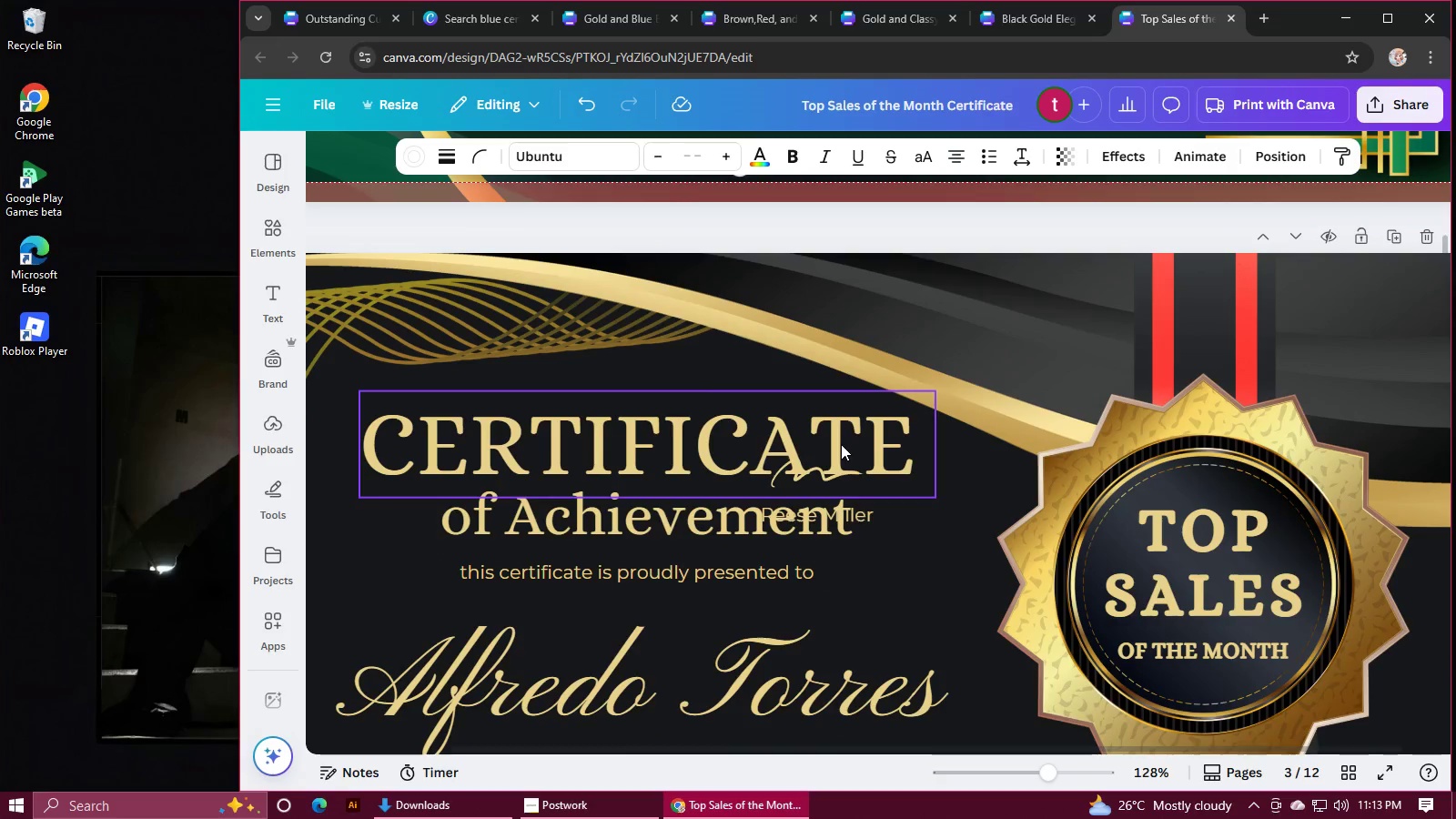 
hold_key(key=ControlLeft, duration=0.81)
hold_key(key=AltLeft, duration=0.66)
scroll: coordinate [842, 443], scroll_direction: down, amount: 7.0
 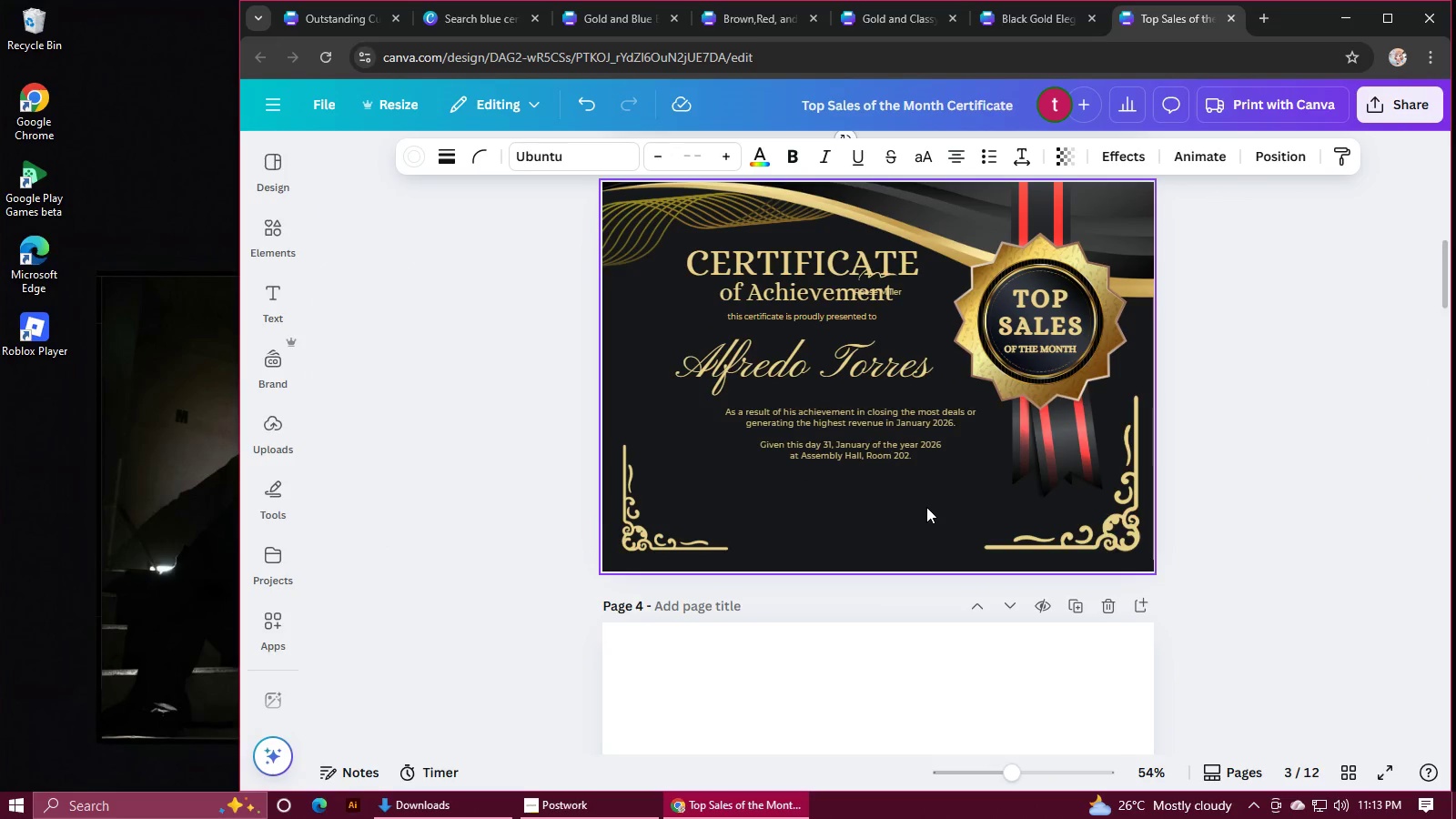 
key(Control+V)
 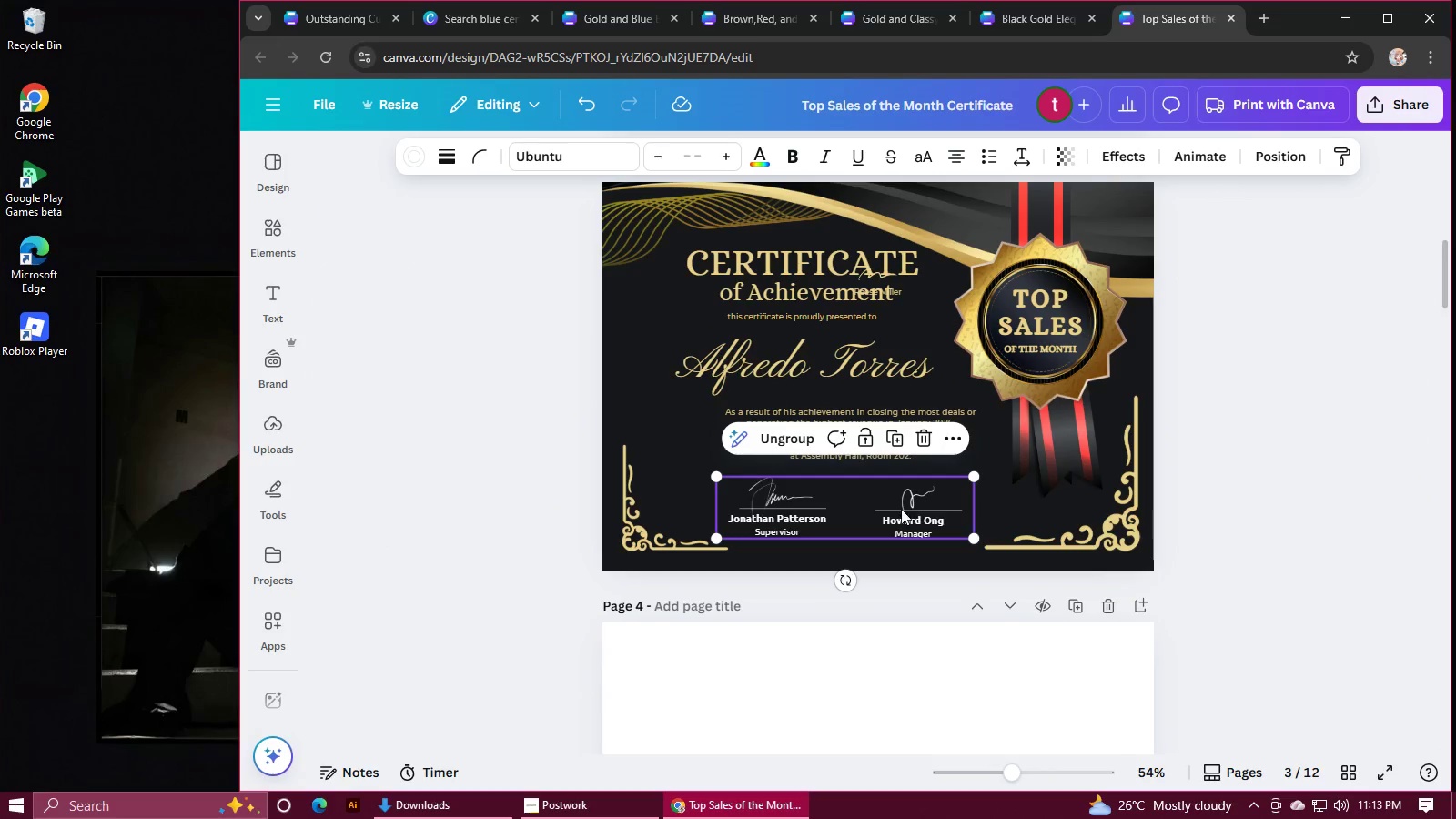 
left_click_drag(start_coordinate=[898, 510], to_coordinate=[905, 508])
 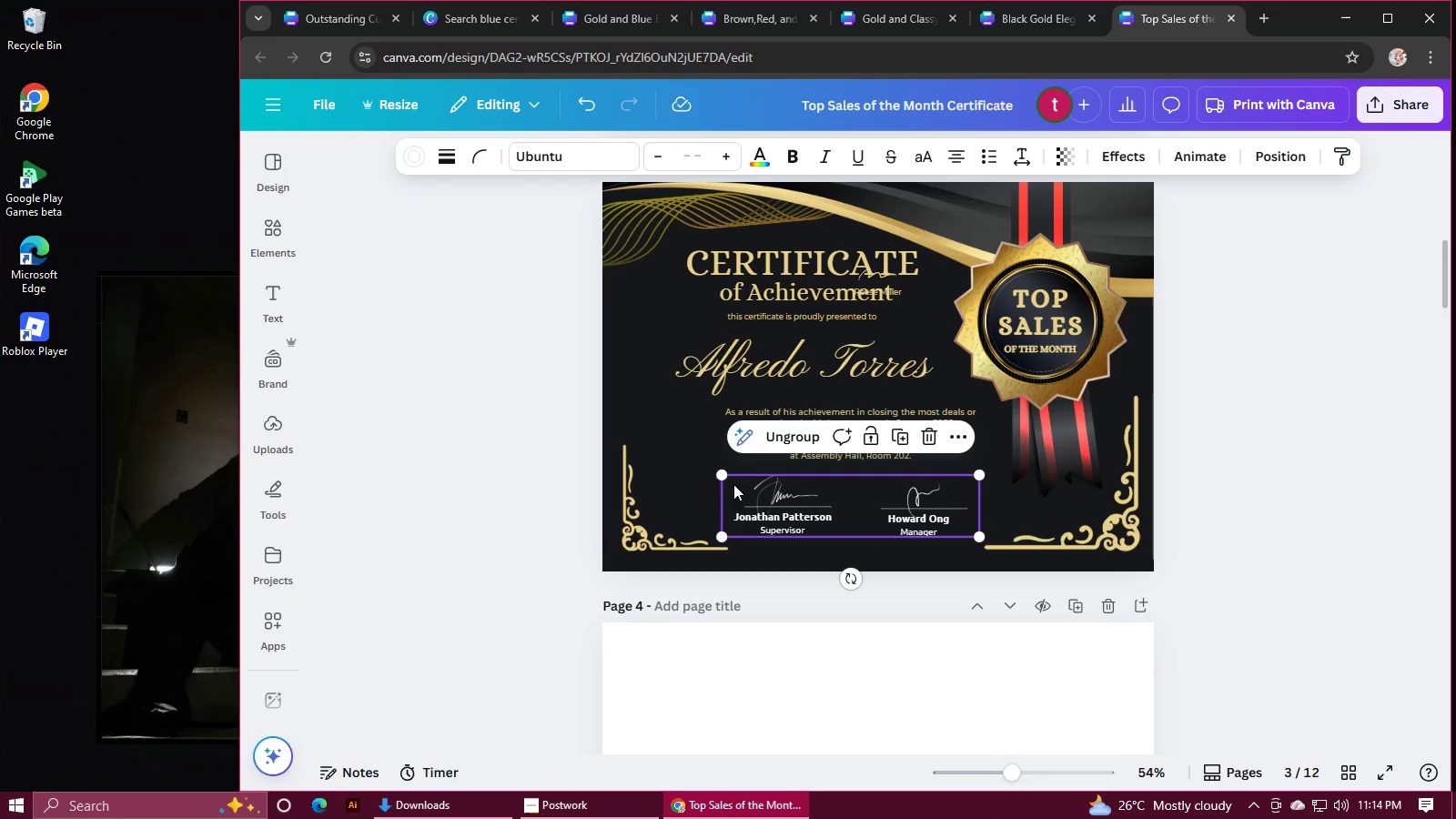 
left_click([728, 476])
 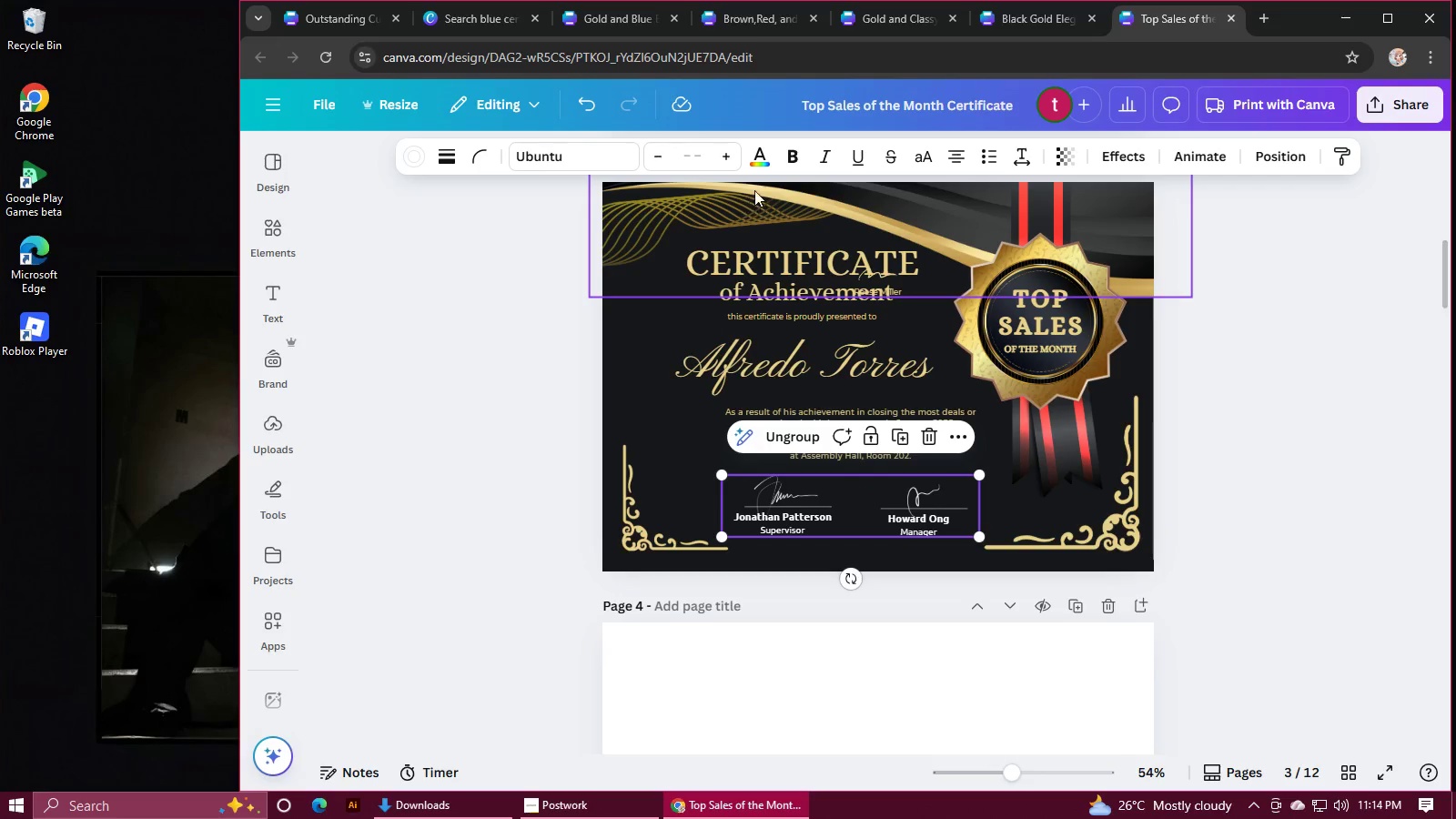 
left_click([758, 168])
 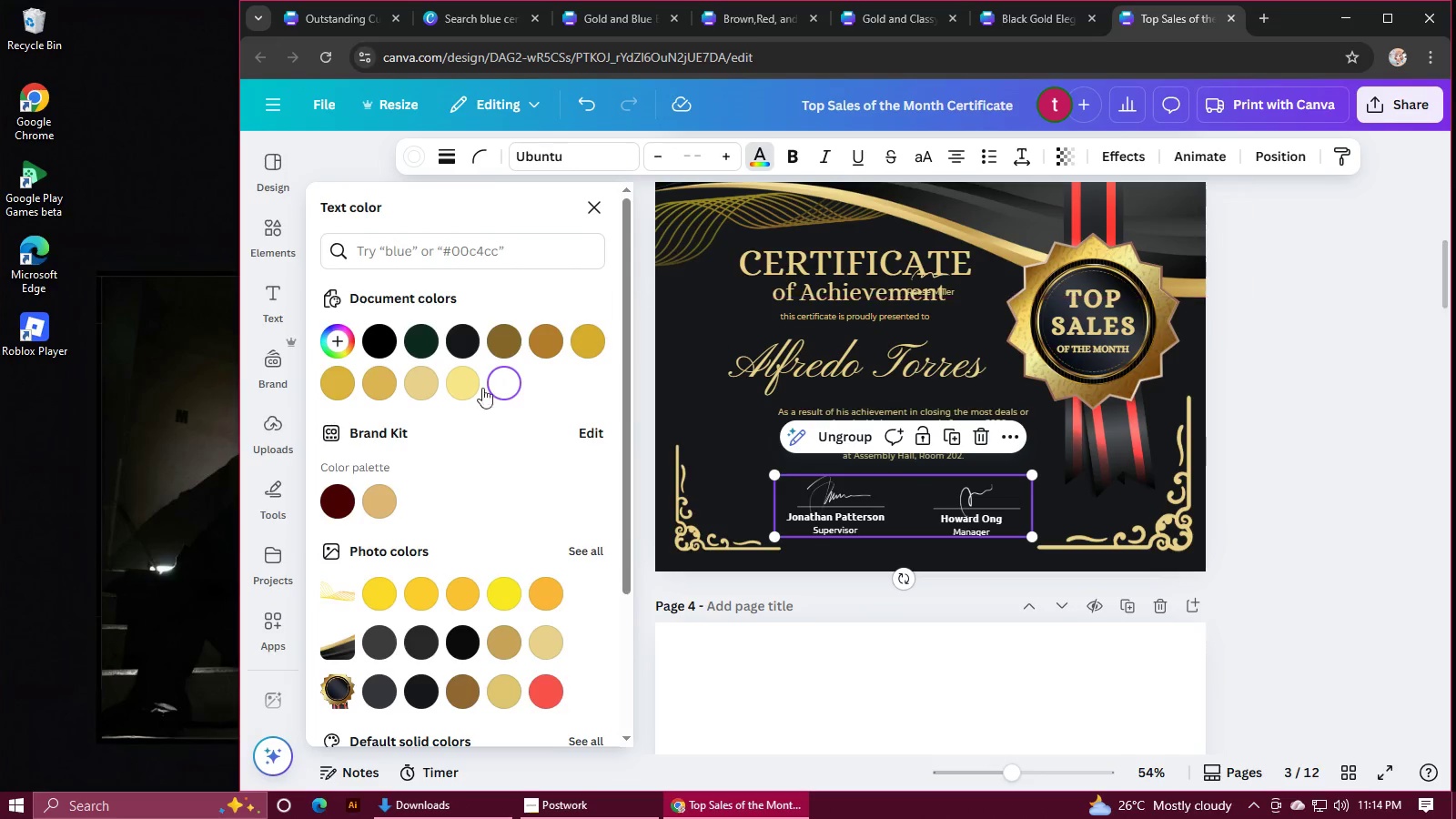 
left_click([464, 383])
 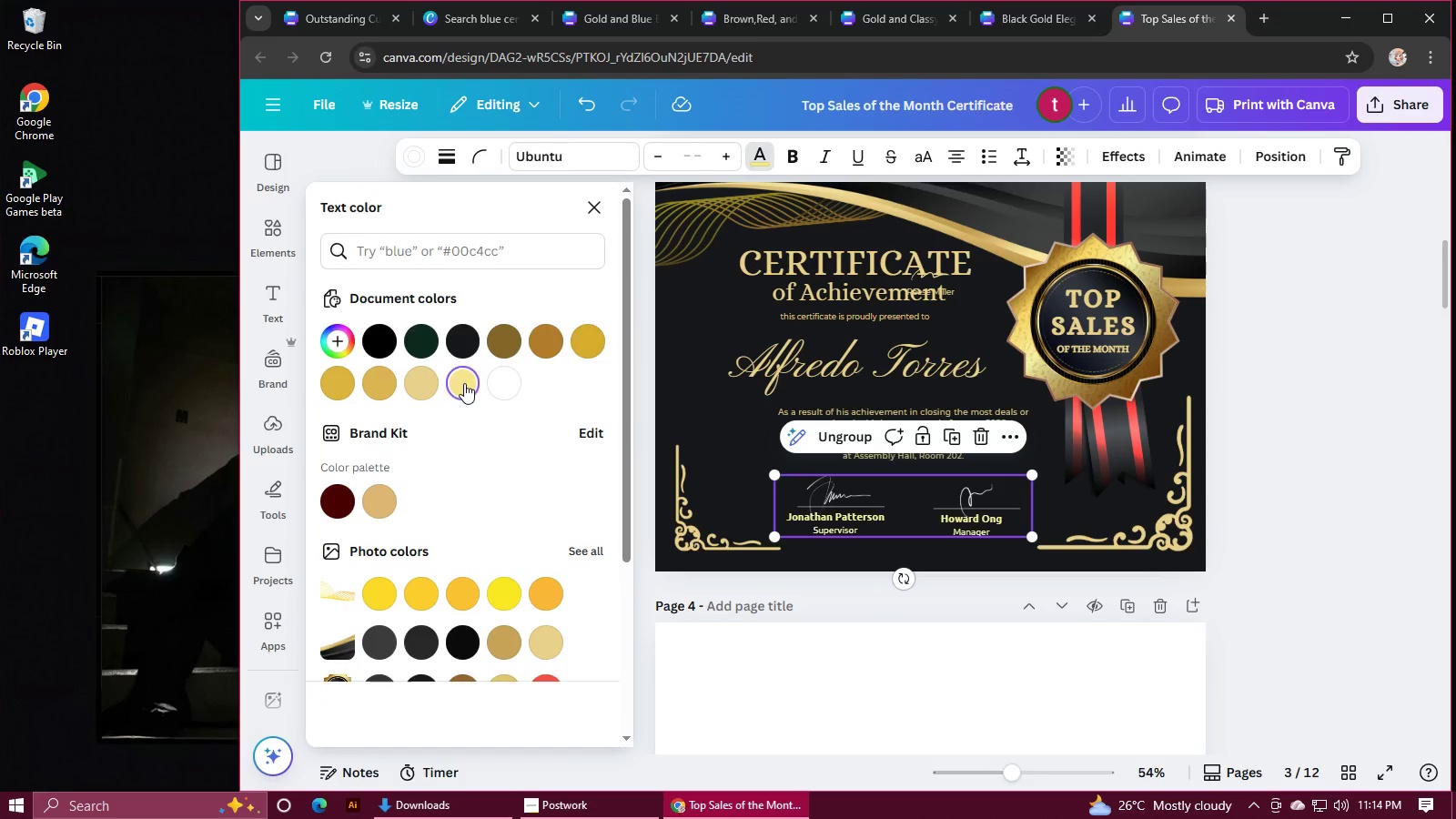 
double_click([422, 383])
 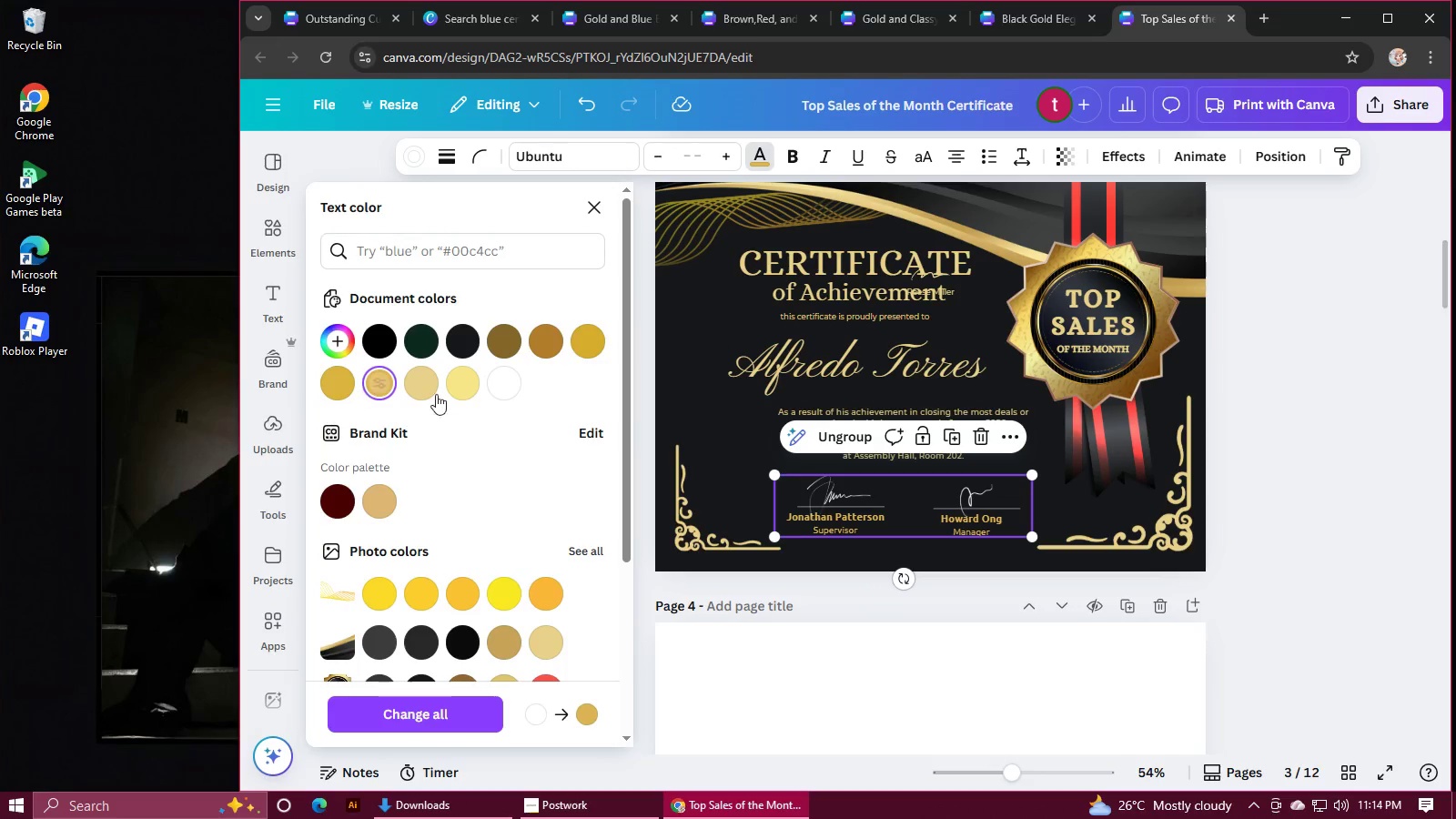 
left_click([832, 504])
 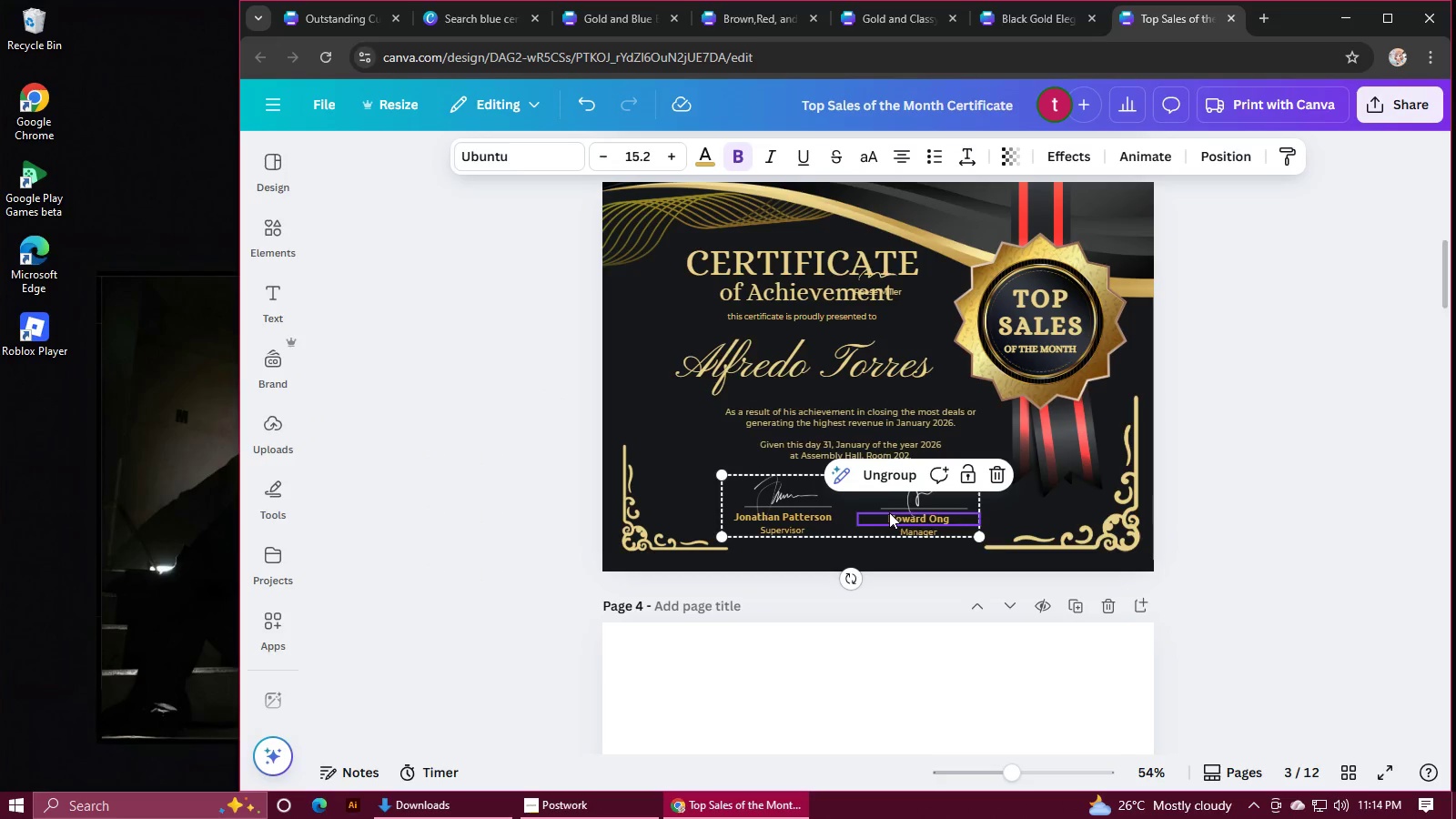 
left_click([887, 505])
 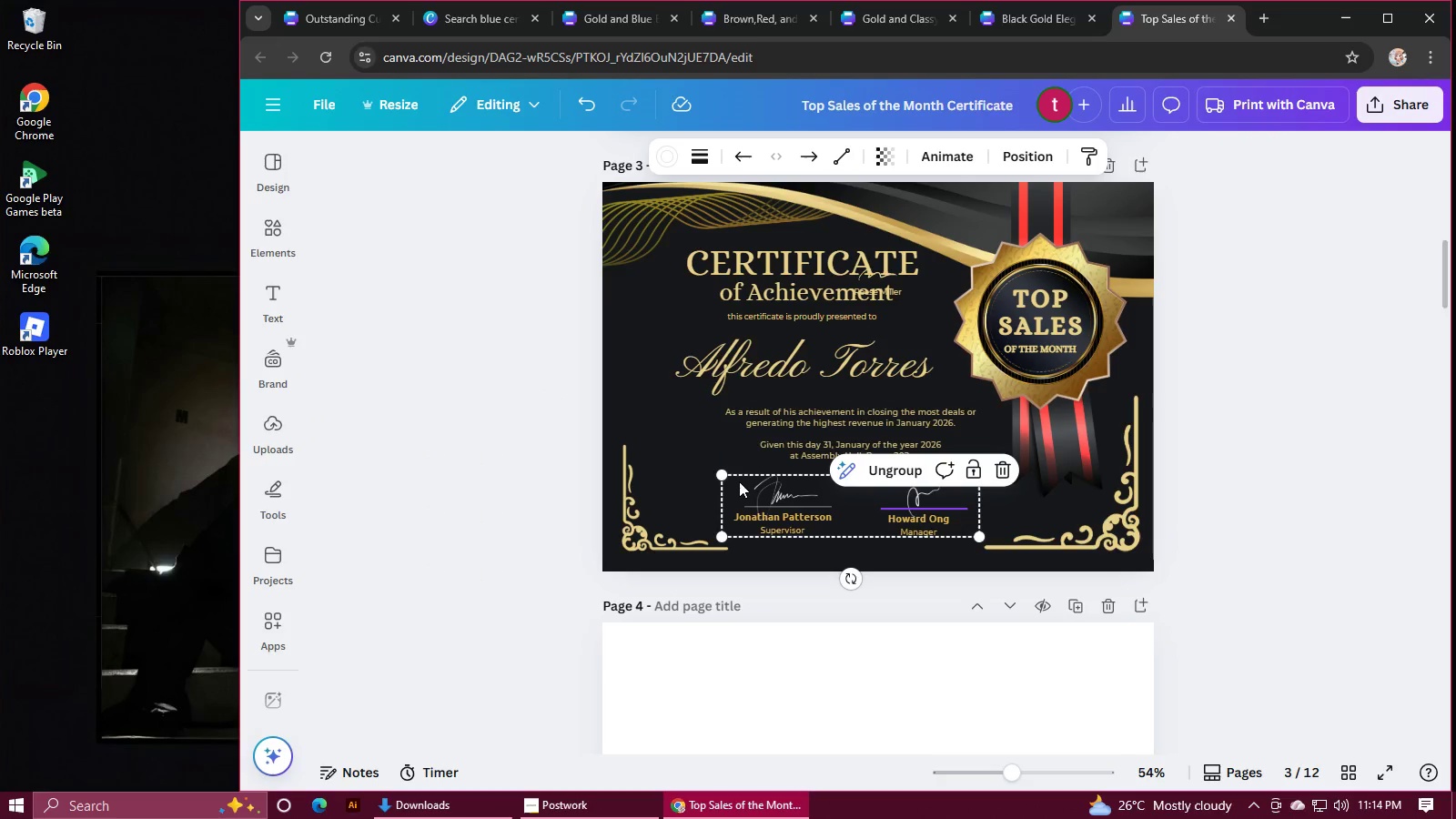 
left_click([724, 471])
 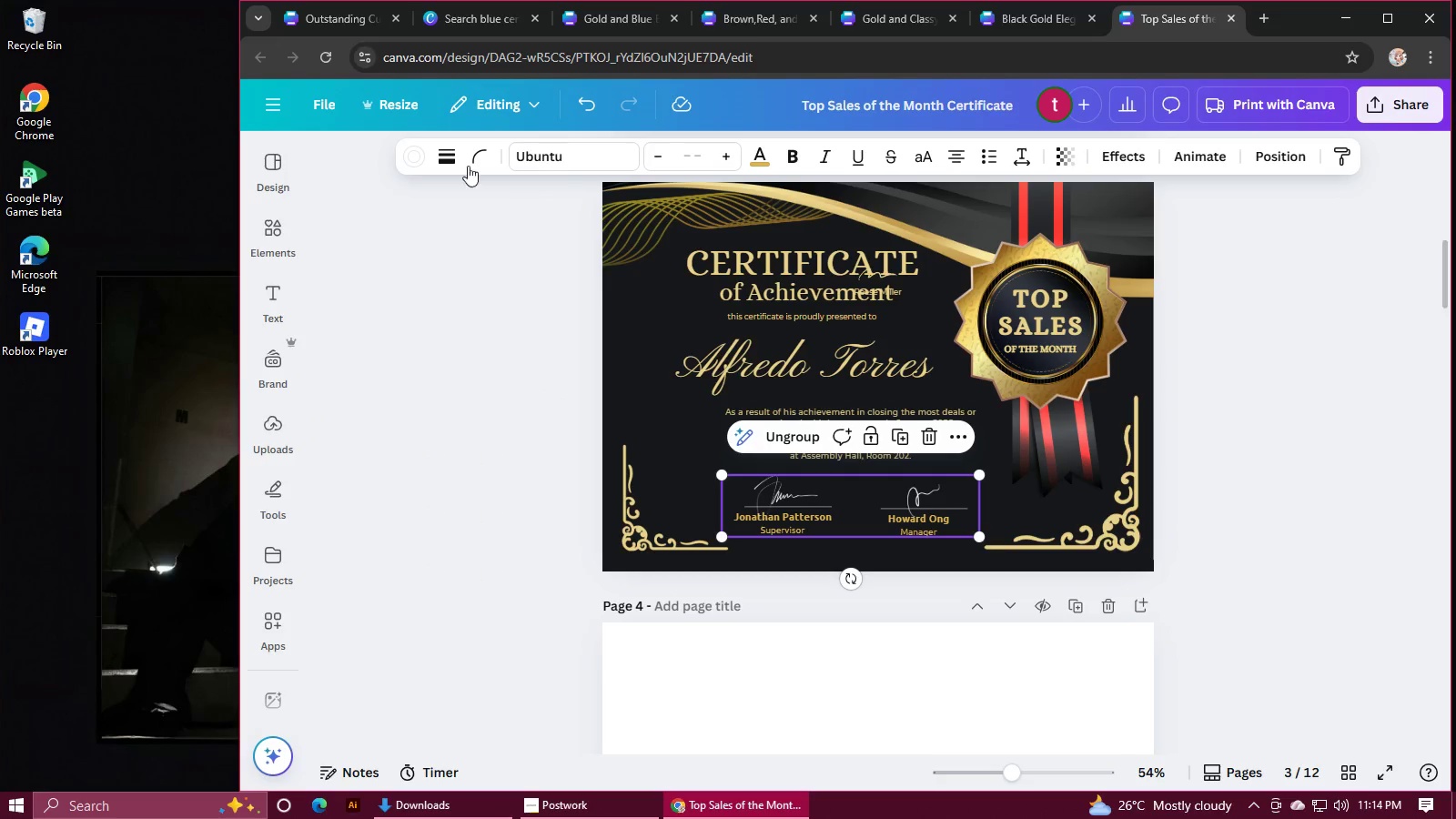 
left_click([410, 149])
 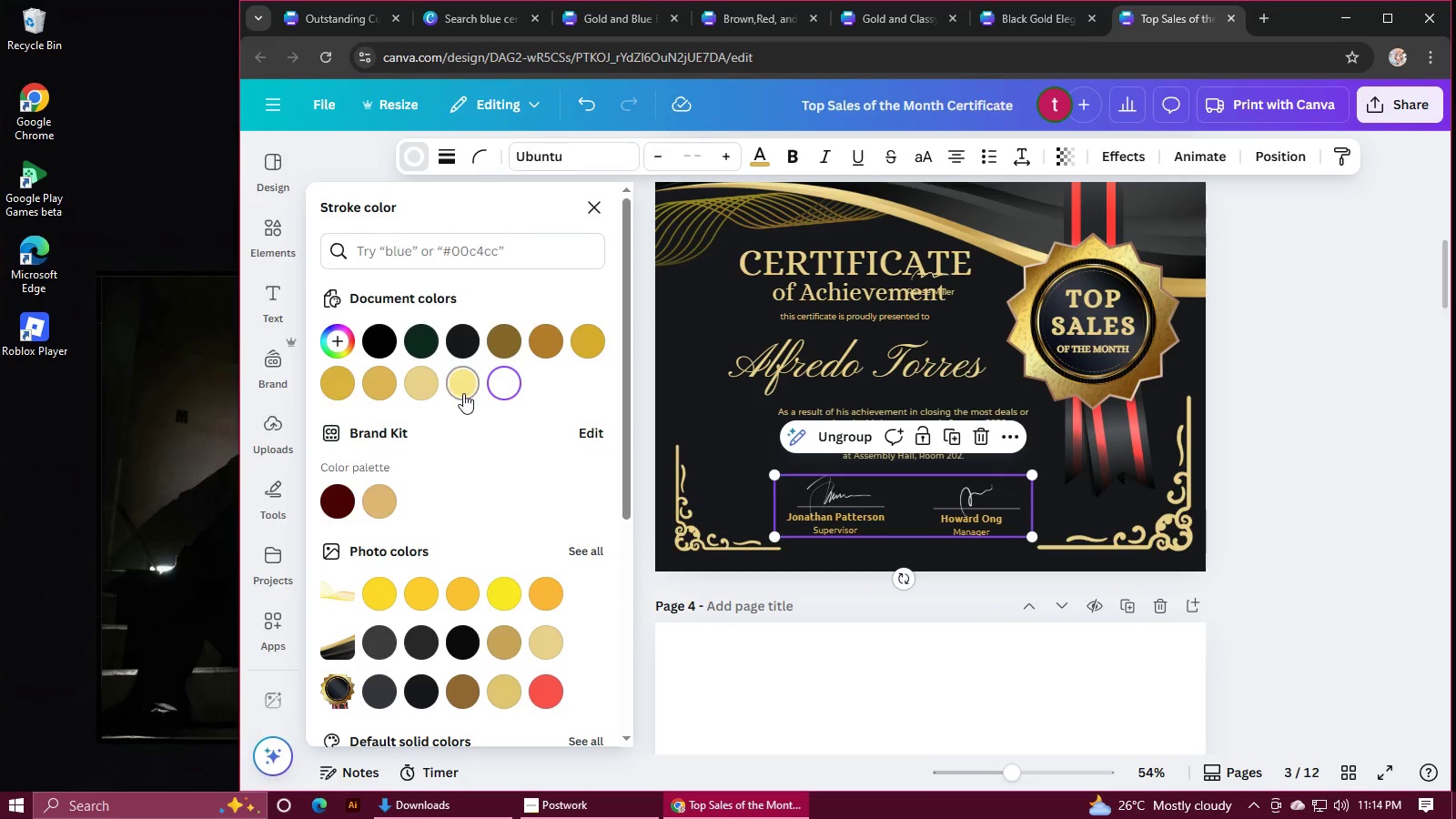 
left_click([376, 385])
 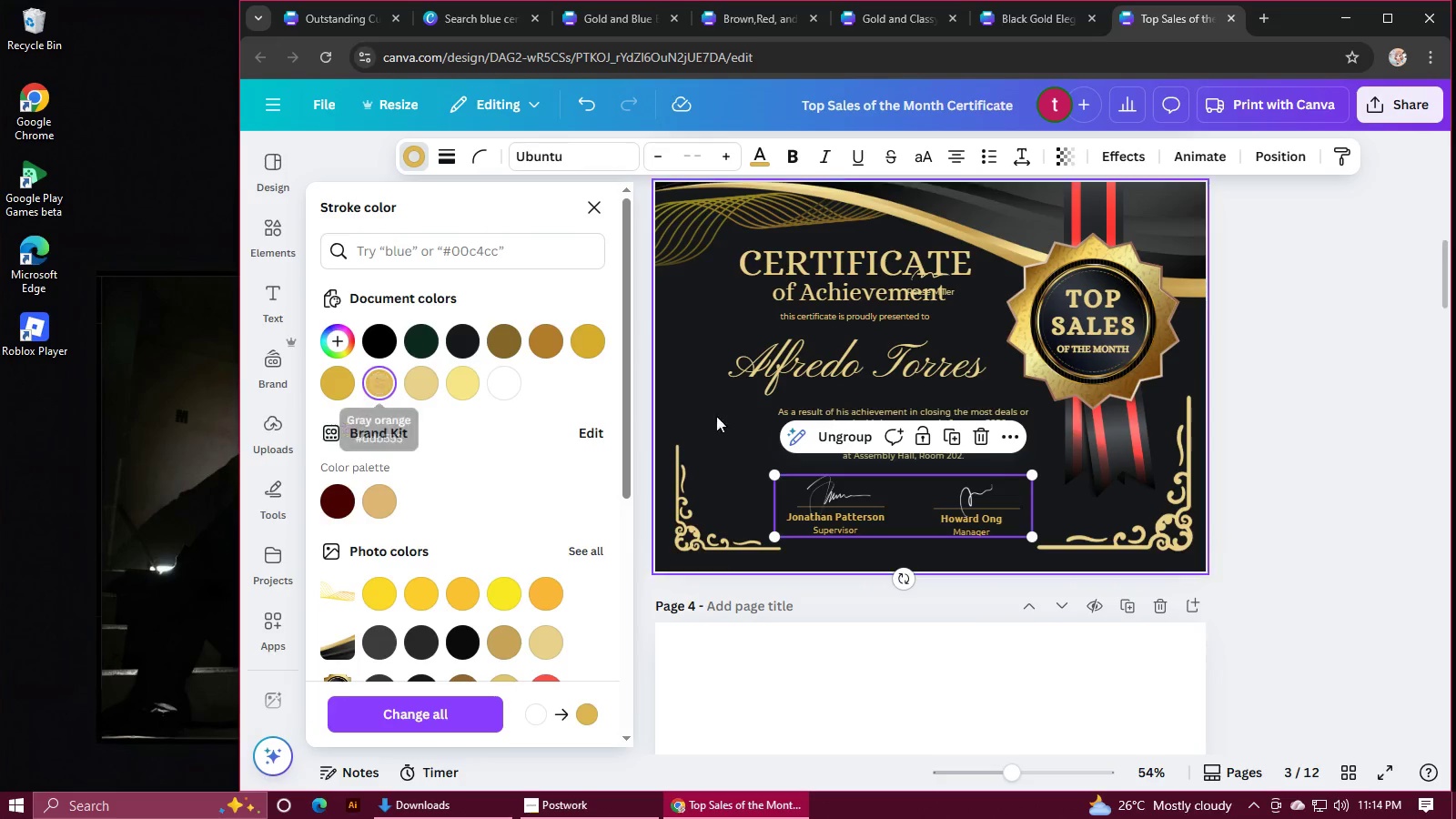 
left_click([822, 485])
 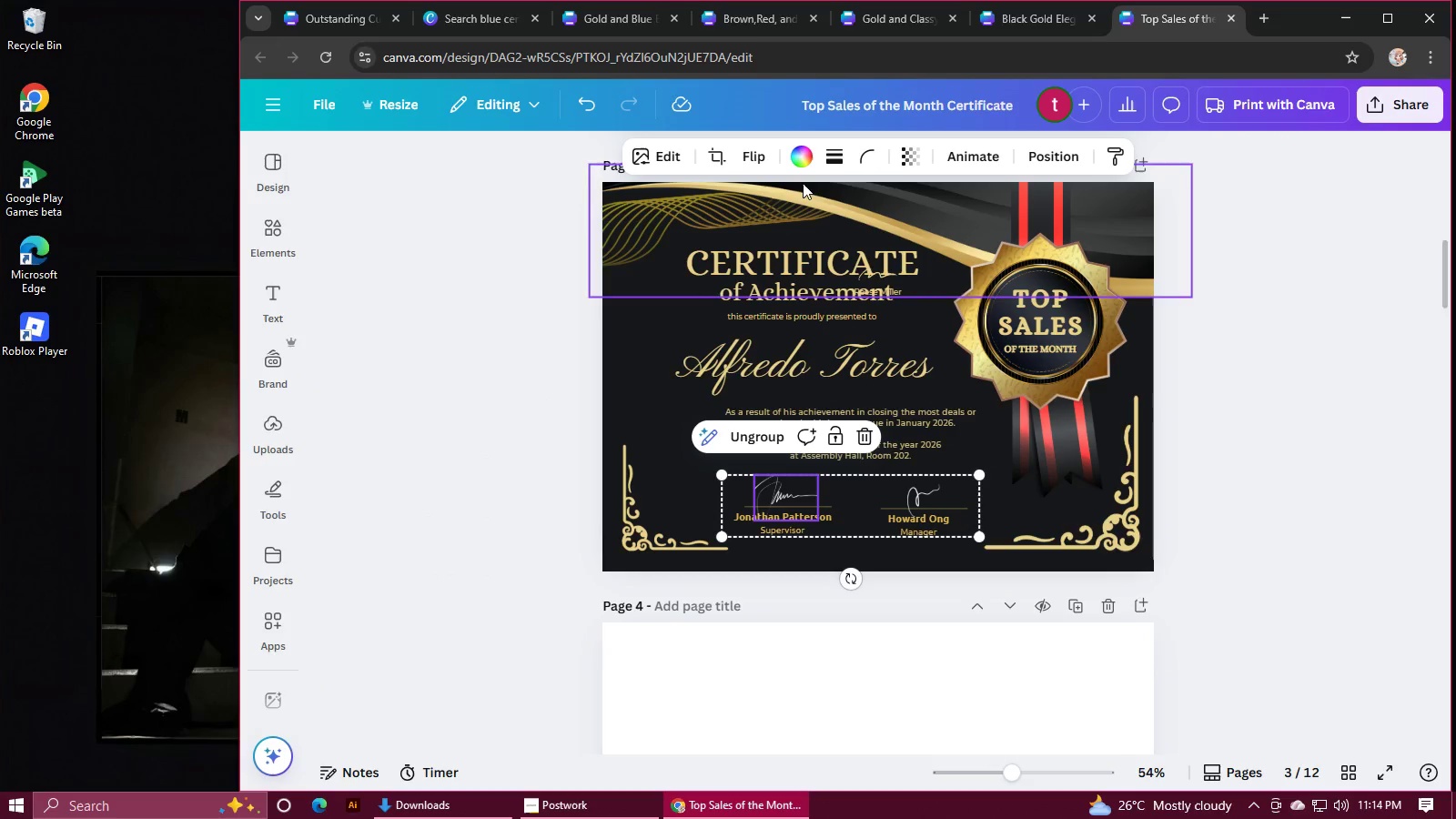 
double_click([803, 163])
 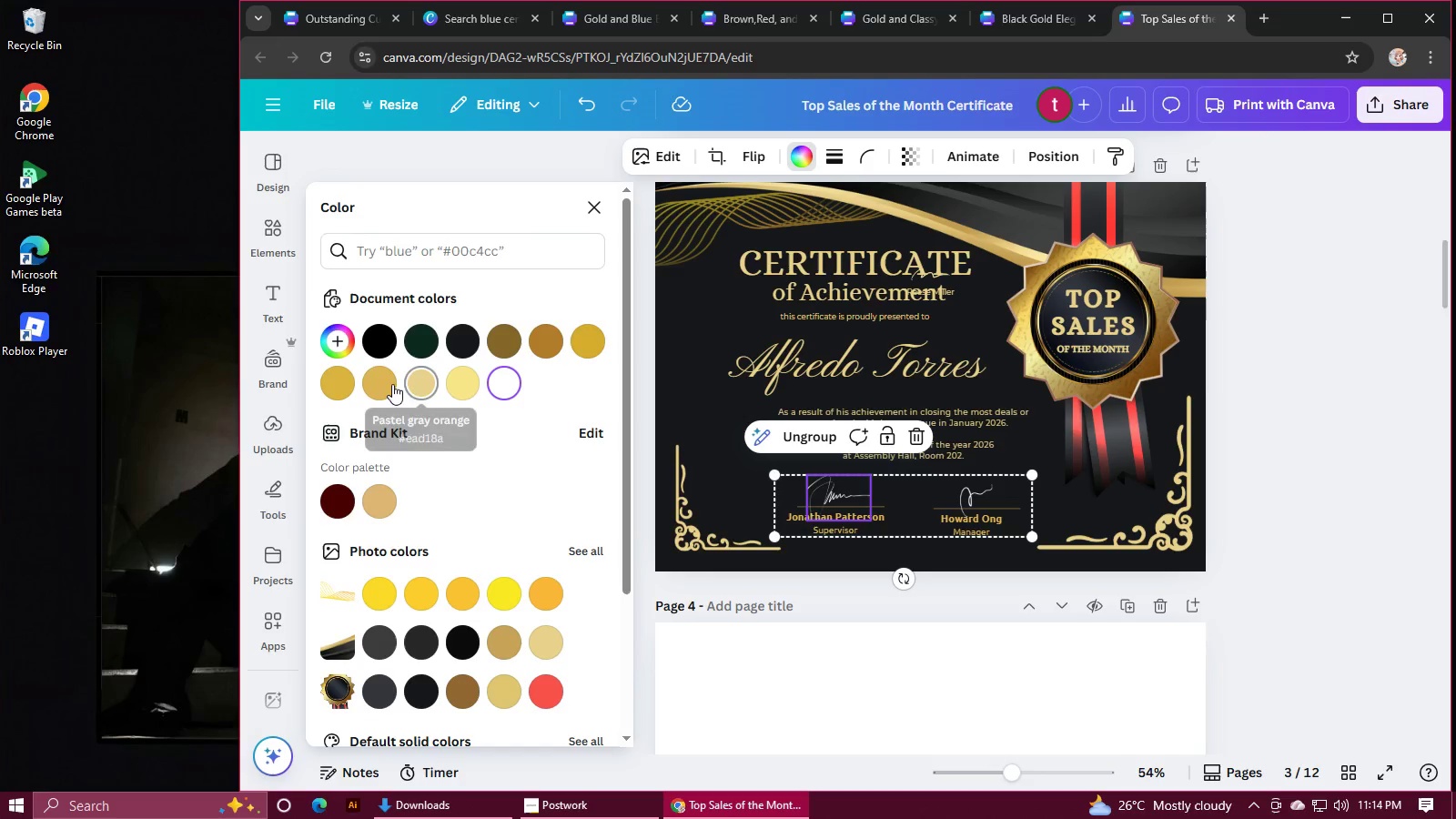 
left_click([342, 384])
 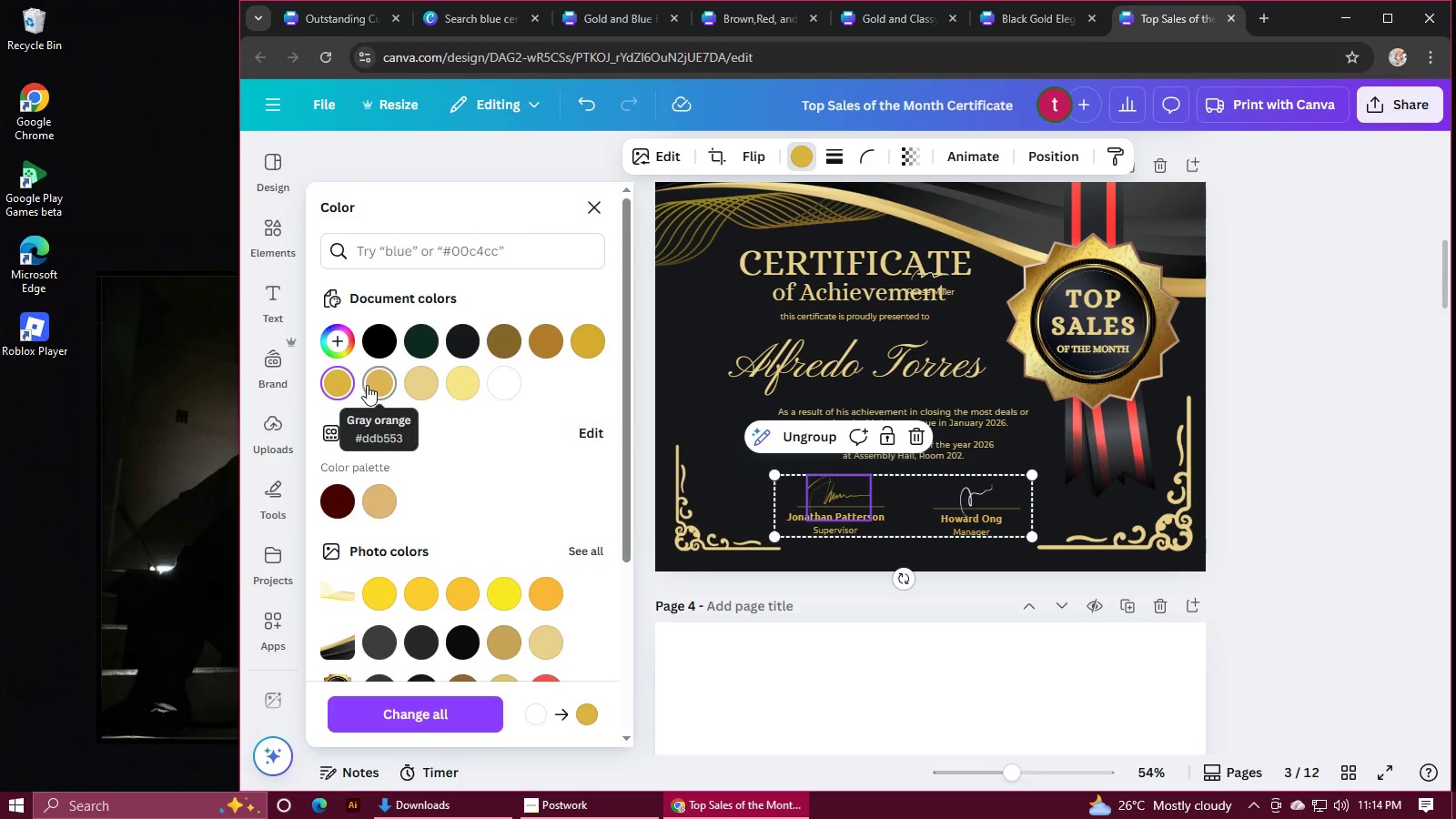 
left_click([956, 505])
 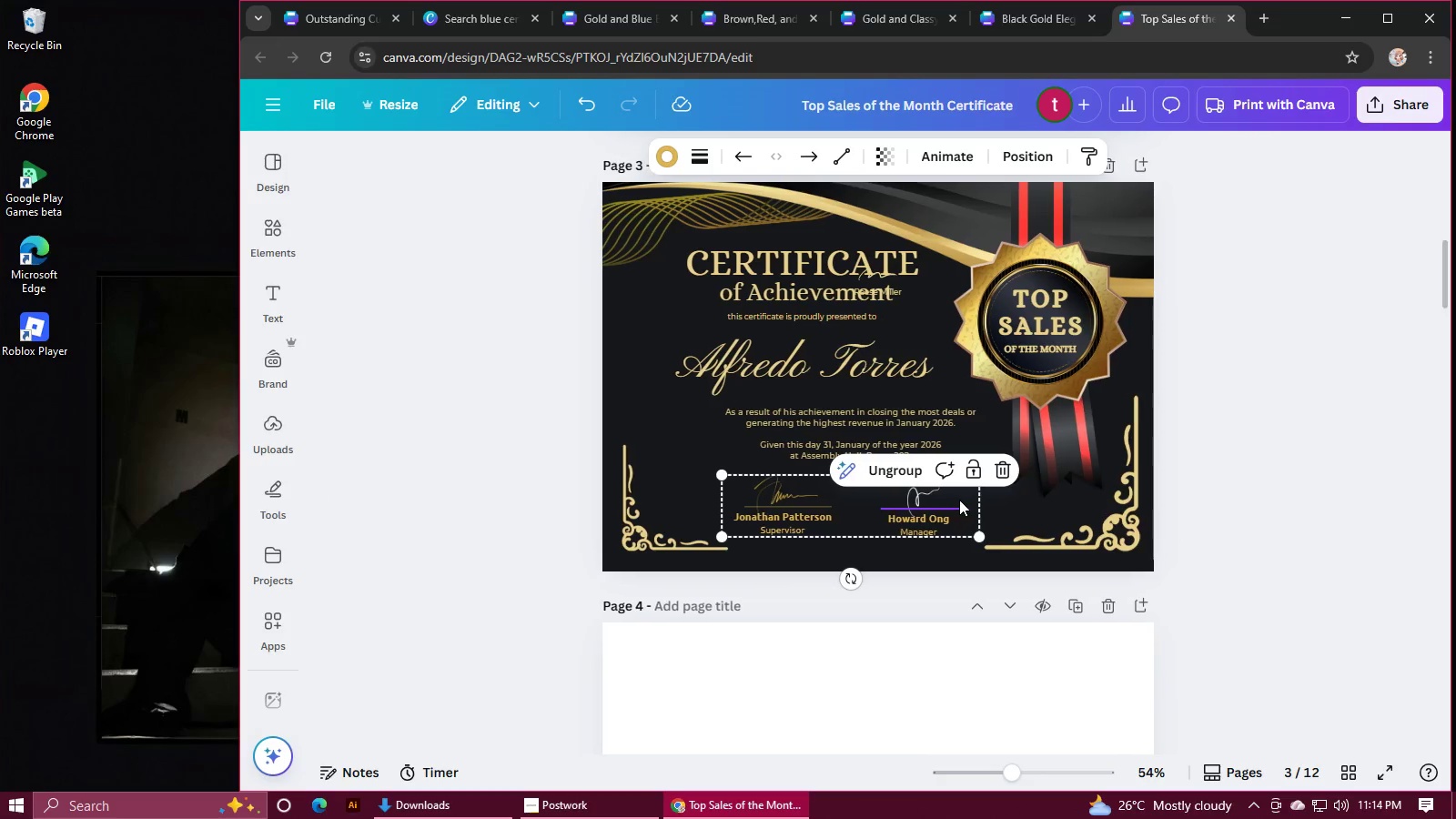 
left_click([922, 496])
 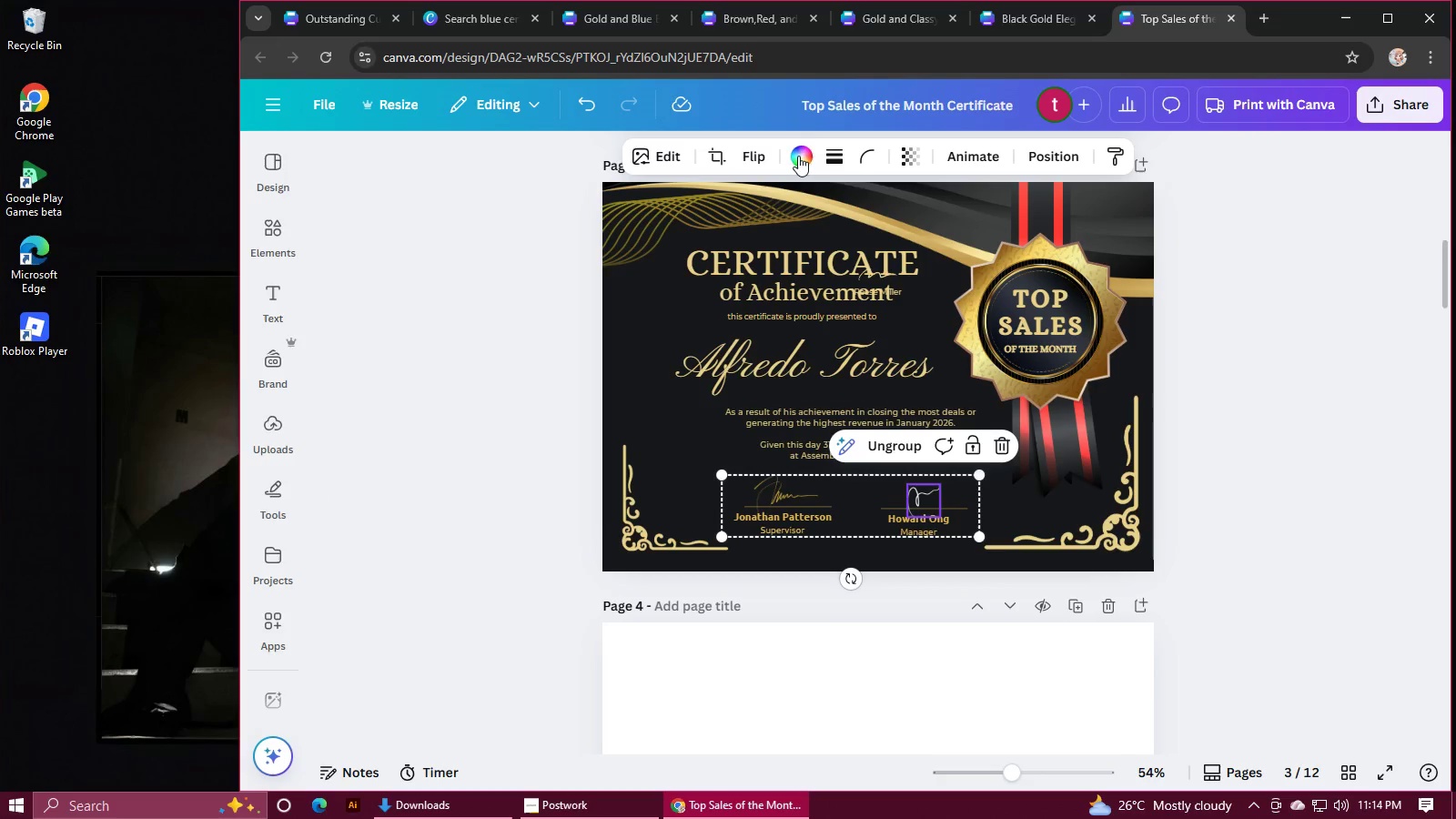 
left_click([794, 156])
 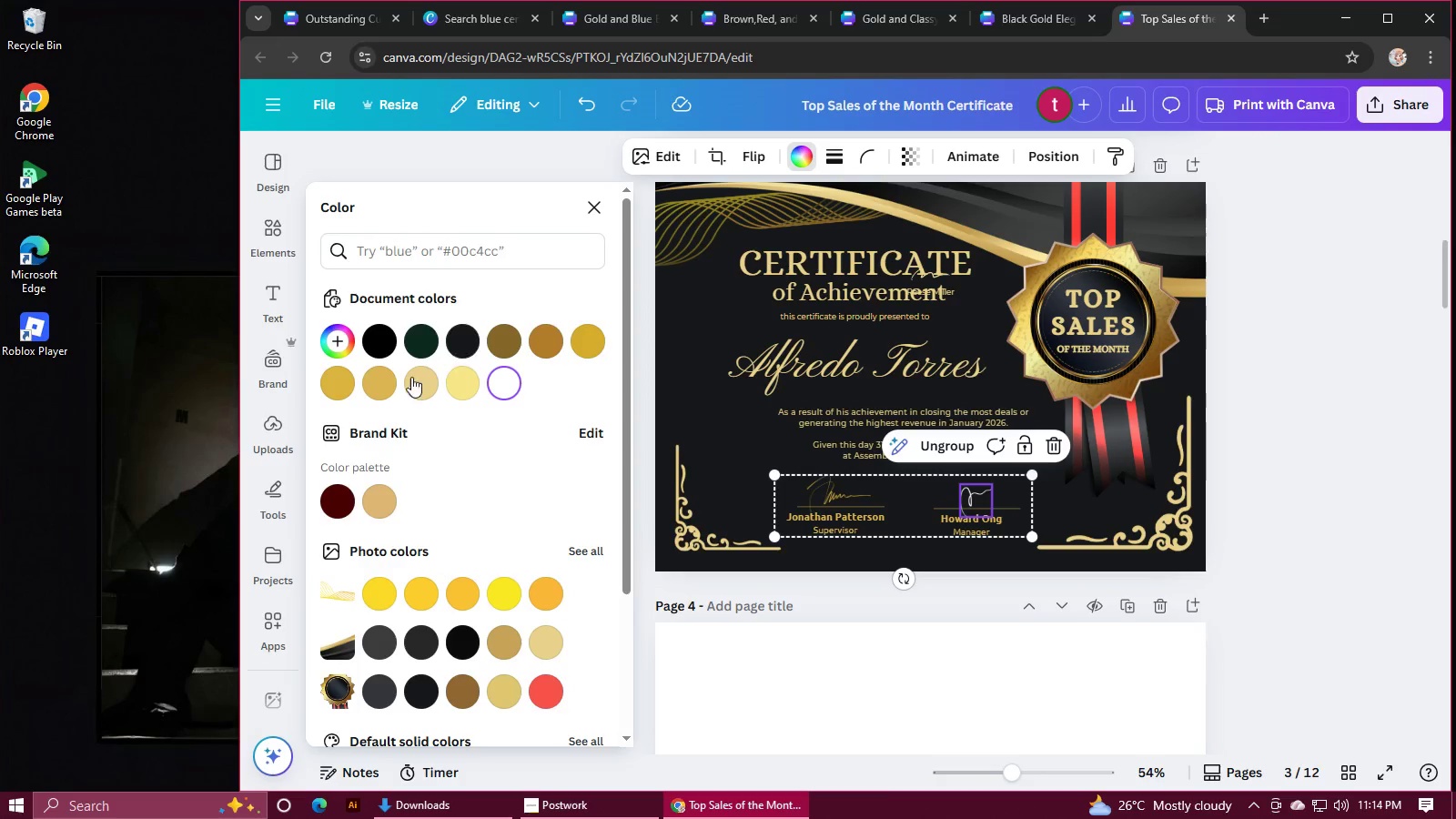 
left_click([345, 390])
 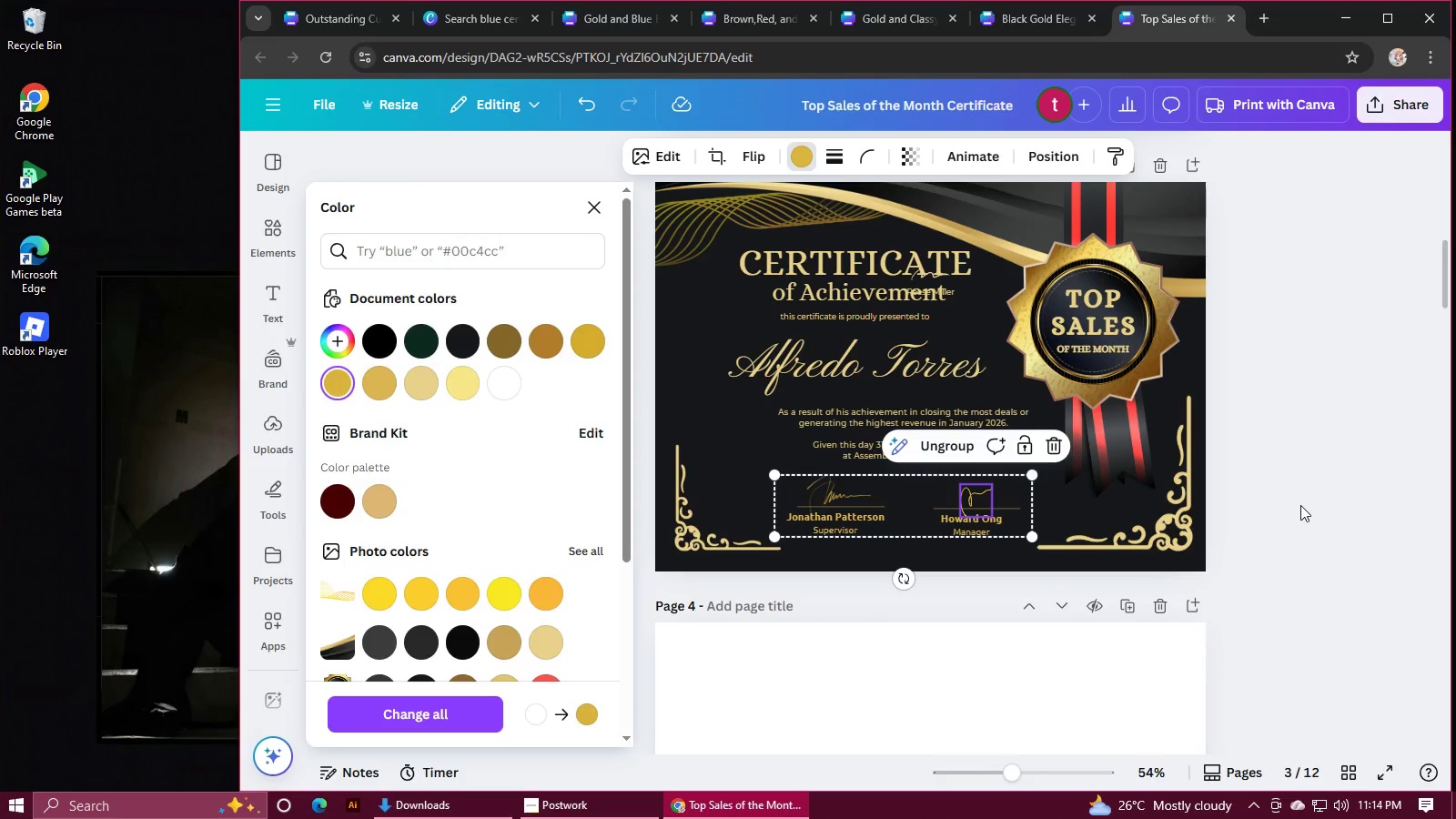 
double_click([1300, 505])
 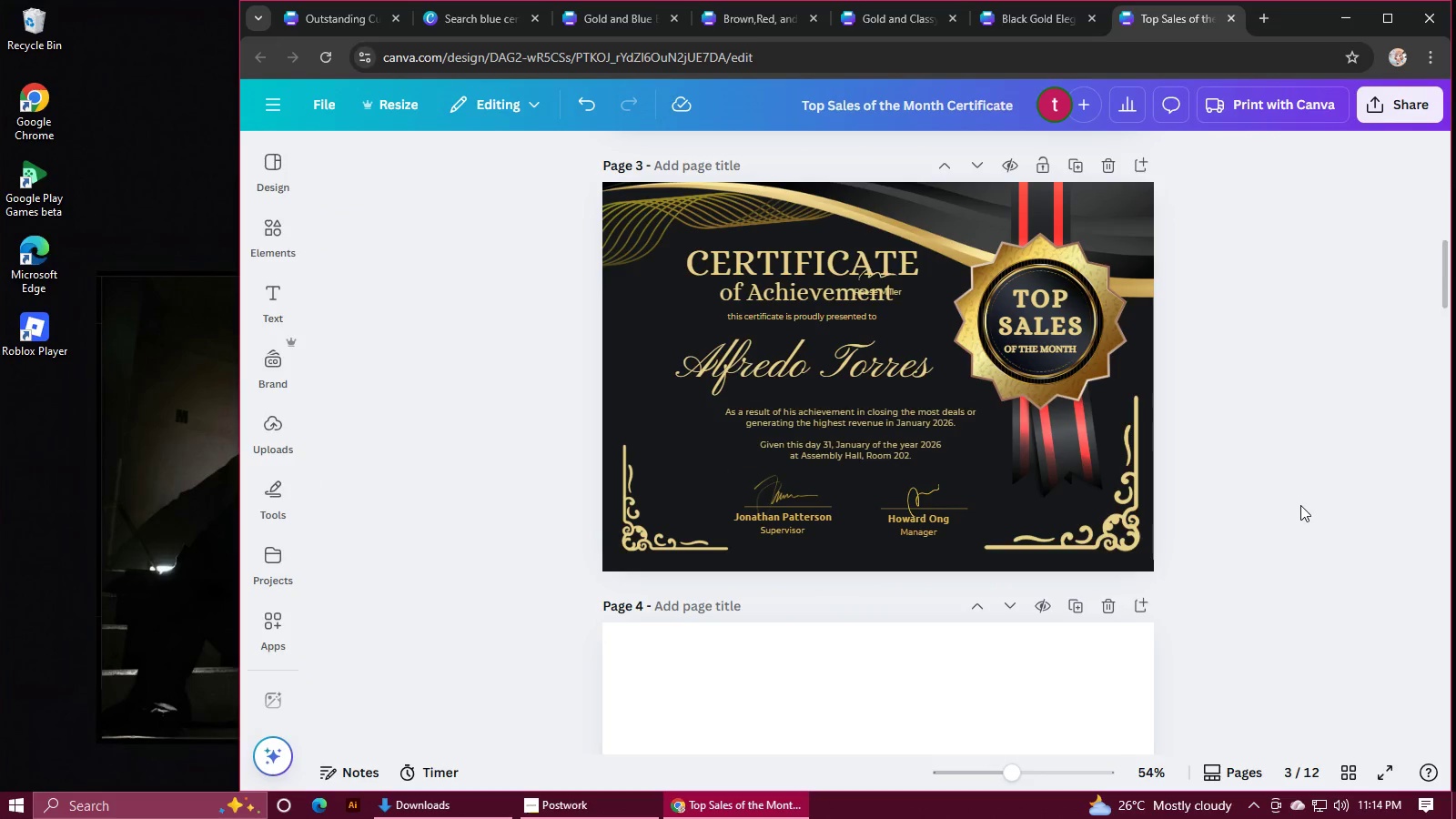 
scroll: coordinate [1300, 505], scroll_direction: up, amount: 5.0
 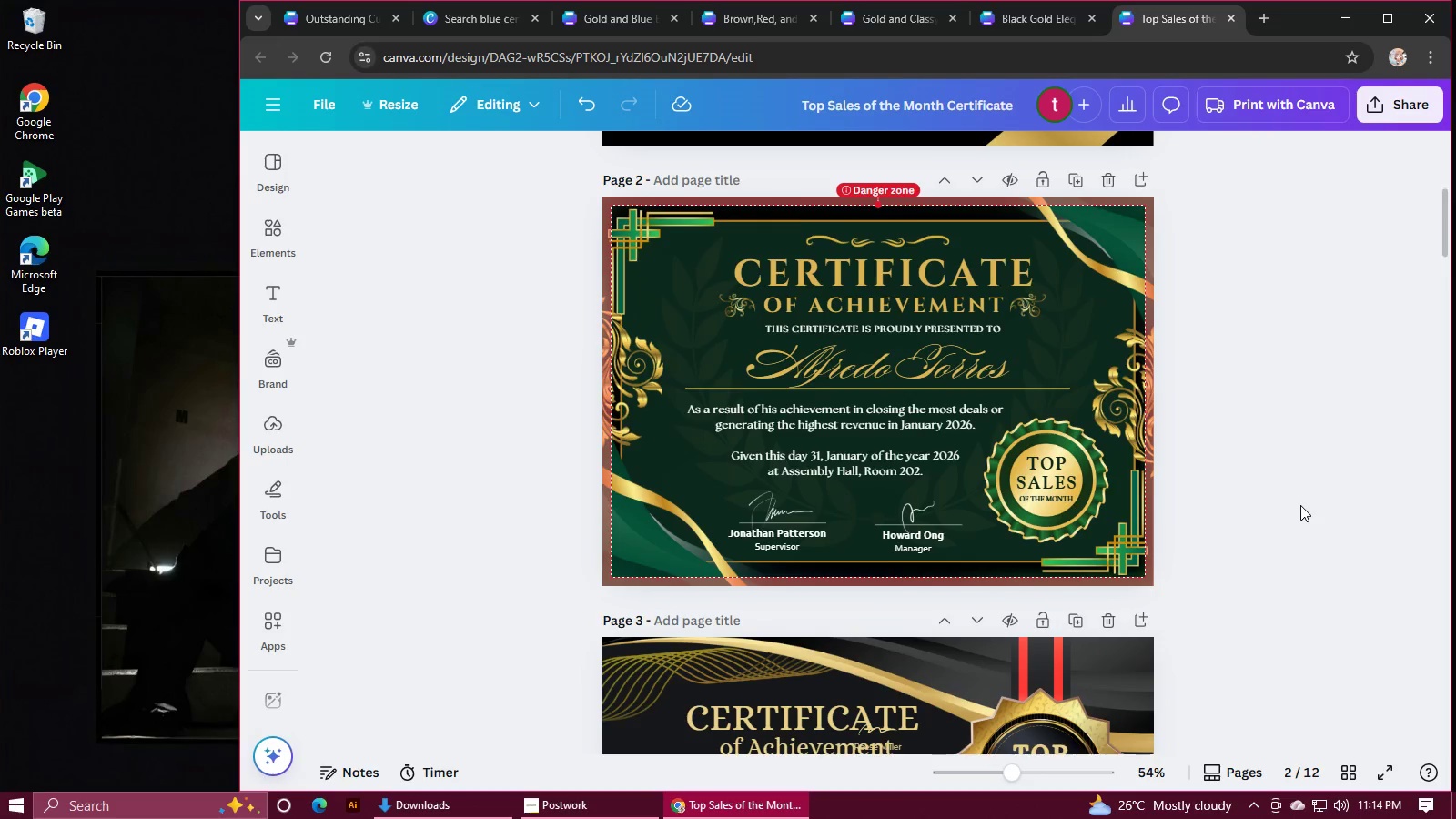 
scroll: coordinate [1300, 505], scroll_direction: down, amount: 4.0
 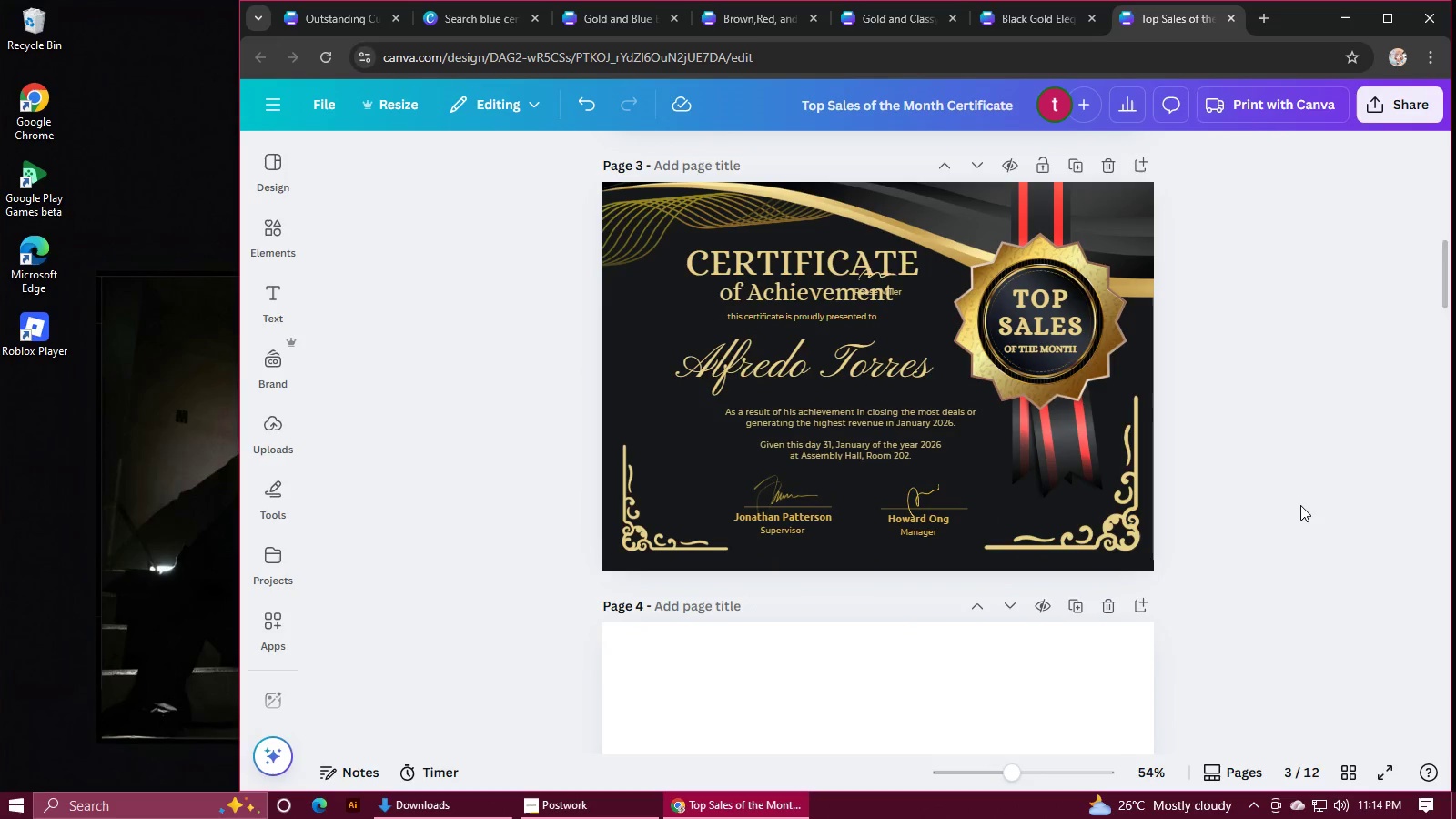 
scroll: coordinate [1300, 504], scroll_direction: up, amount: 5.0
 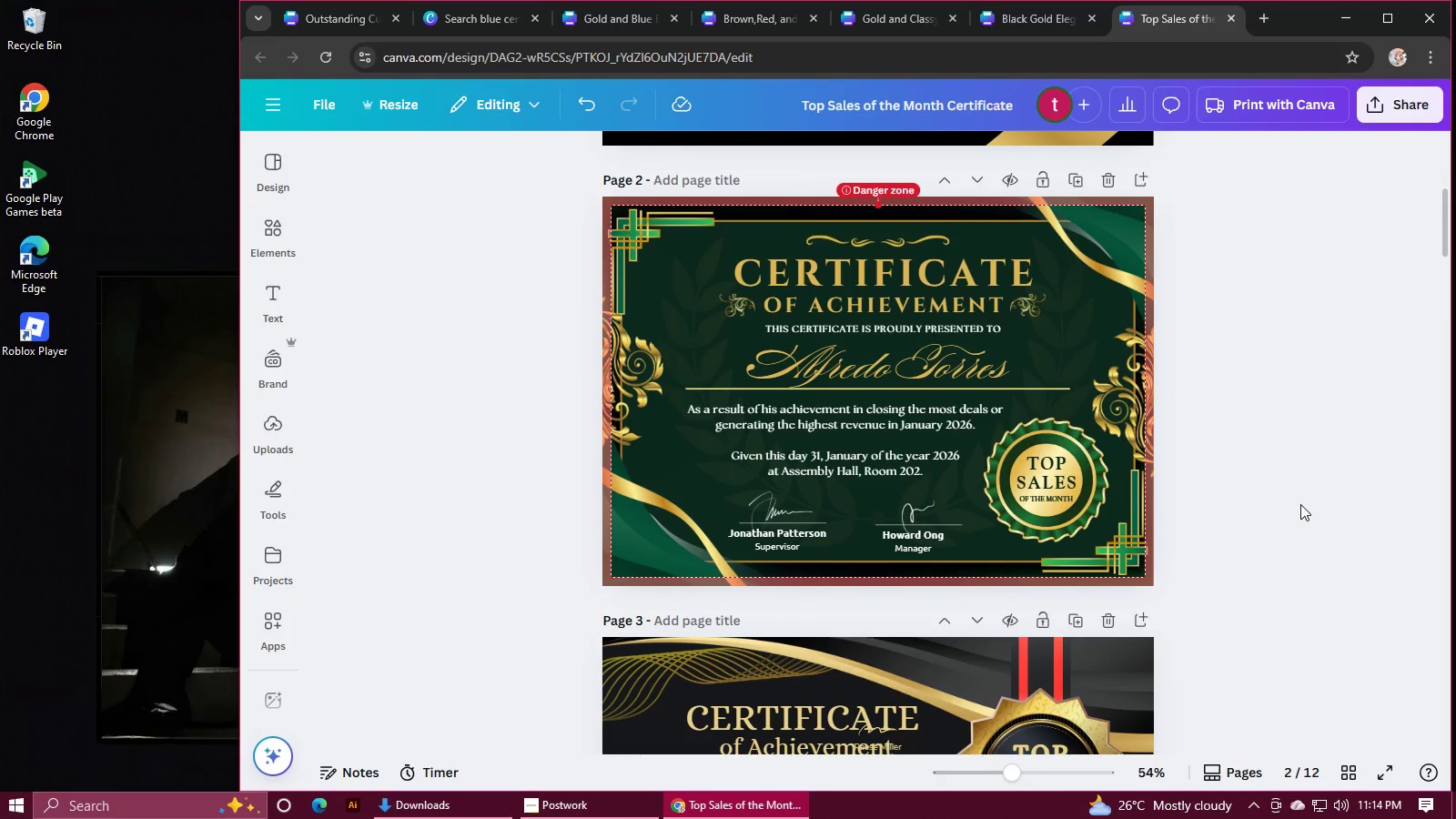 
scroll: coordinate [1300, 504], scroll_direction: down, amount: 9.0
 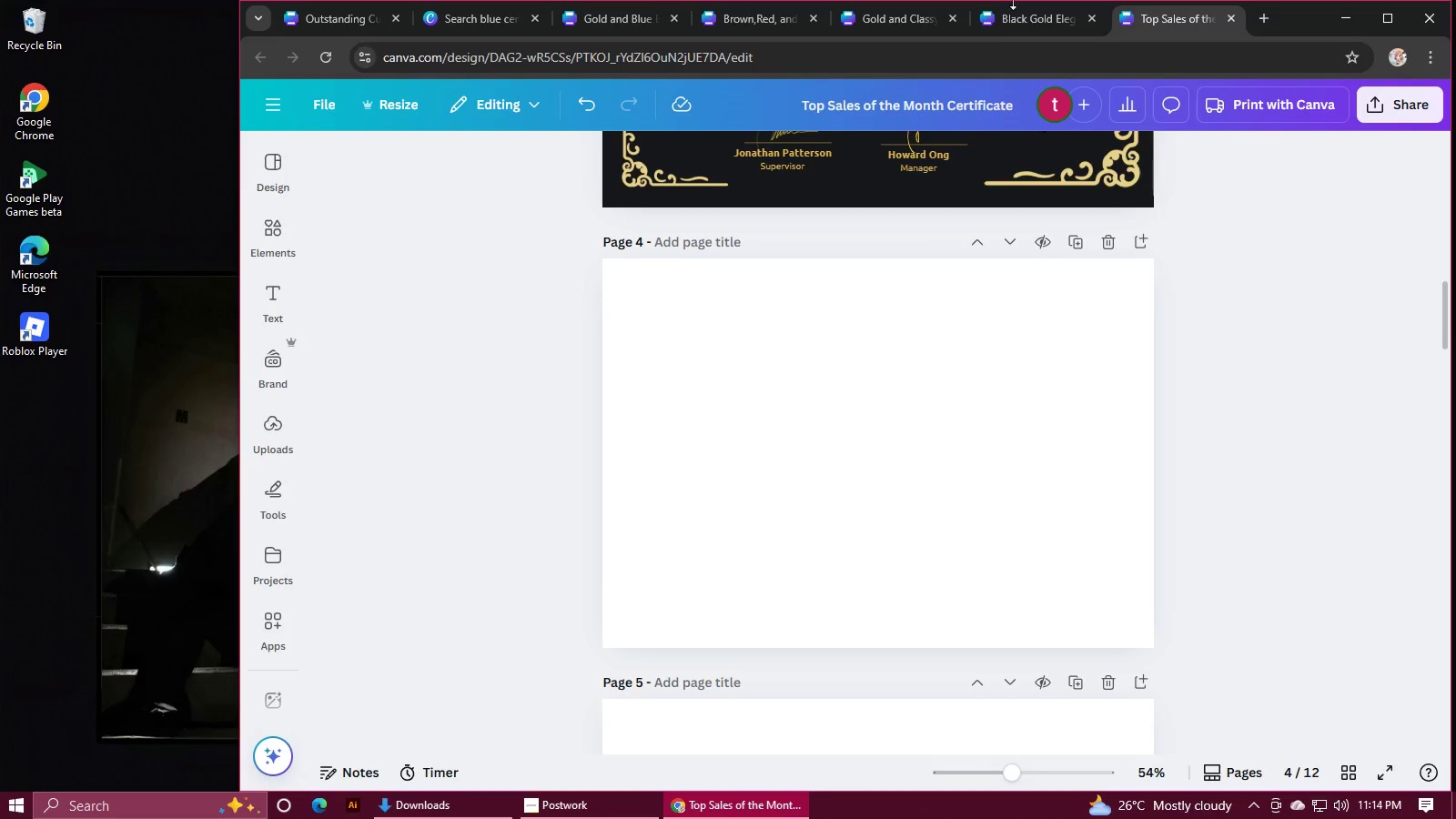 
left_click([996, 25])
 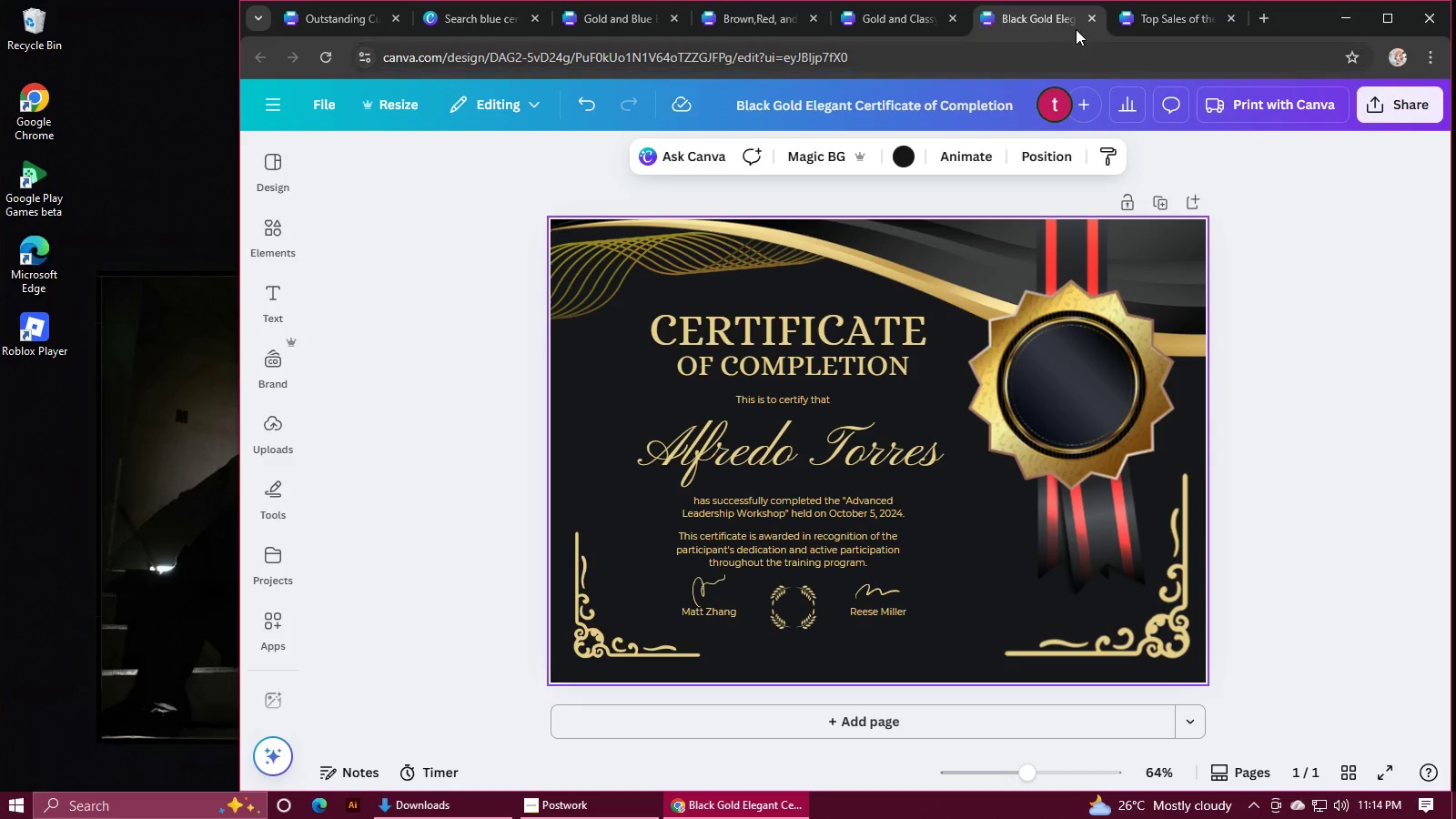 
left_click([1088, 19])
 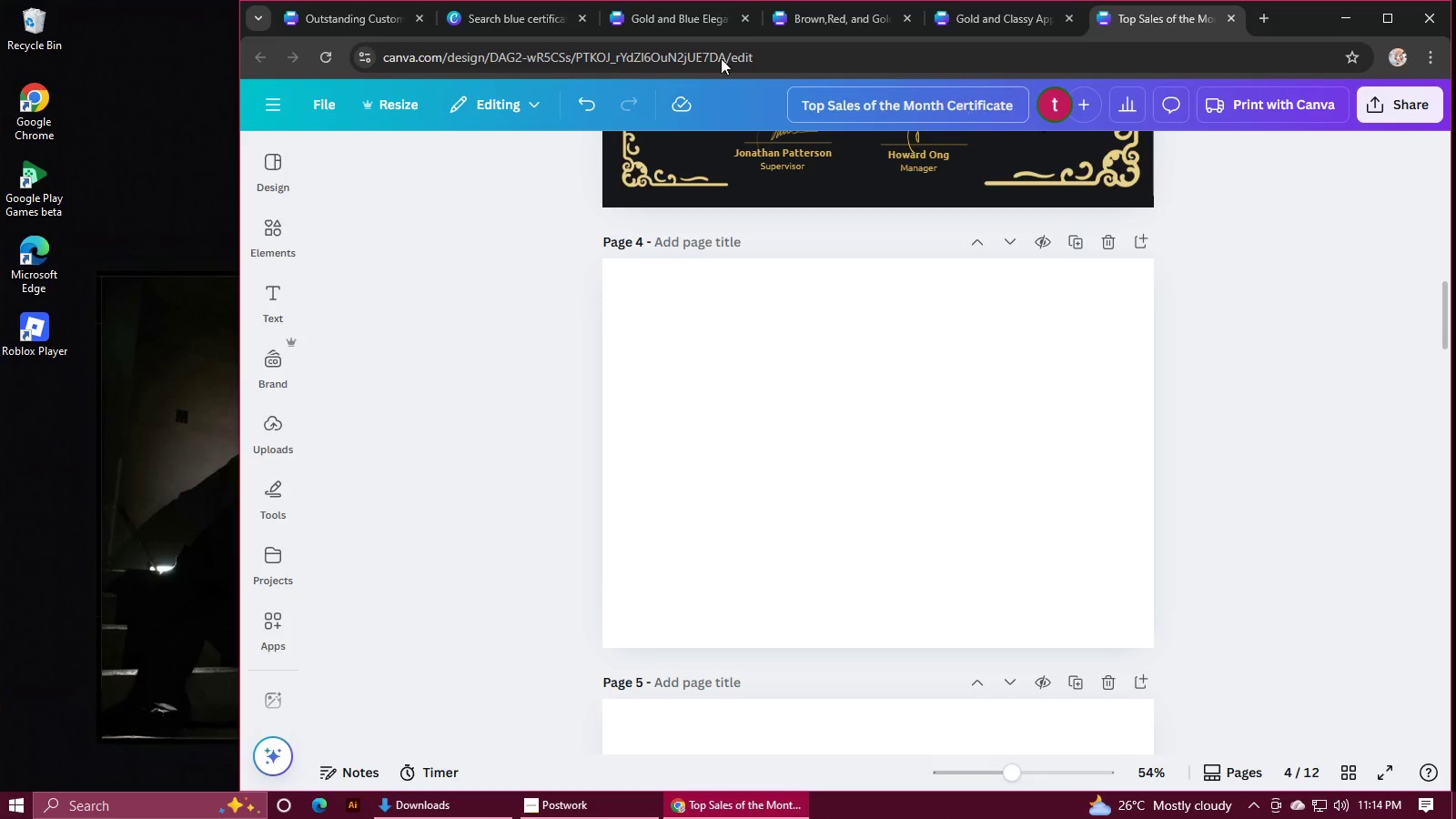 
left_click([335, 15])
 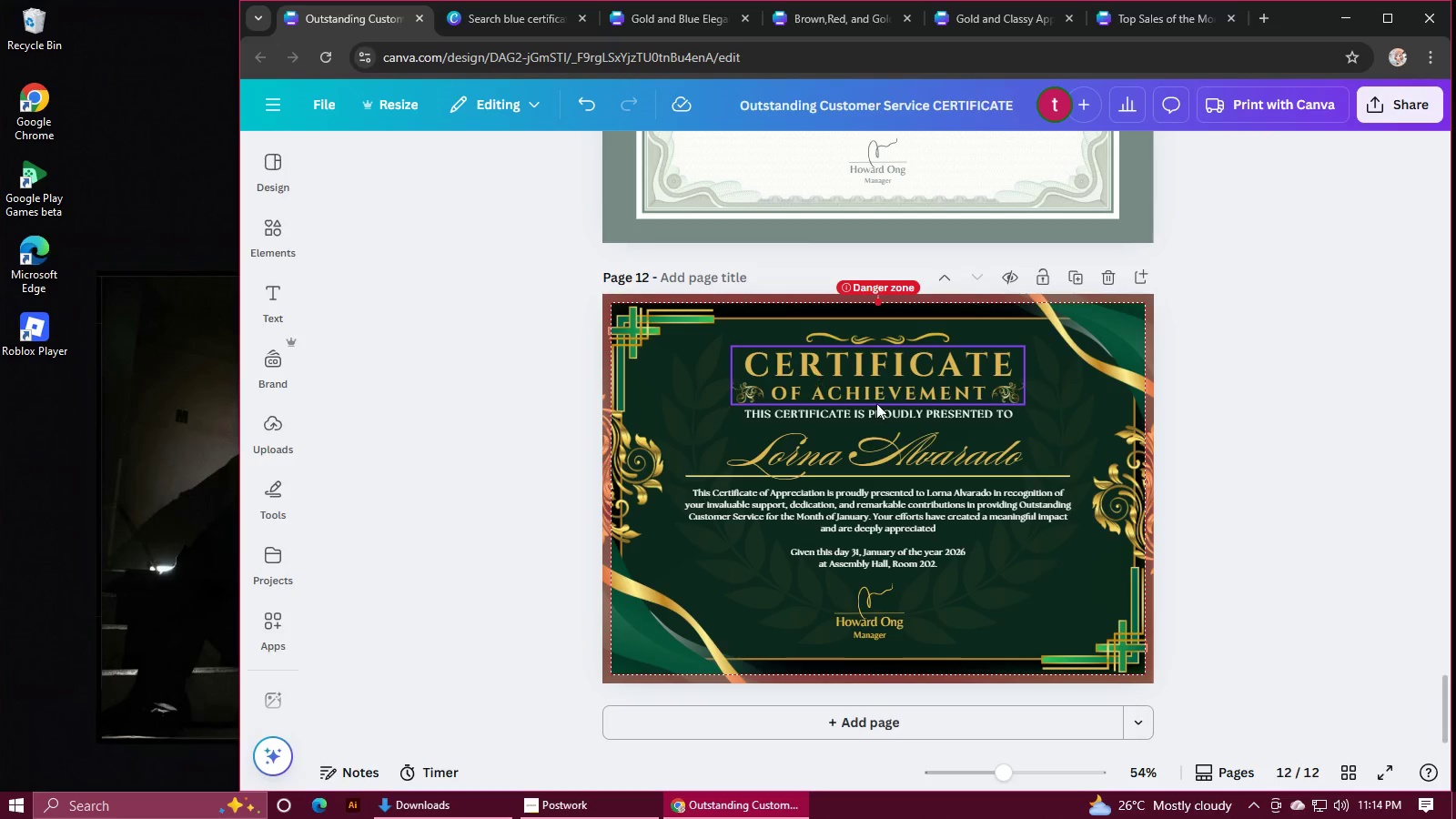 
scroll: coordinate [1127, 523], scroll_direction: up, amount: 3.0
 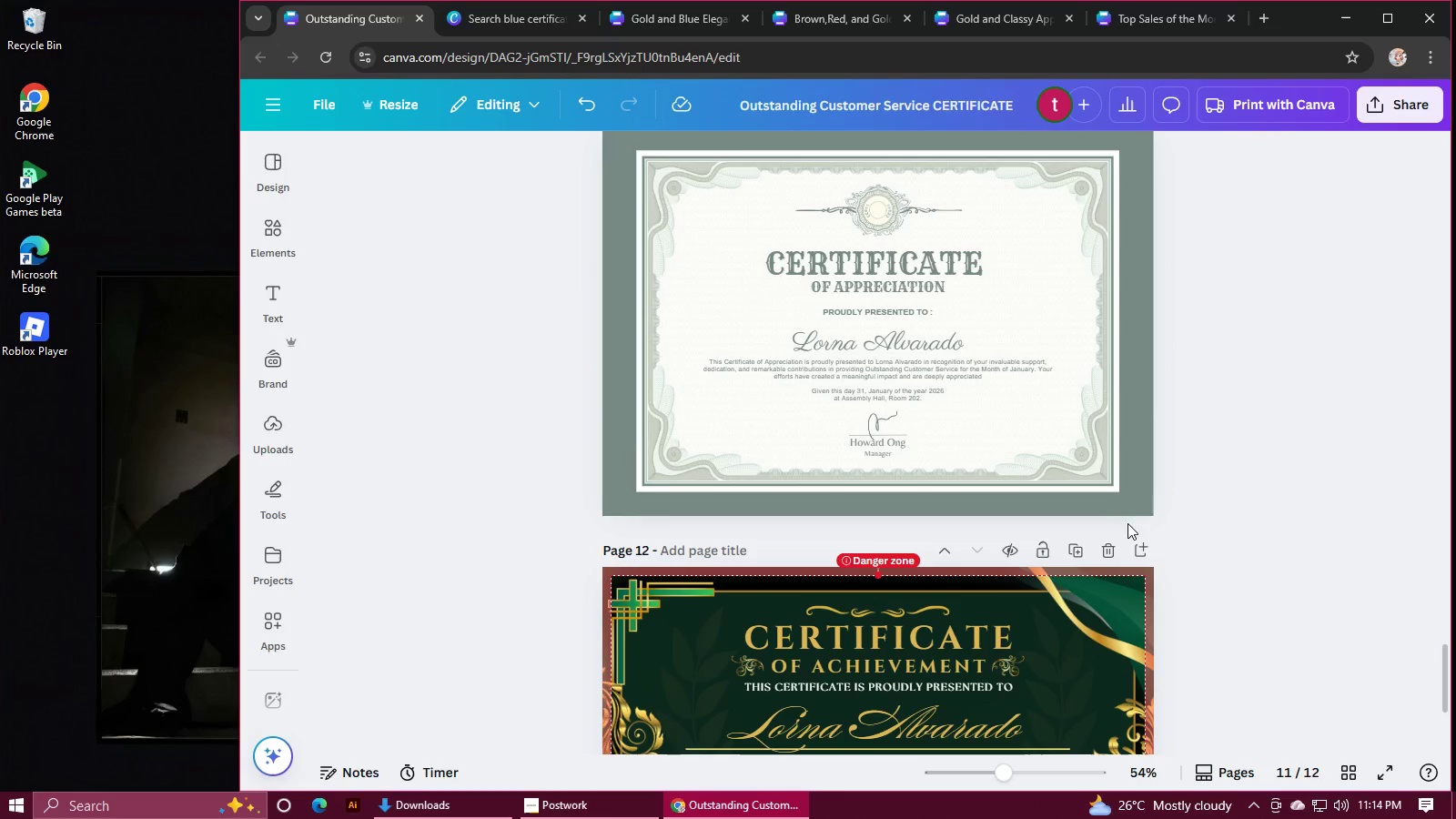 
left_click([1147, 21])
 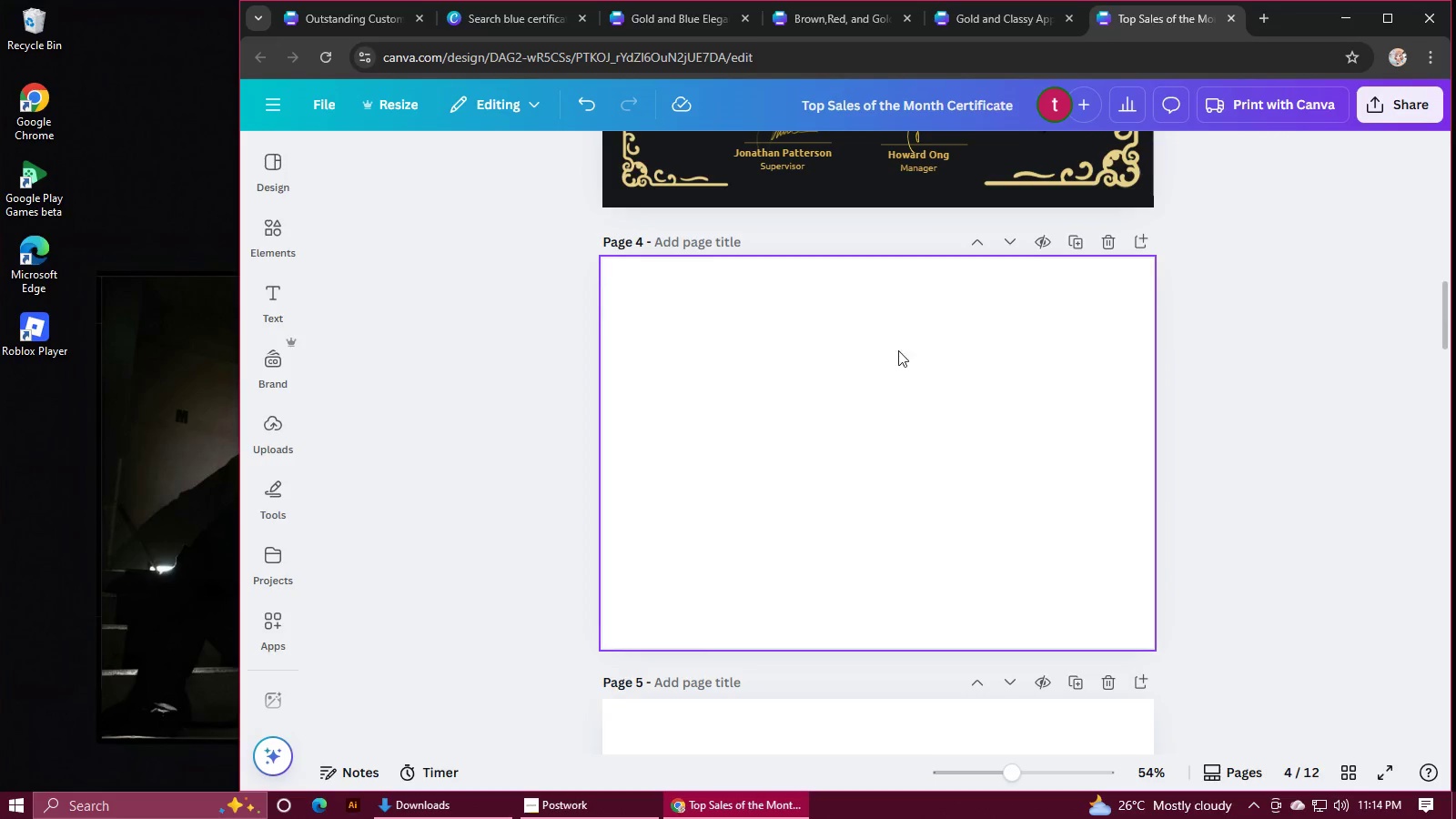 
scroll: coordinate [900, 317], scroll_direction: up, amount: 2.0
 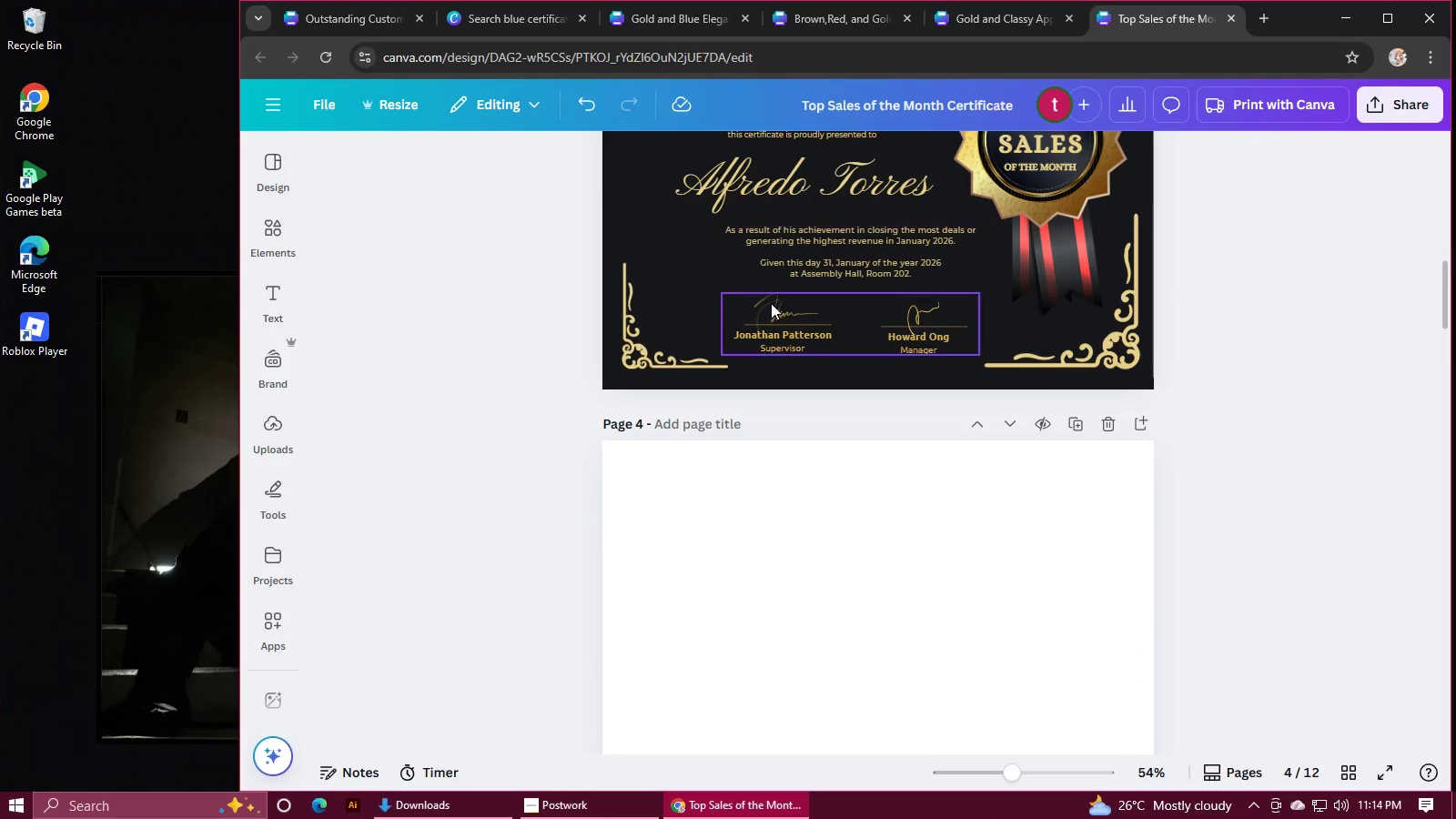 
left_click([764, 327])
 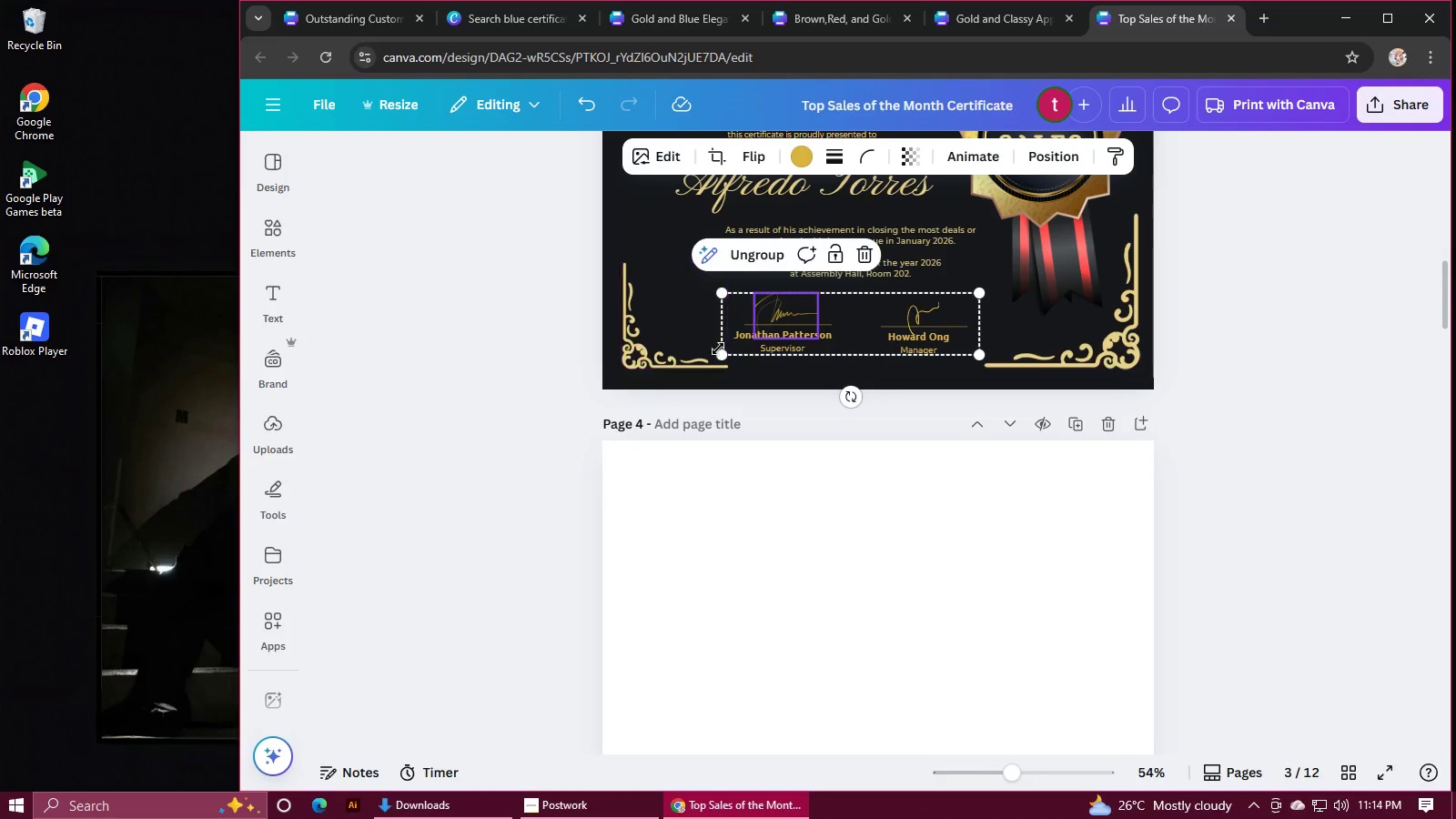 
left_click([722, 354])
 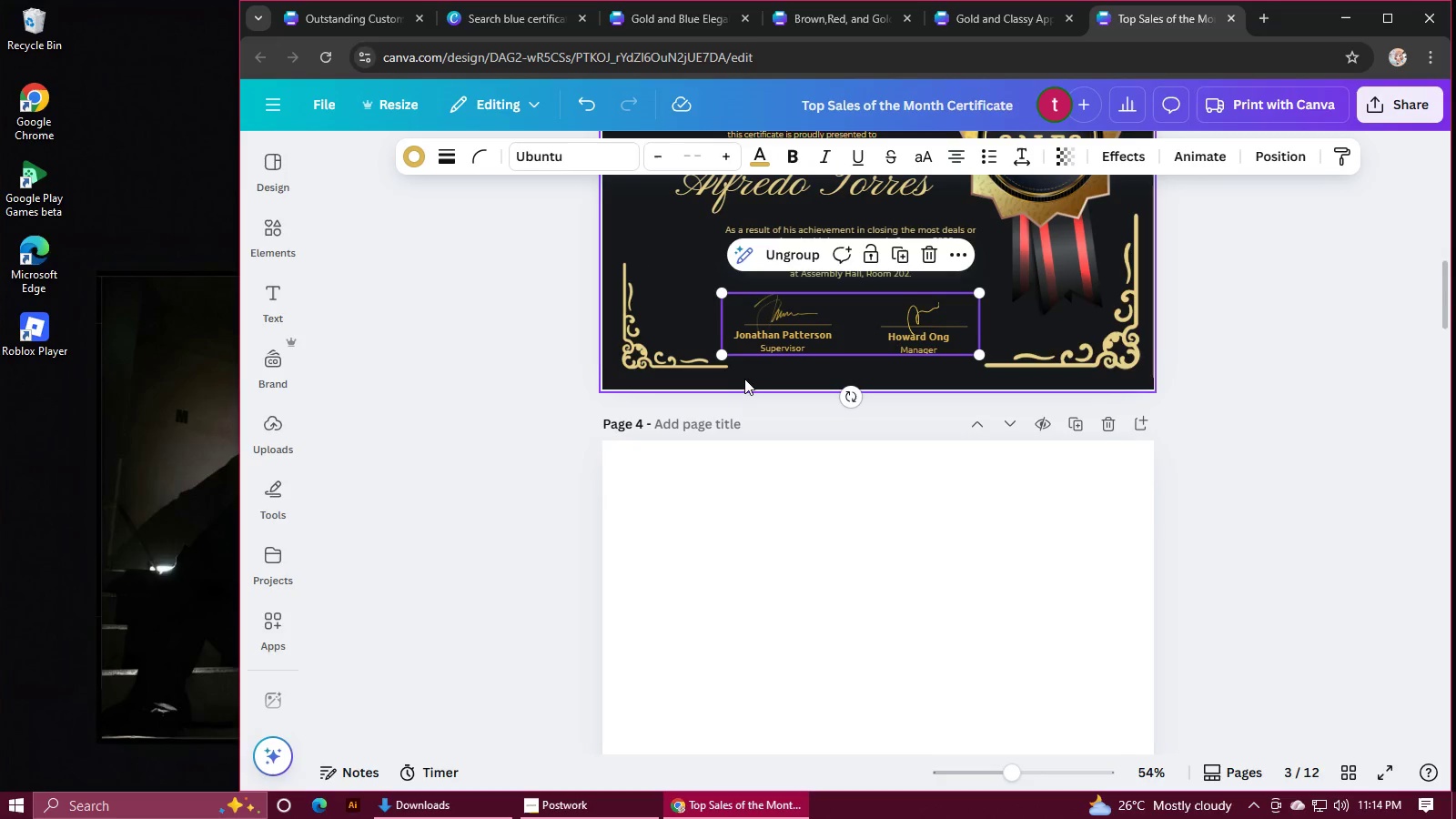 
key(Control+C)
 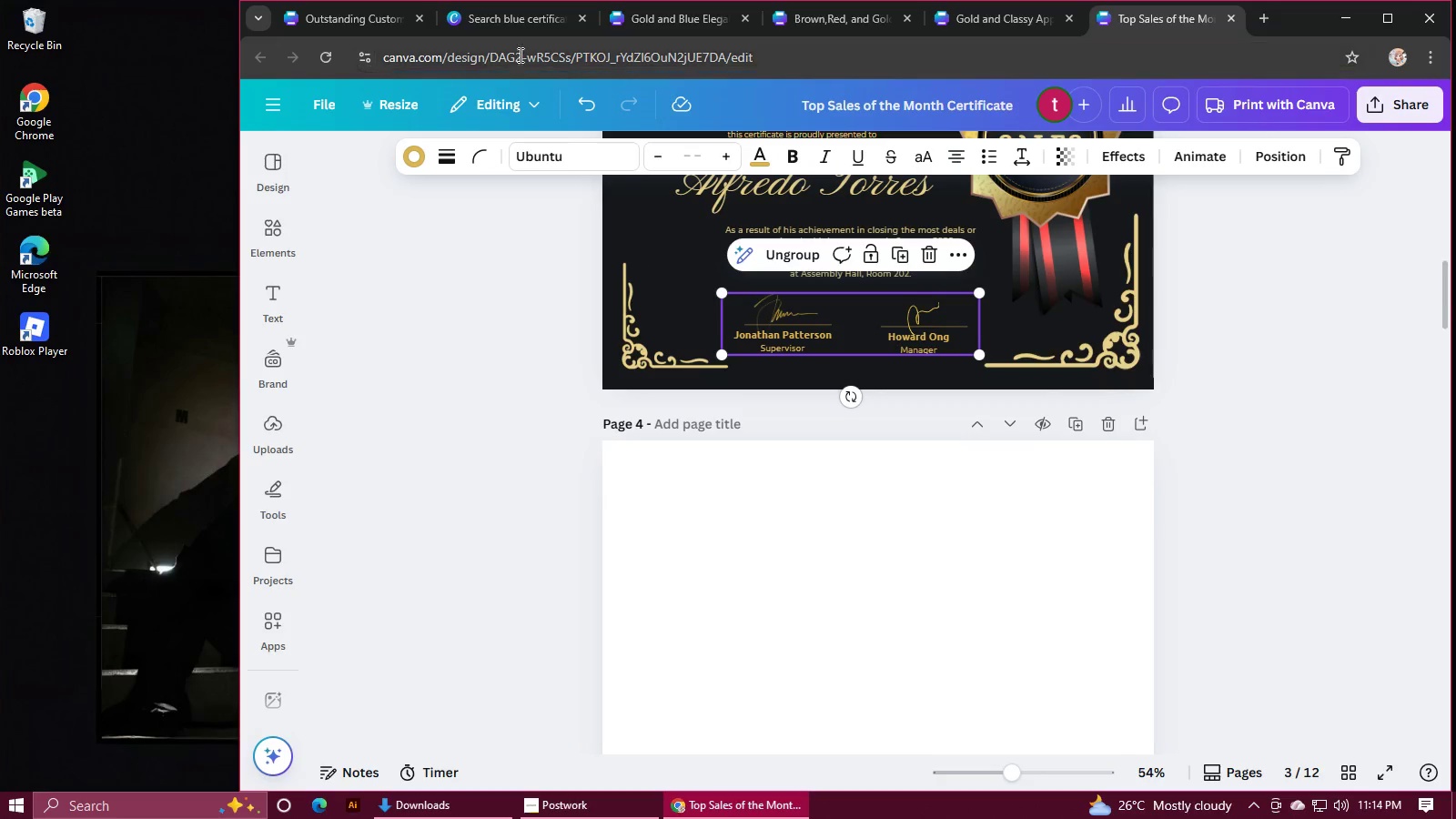 
left_click([399, 25])
 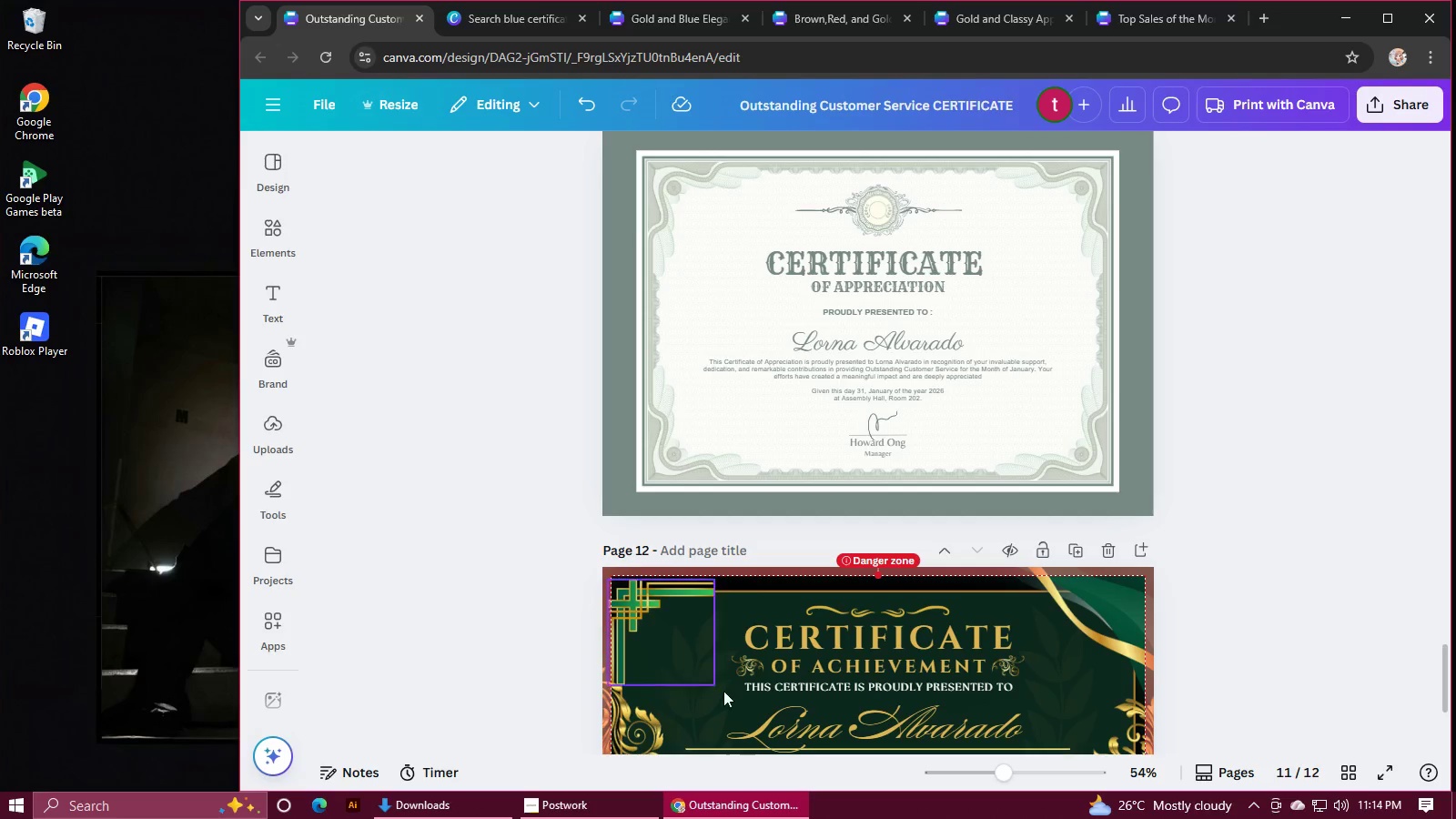 
scroll: coordinate [804, 684], scroll_direction: down, amount: 6.0
 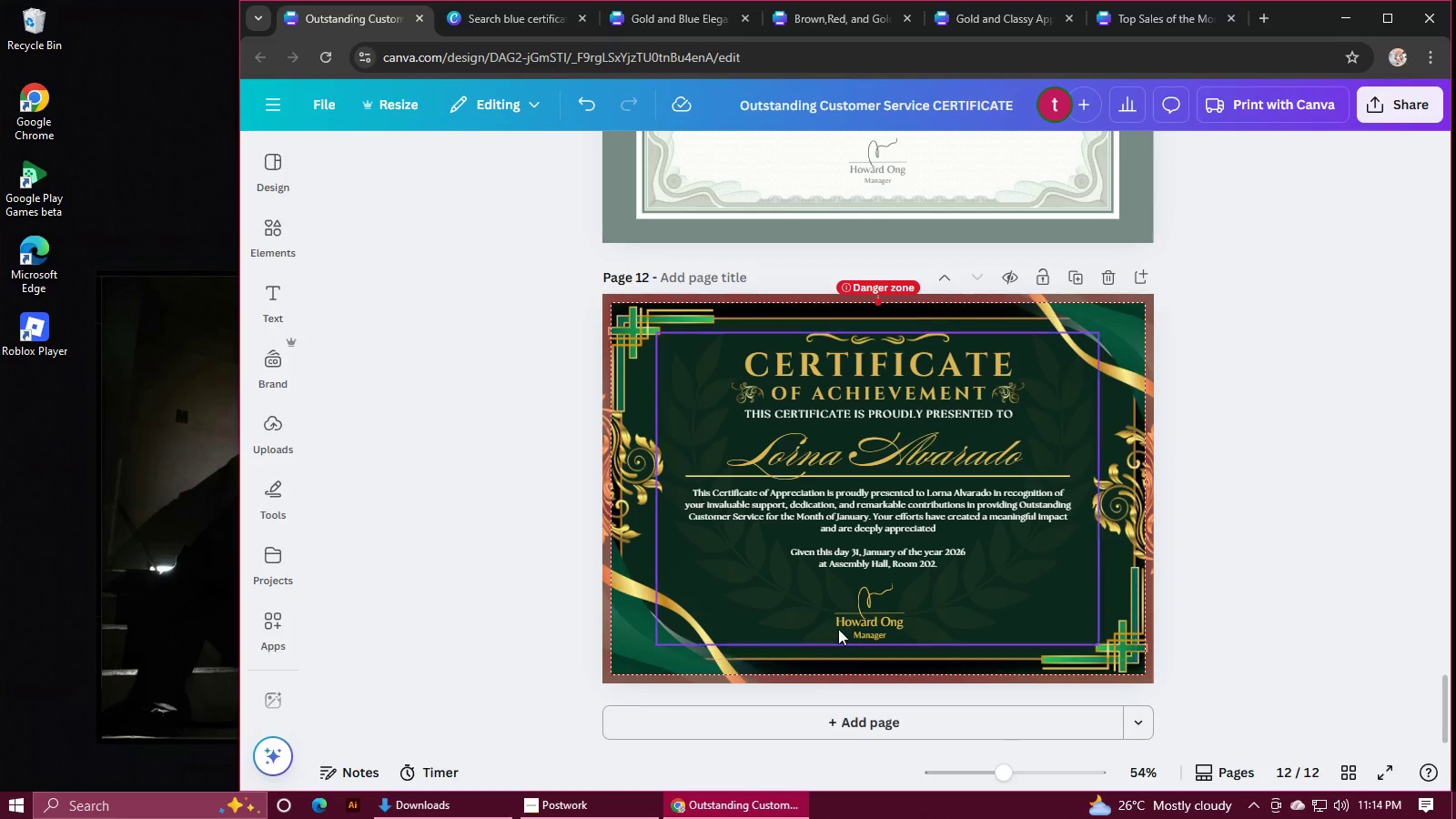 
left_click([860, 614])
 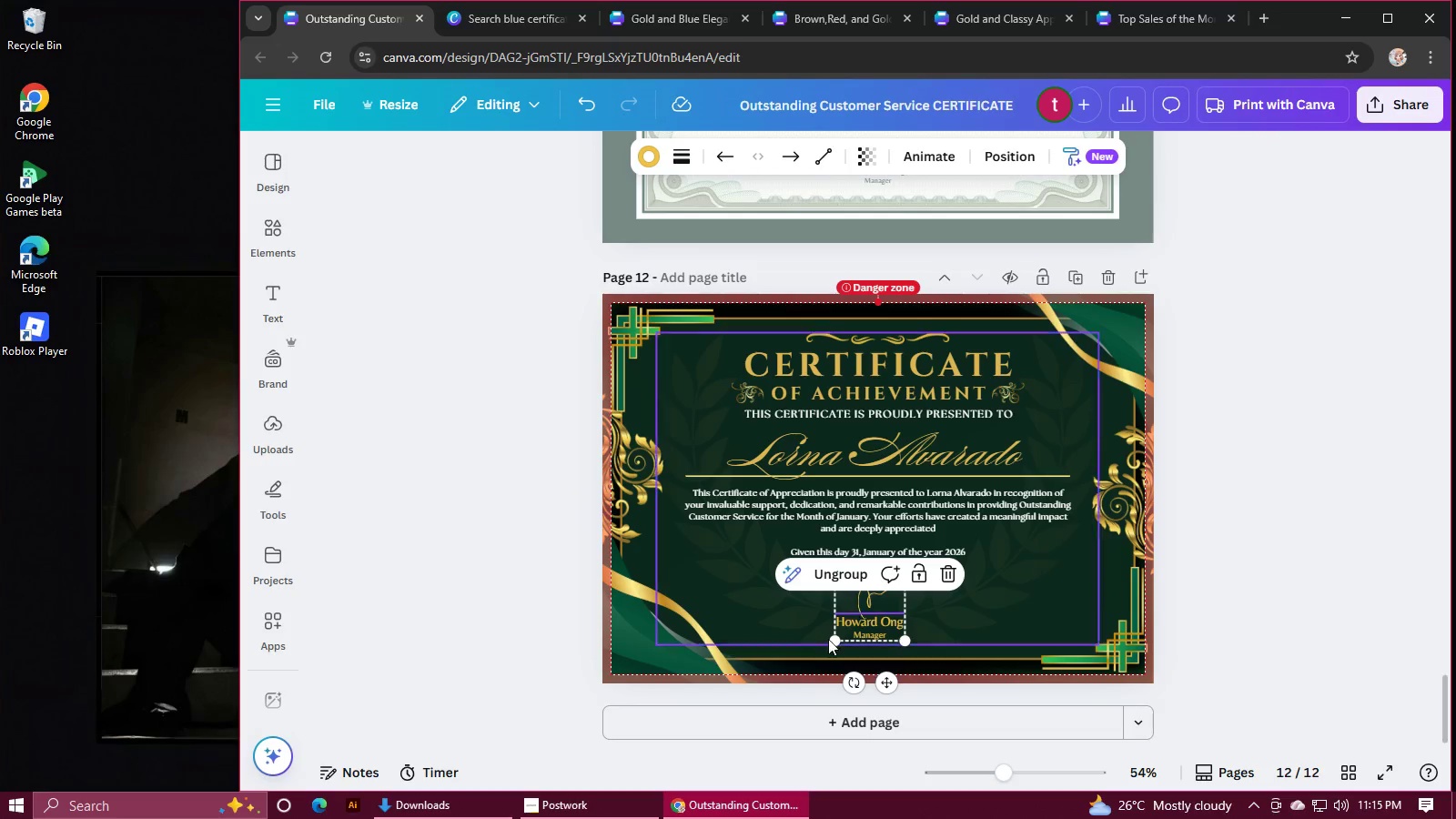 
left_click([835, 640])
 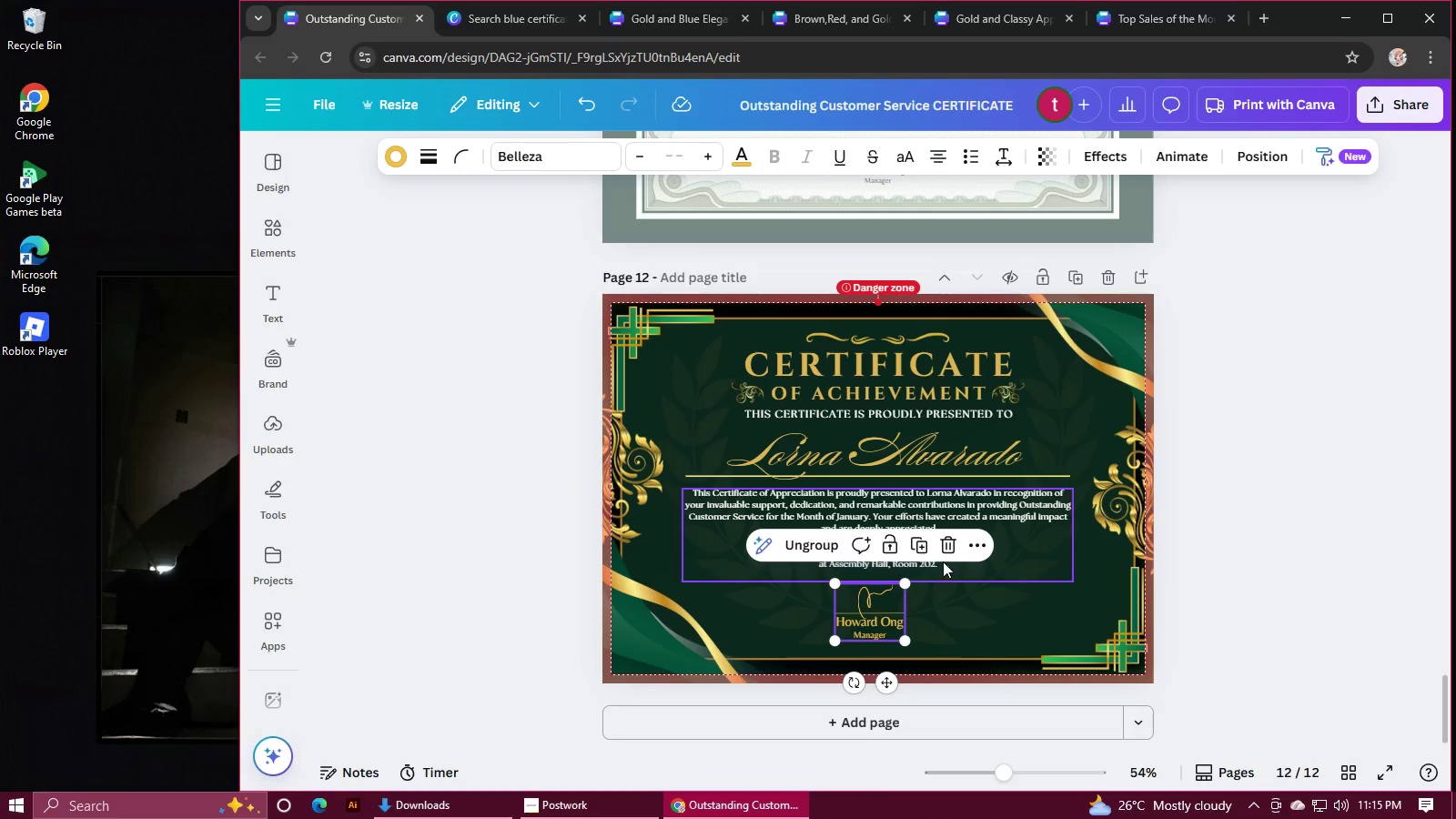 
left_click([943, 547])
 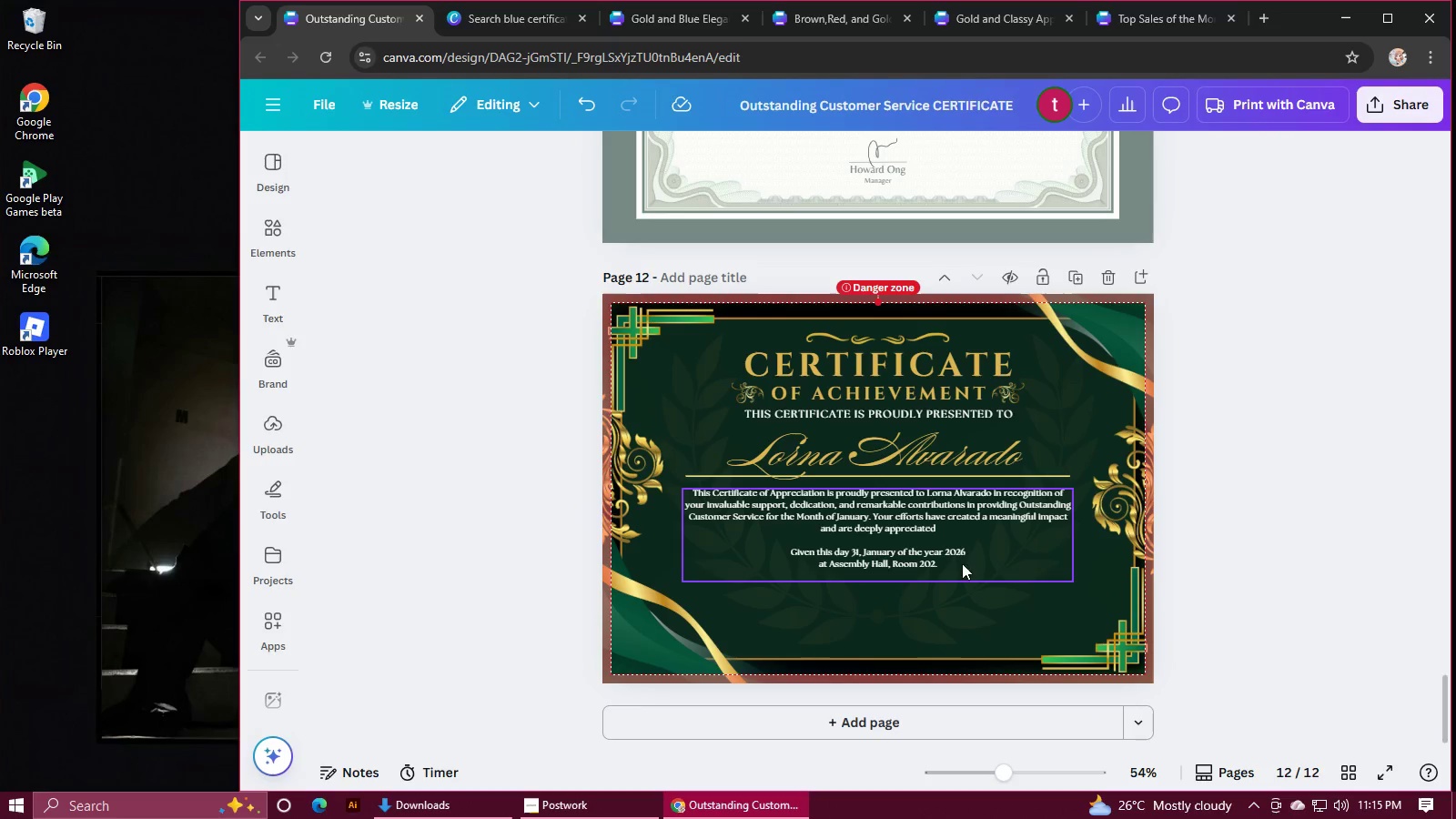 
key(Control+V)
 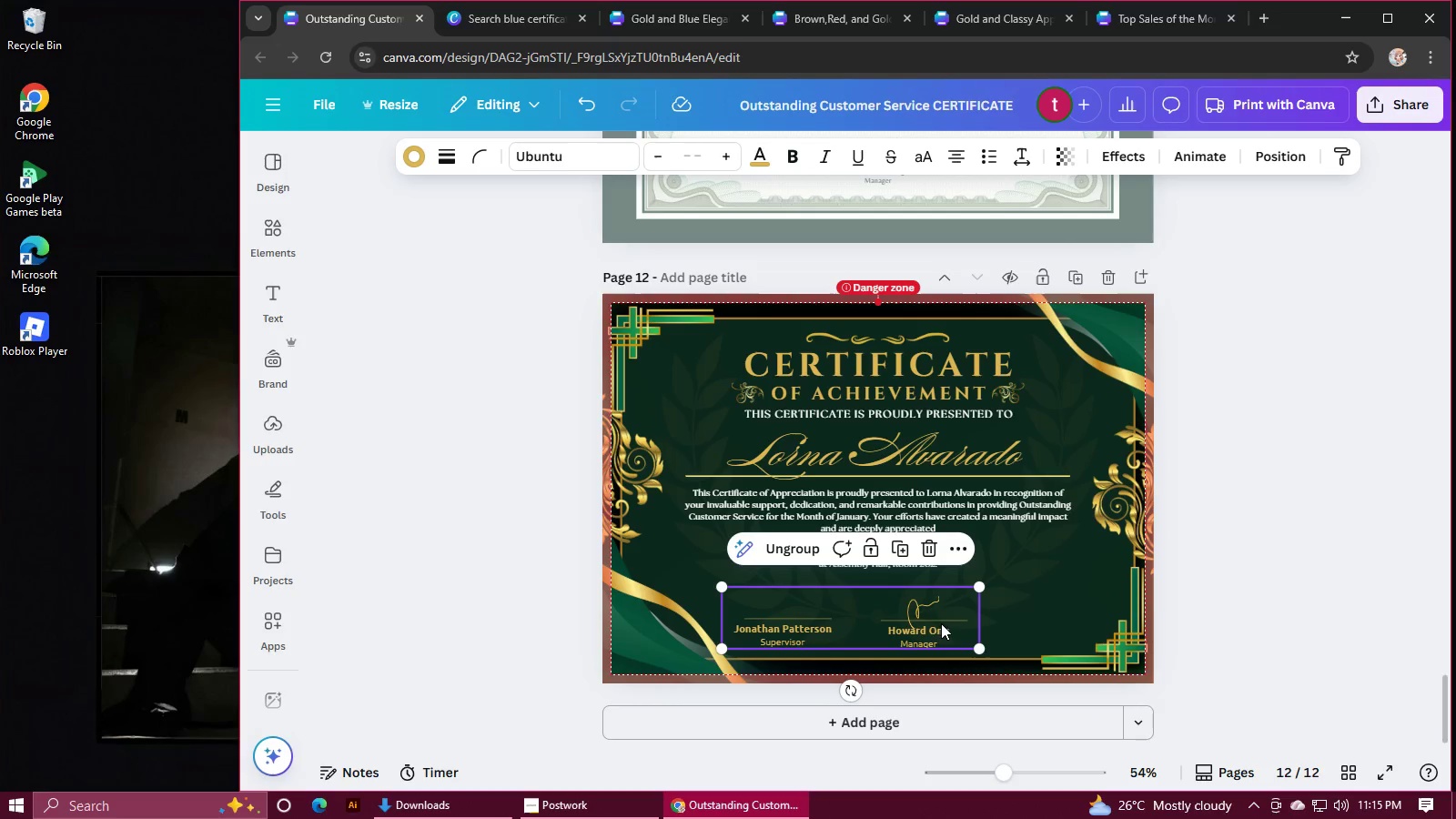 
left_click_drag(start_coordinate=[908, 617], to_coordinate=[935, 610])
 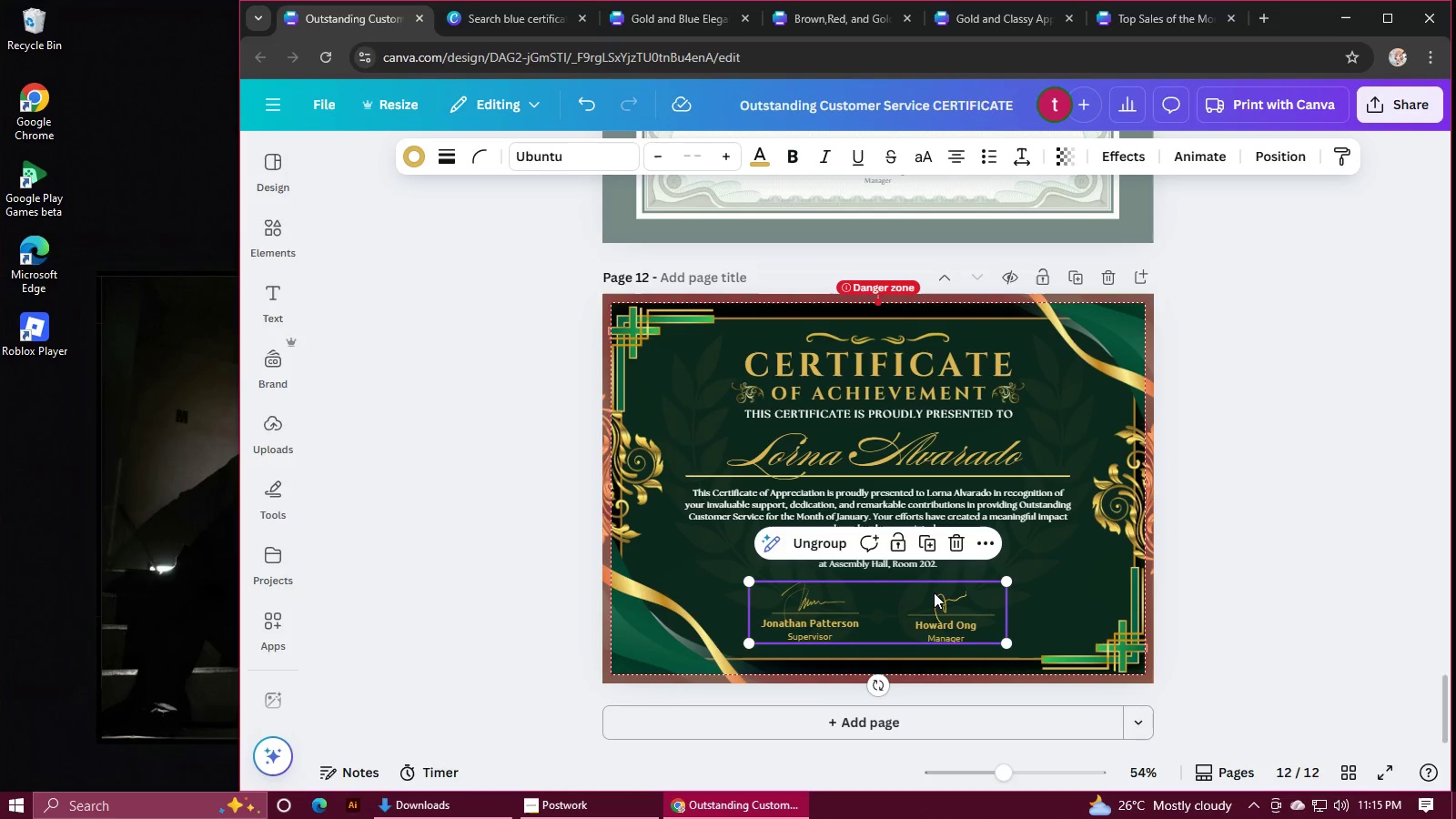 
mouse_move([957, 592])
 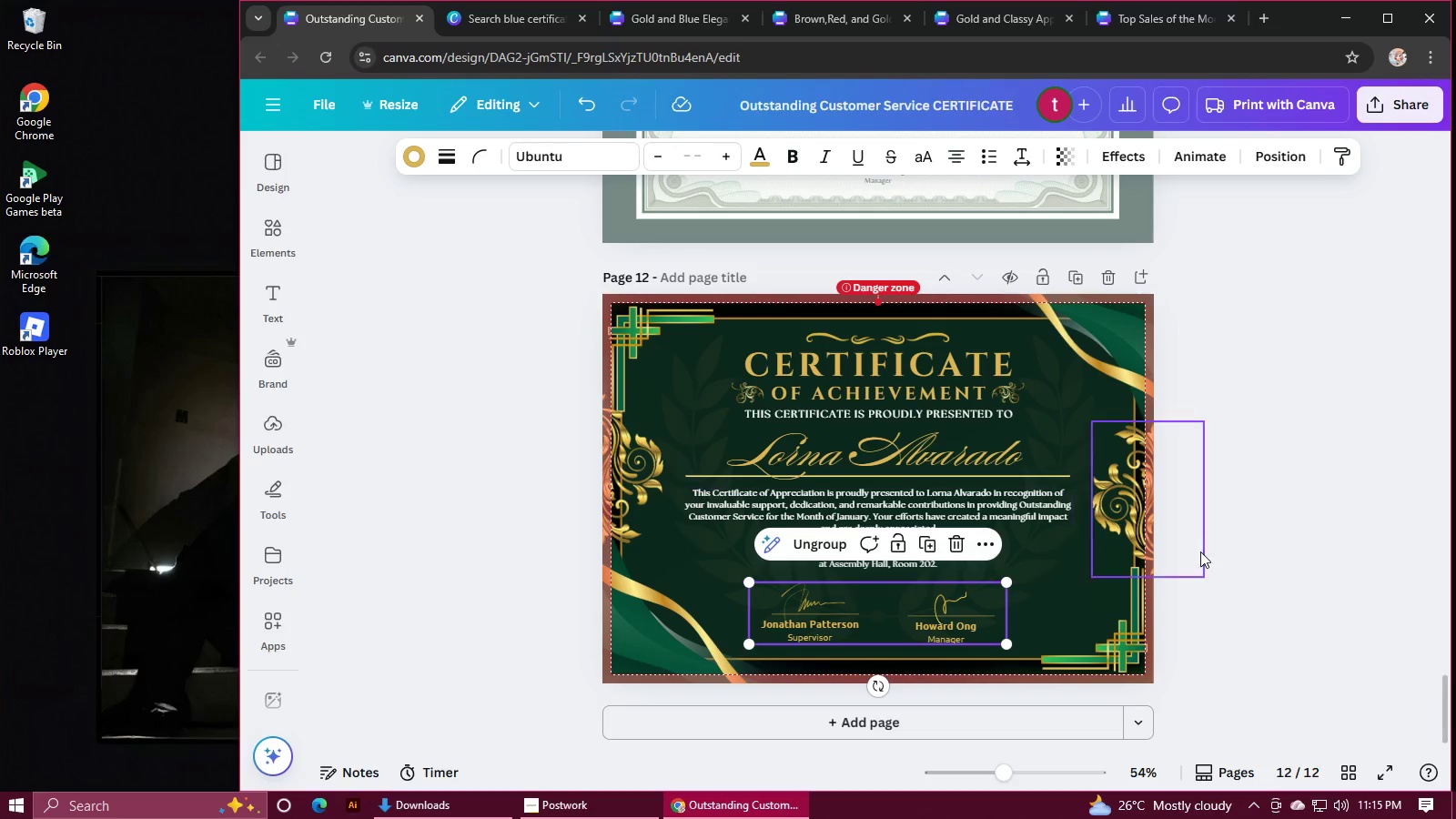 
left_click([1259, 548])
 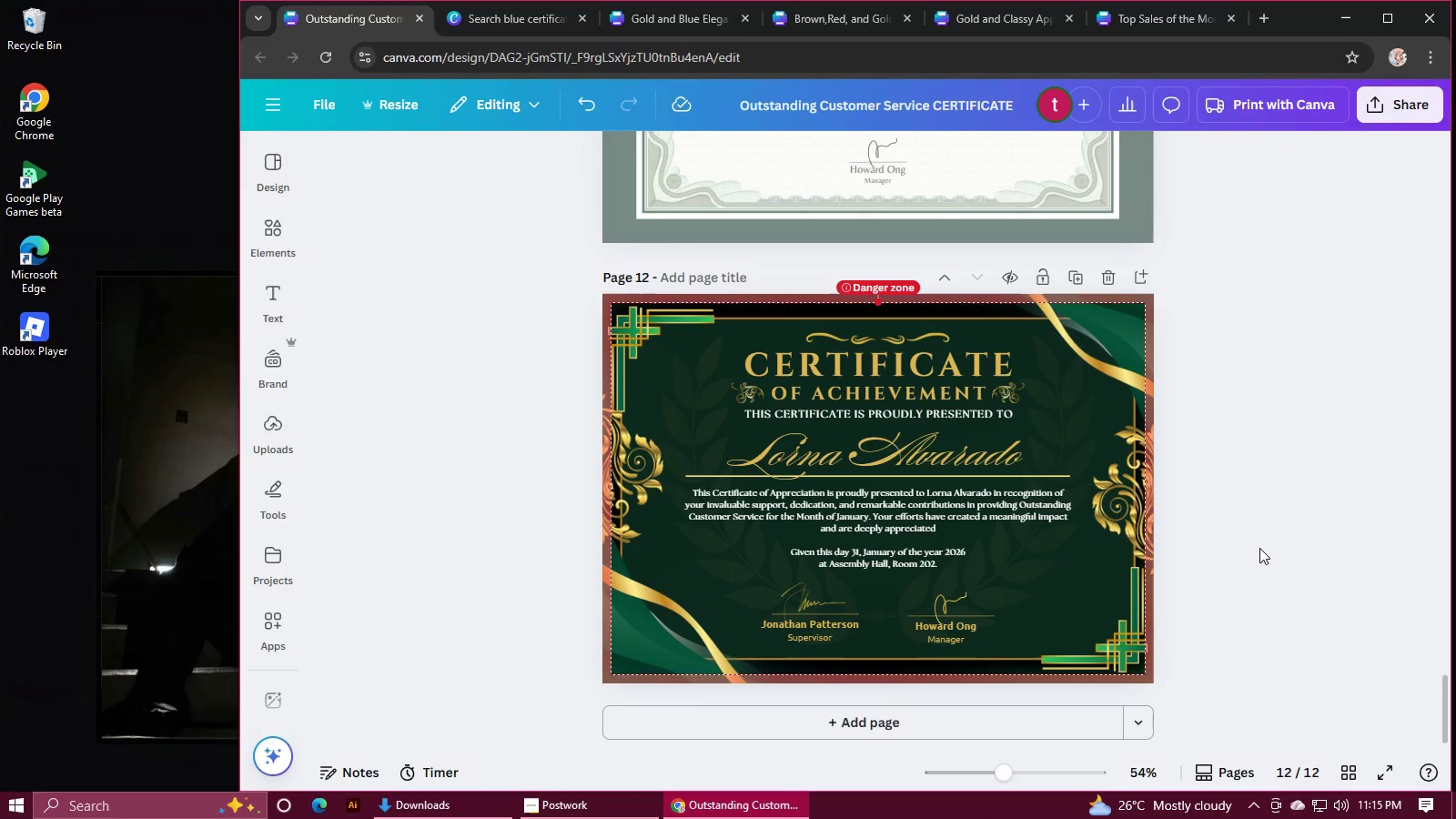 
hold_key(key=ControlLeft, duration=1.5)
scroll: coordinate [1025, 615], scroll_direction: up, amount: 5.0
 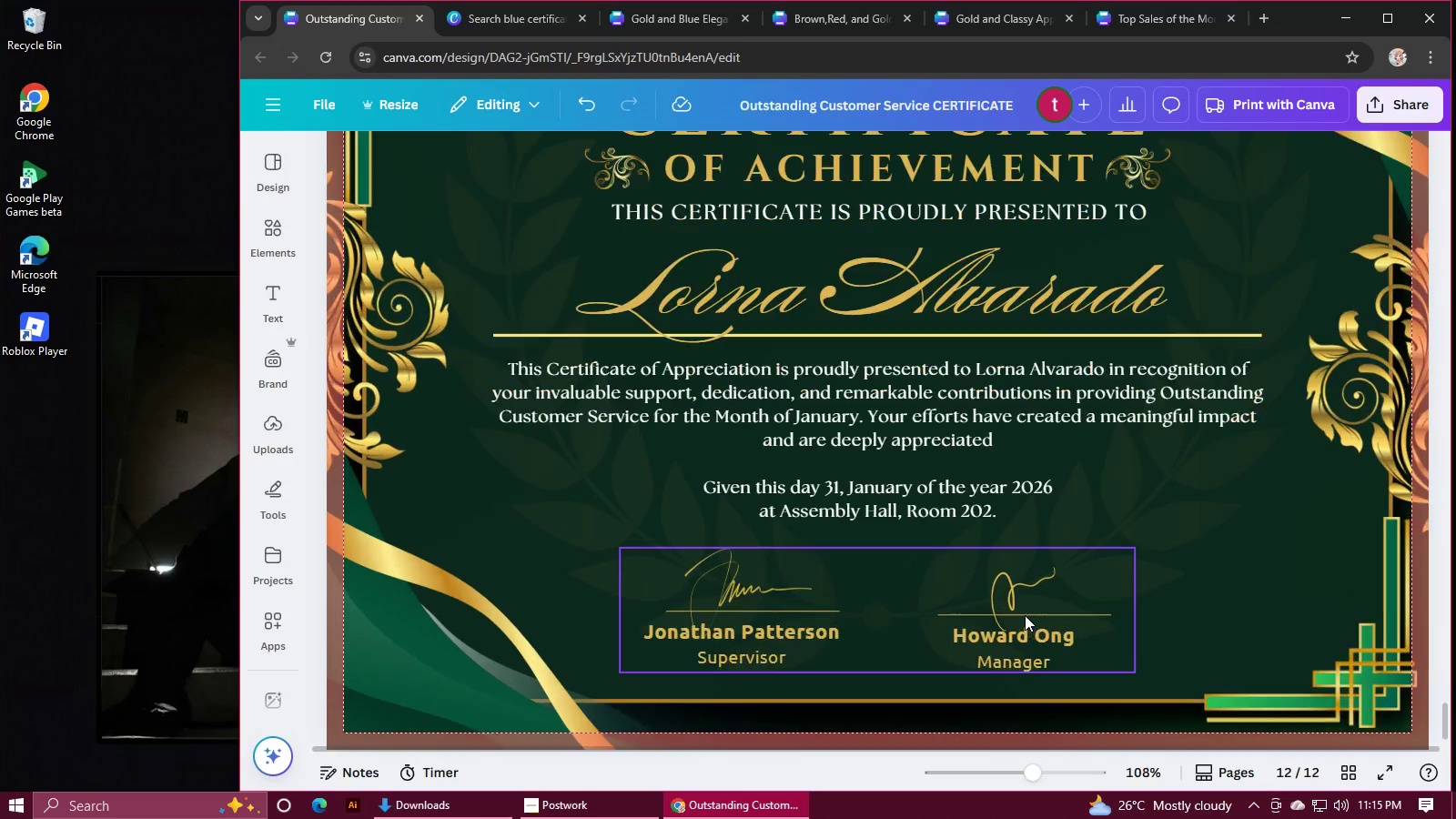 
key(Control+ControlLeft)
 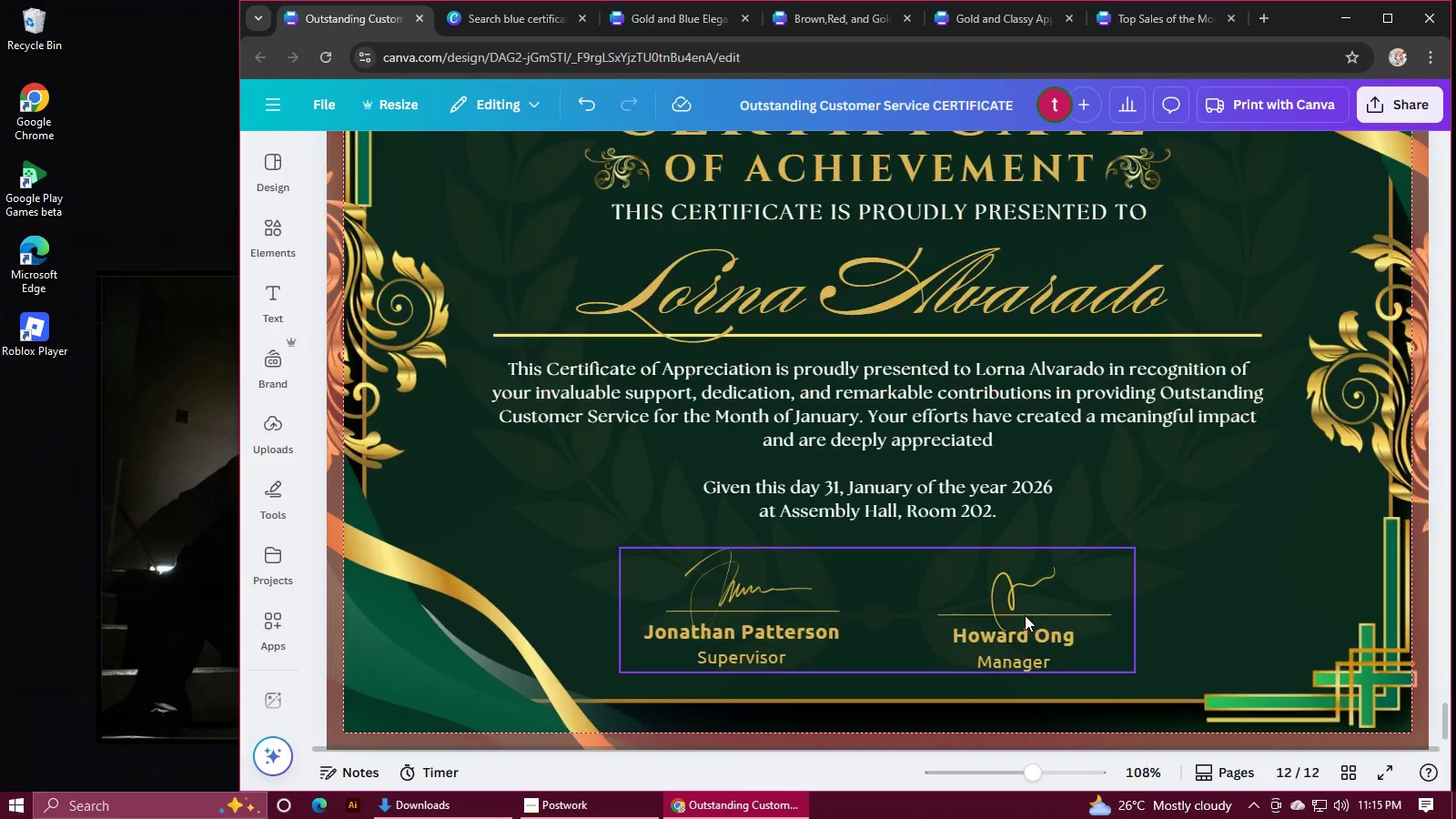 
key(Control+ControlLeft)
 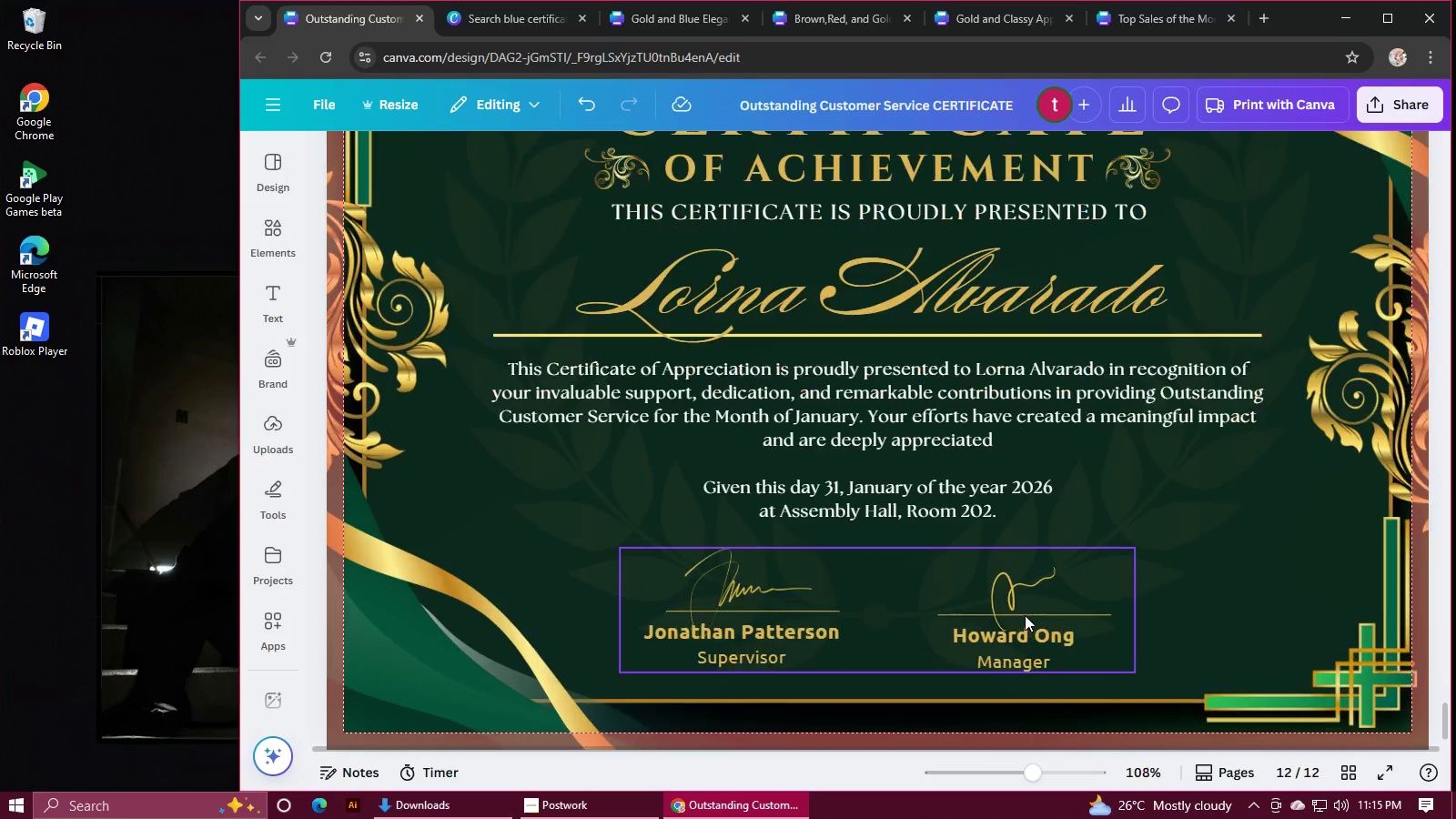 
key(Control+ControlLeft)
 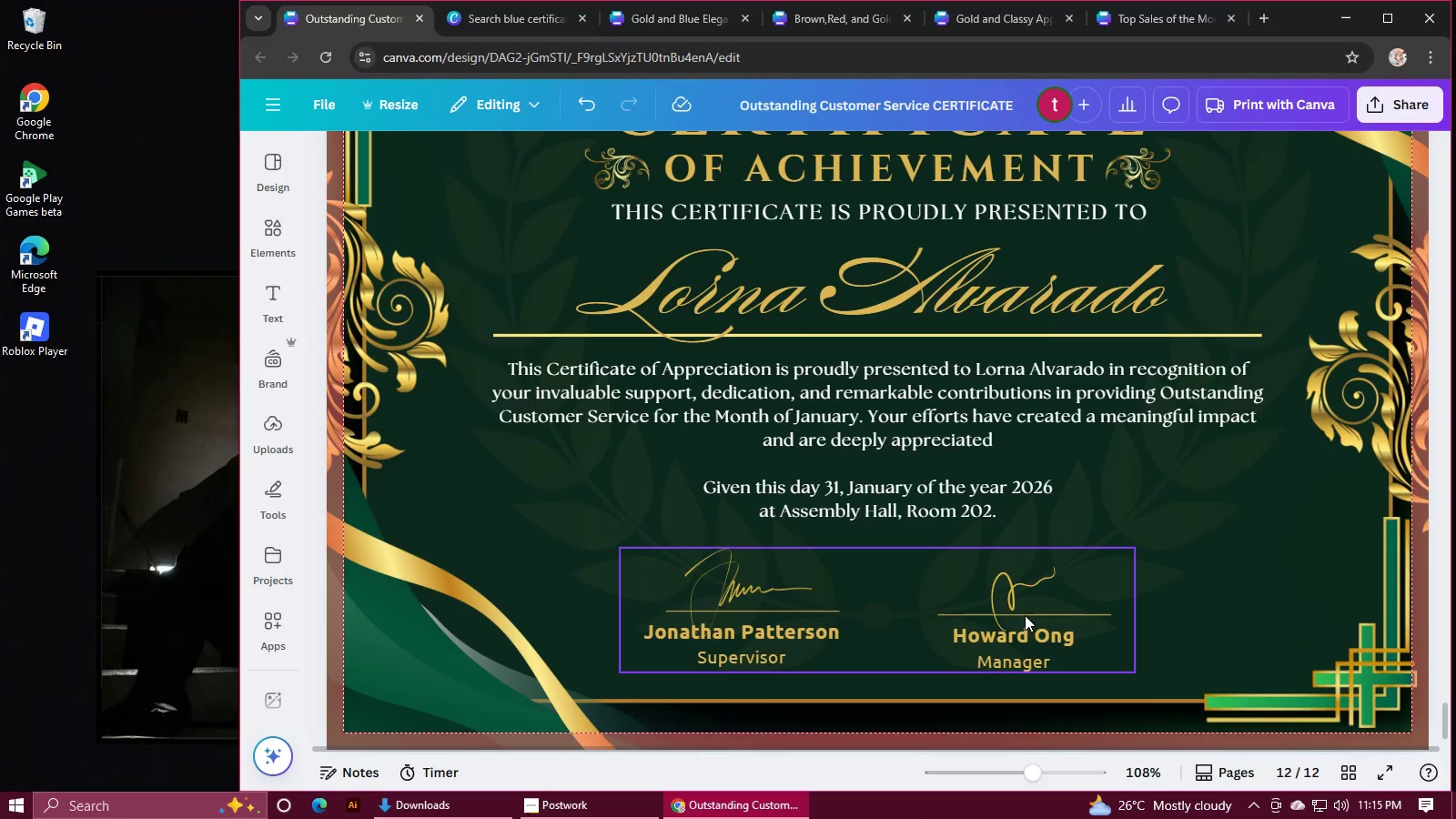 
key(Control+ControlLeft)
 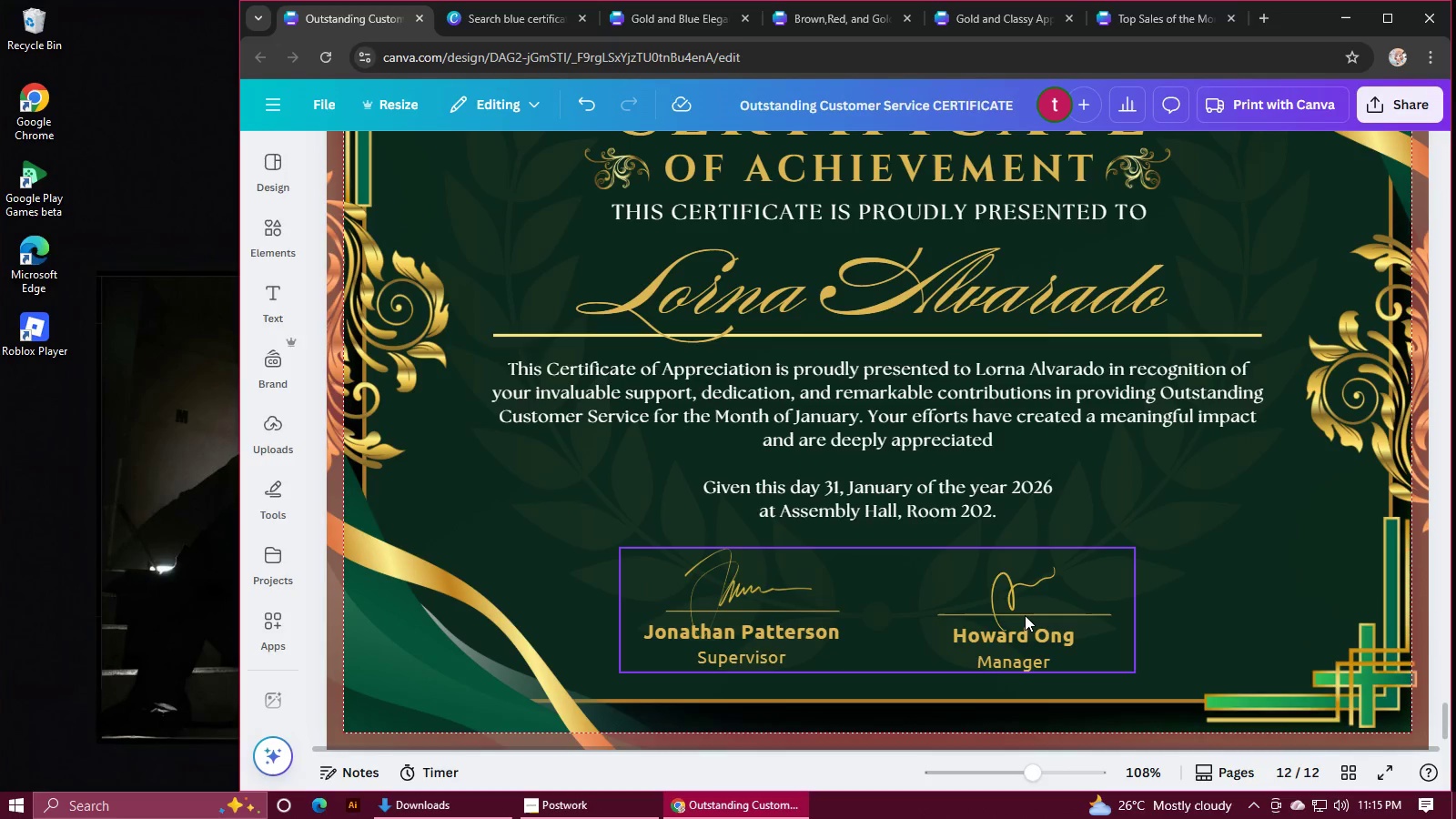 
key(Control+ControlLeft)
 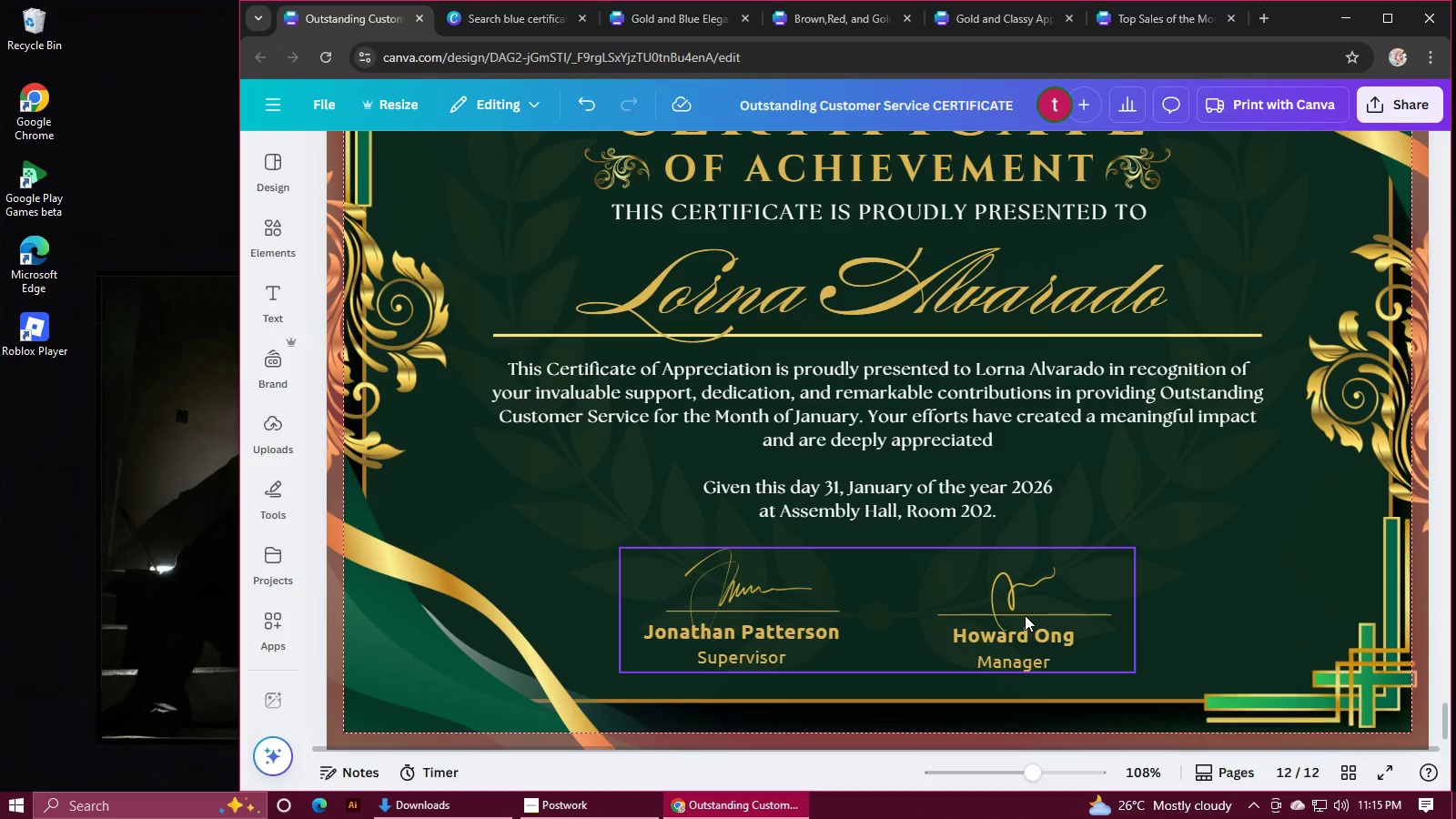 
key(Control+ControlLeft)
 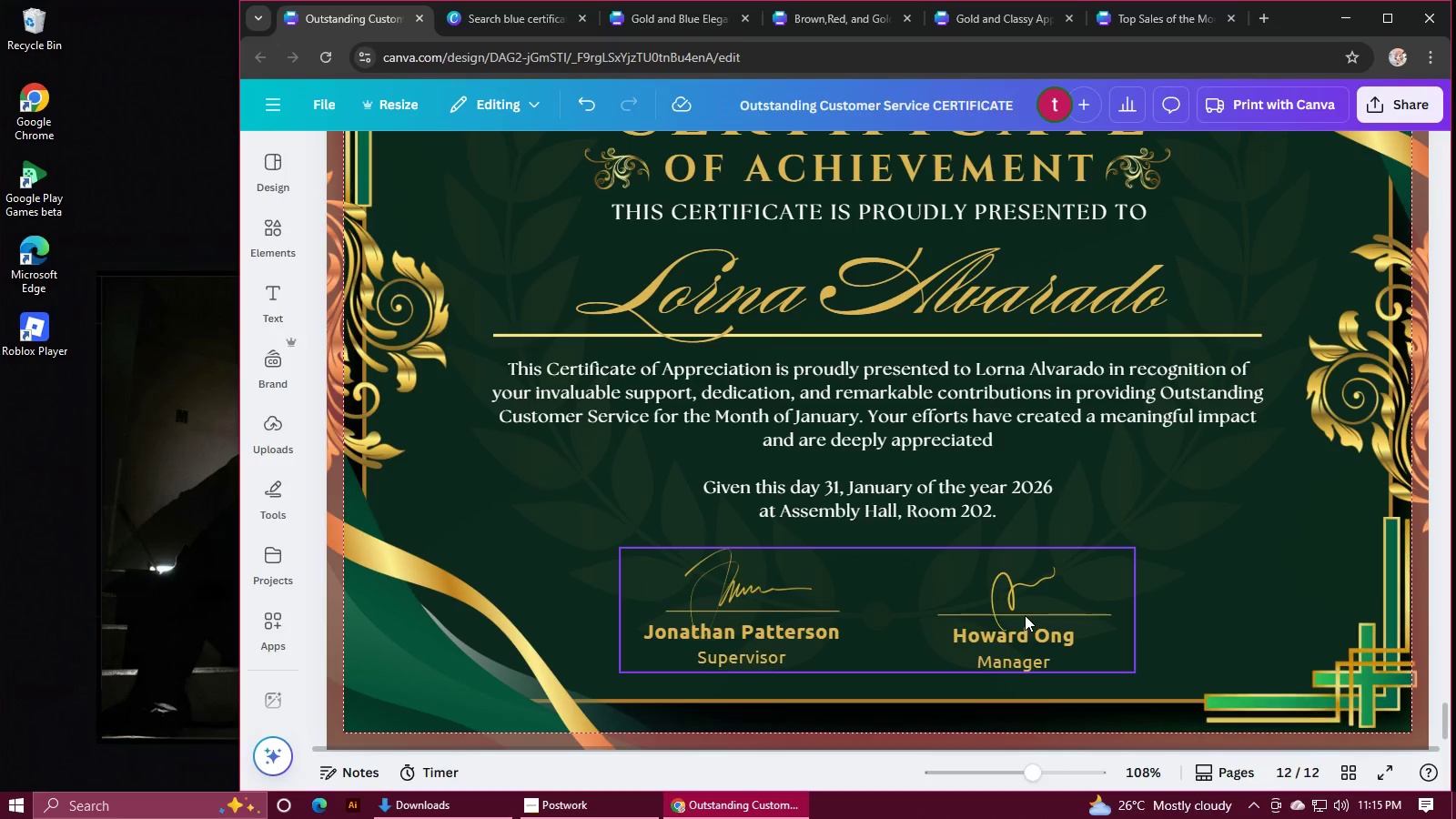 
key(Control+ControlLeft)
 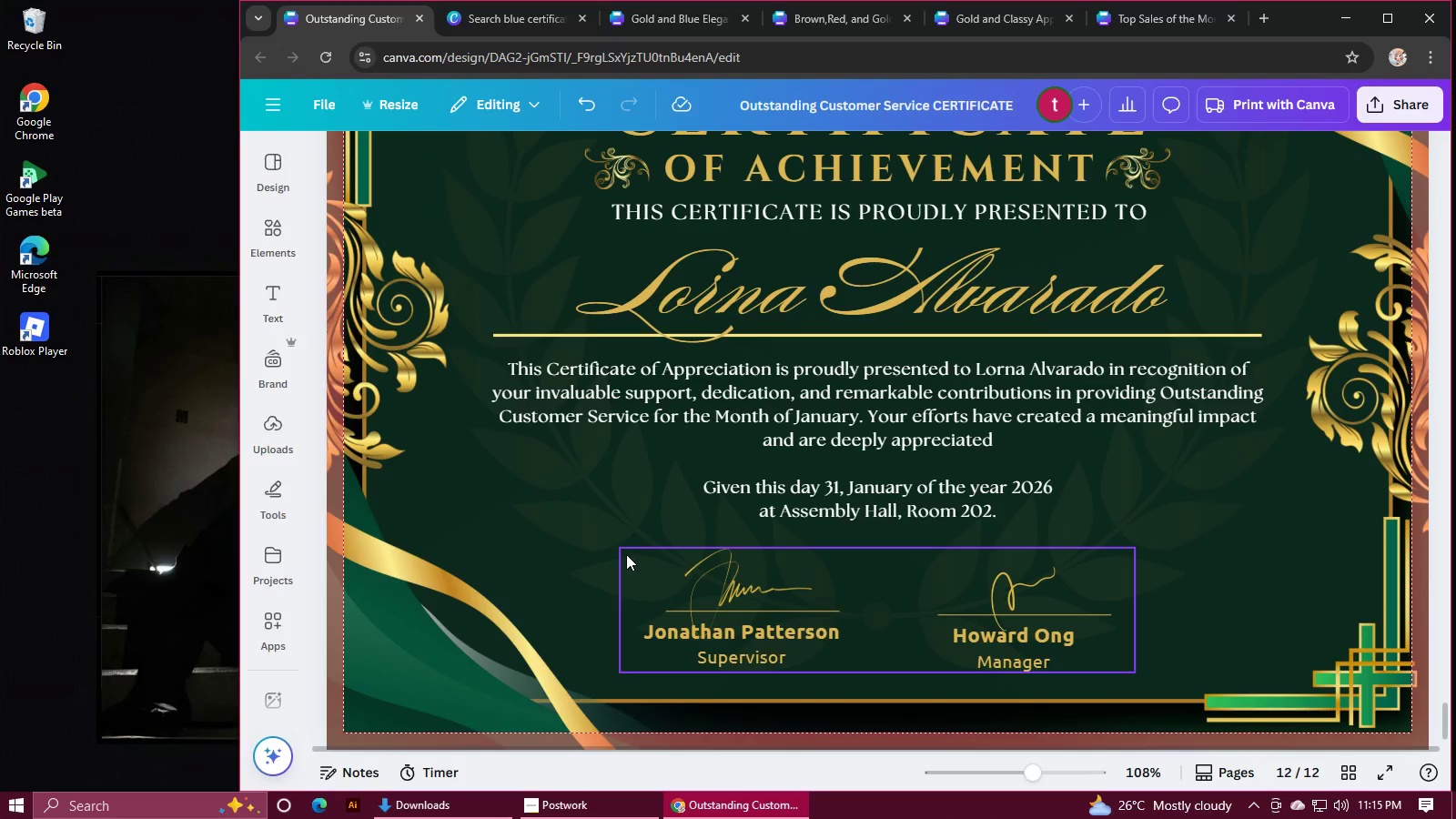 
left_click([618, 551])
 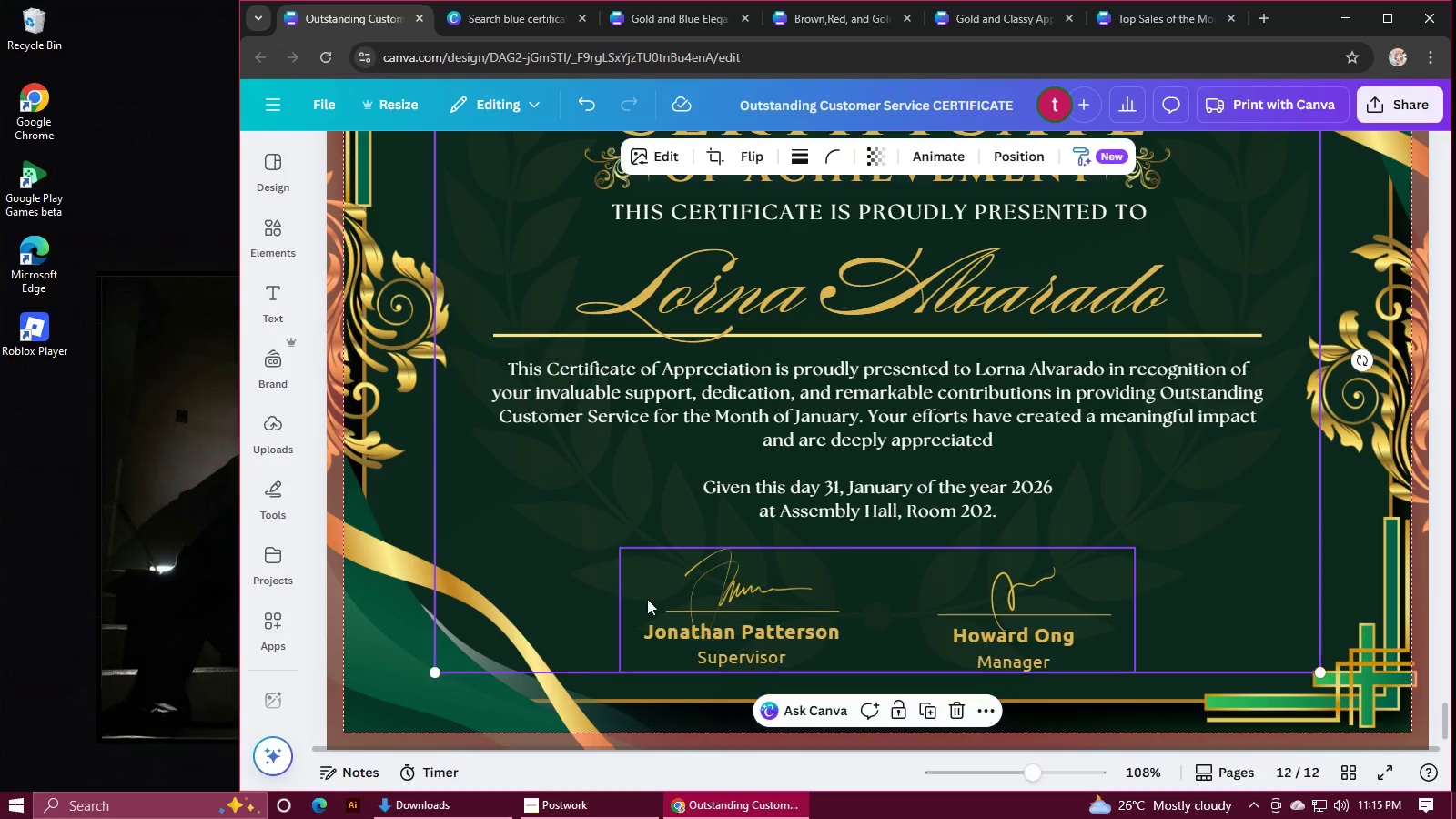 
left_click([683, 623])
 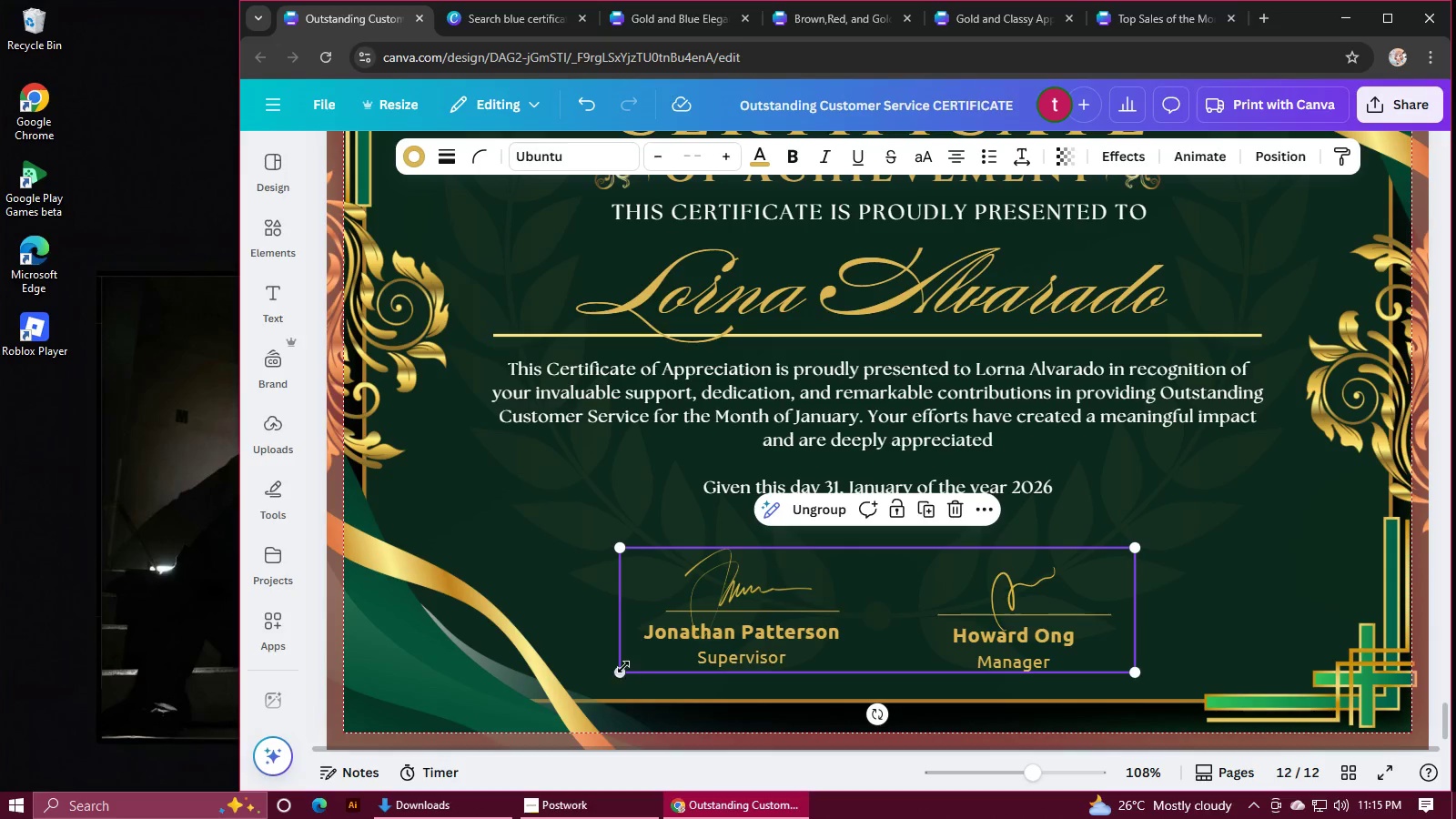 
left_click([615, 671])
 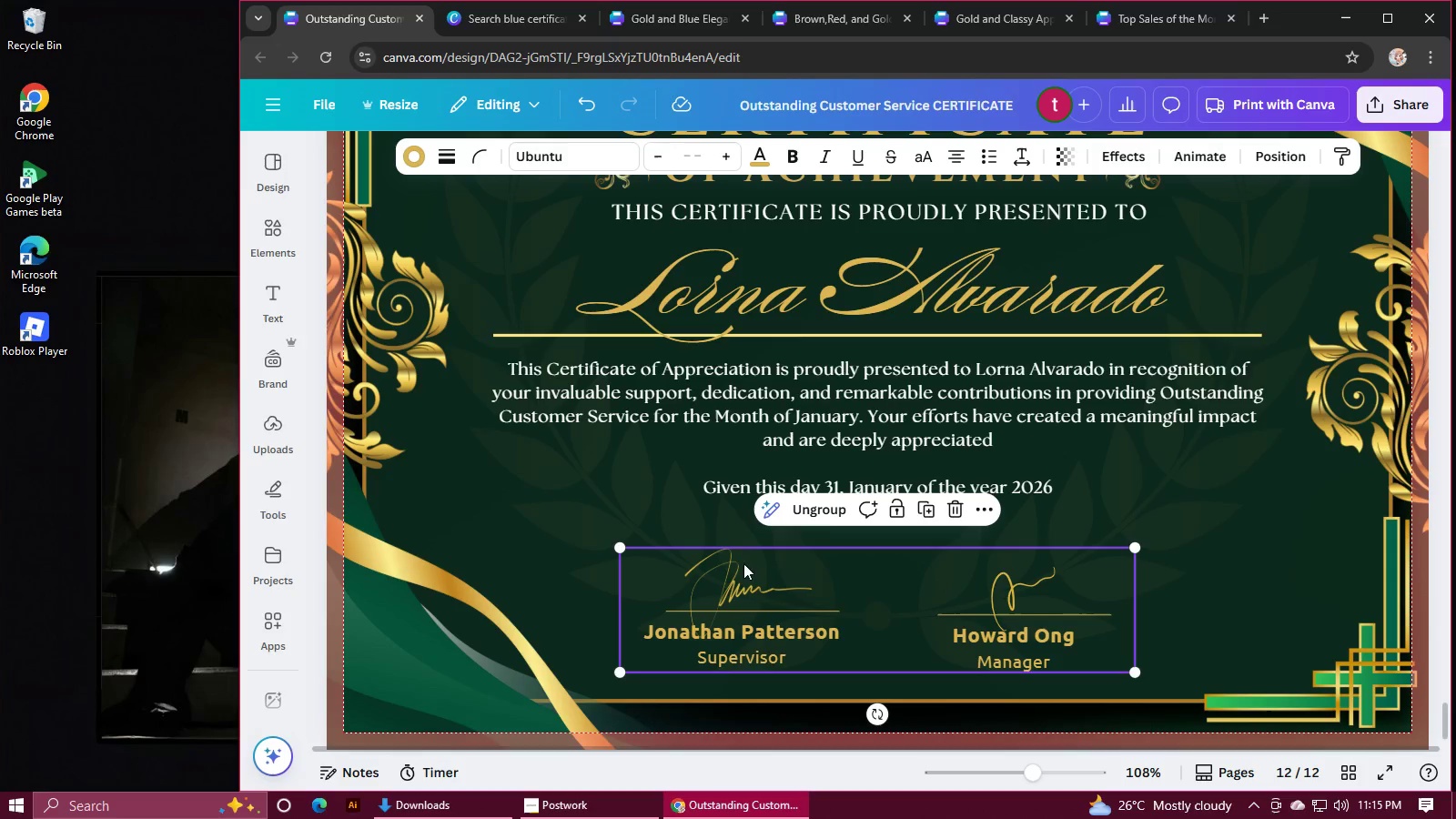 
left_click([819, 508])
 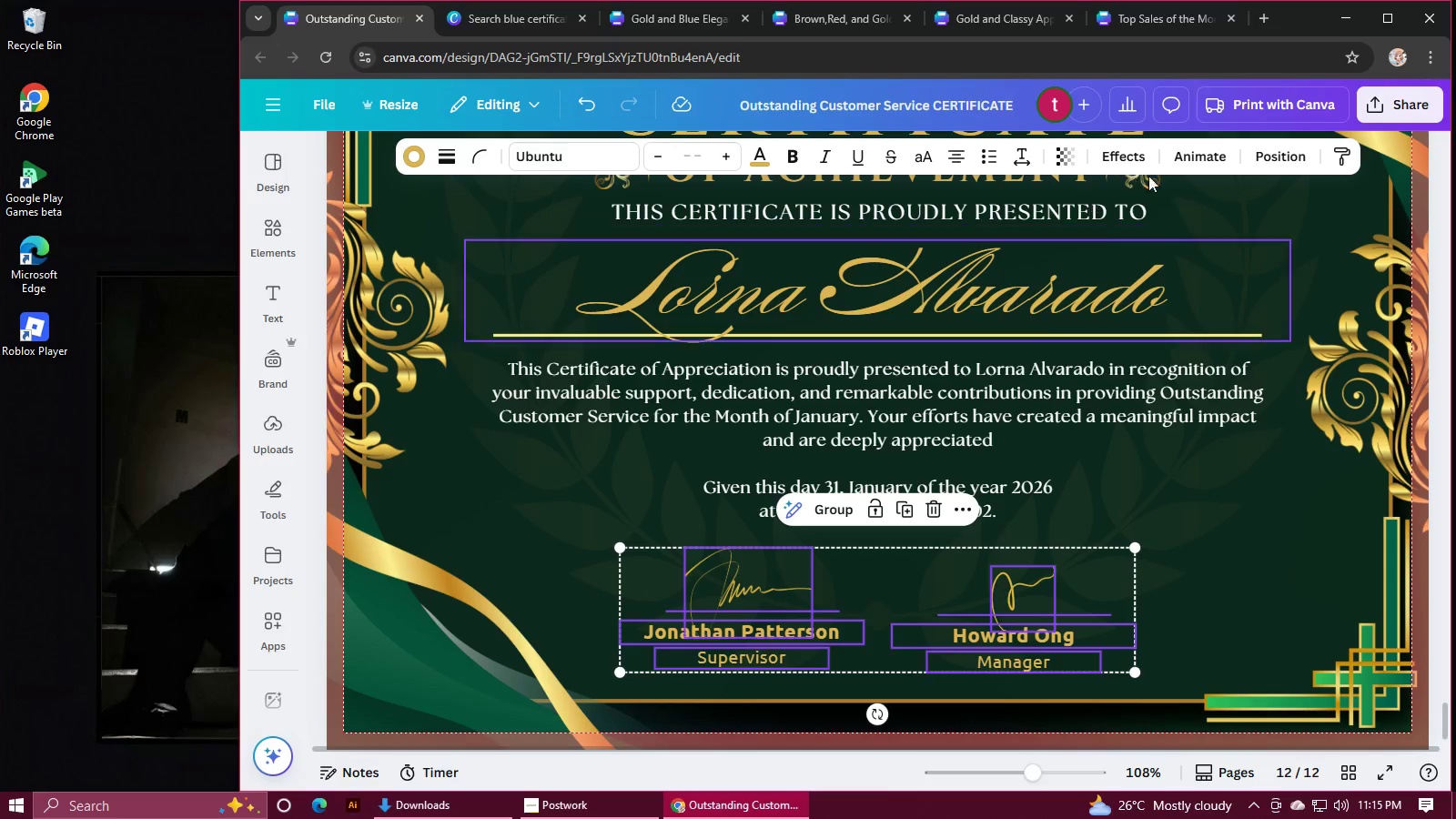 
left_click([1272, 164])
 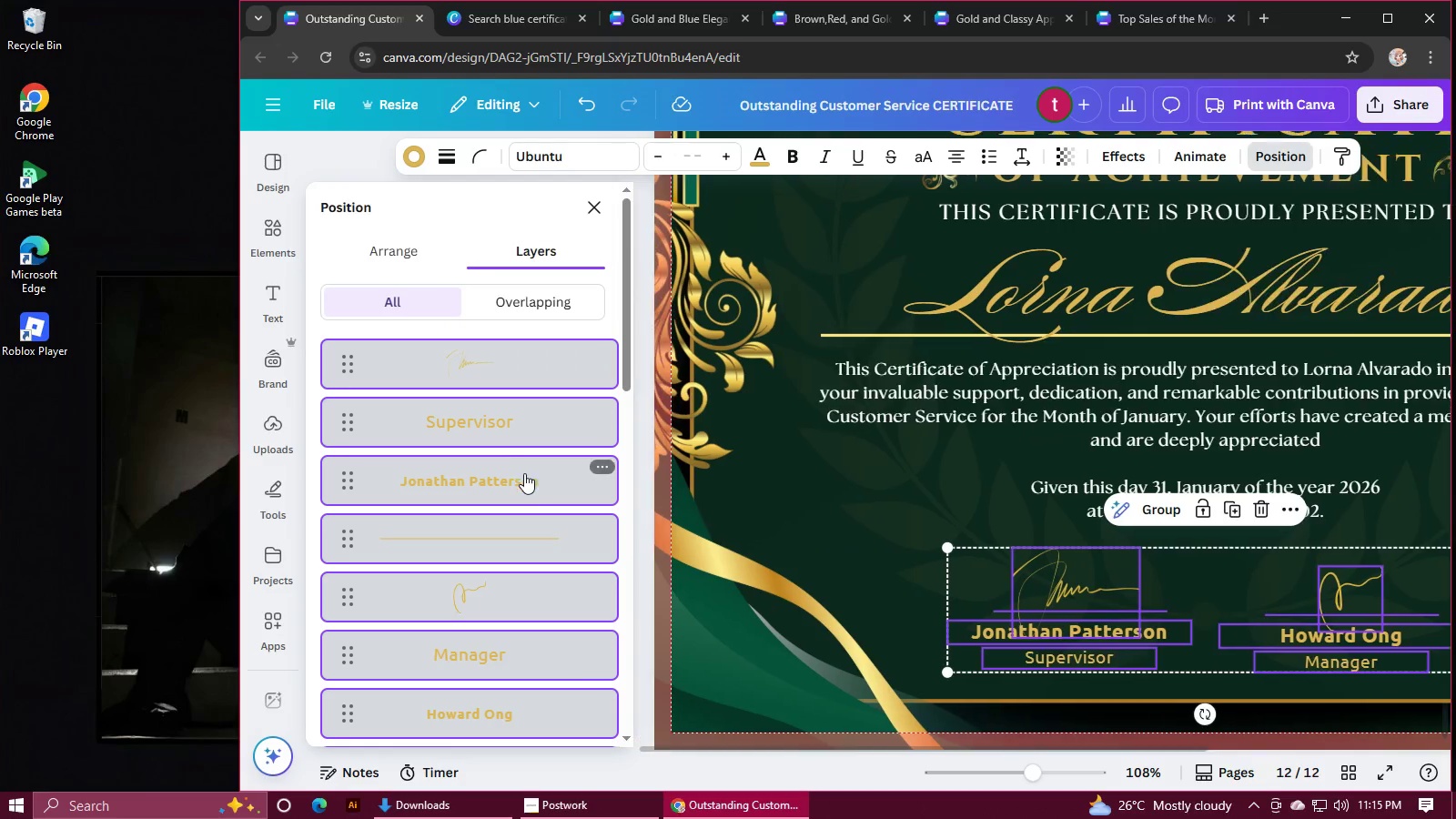 
scroll: coordinate [522, 481], scroll_direction: up, amount: 1.0
 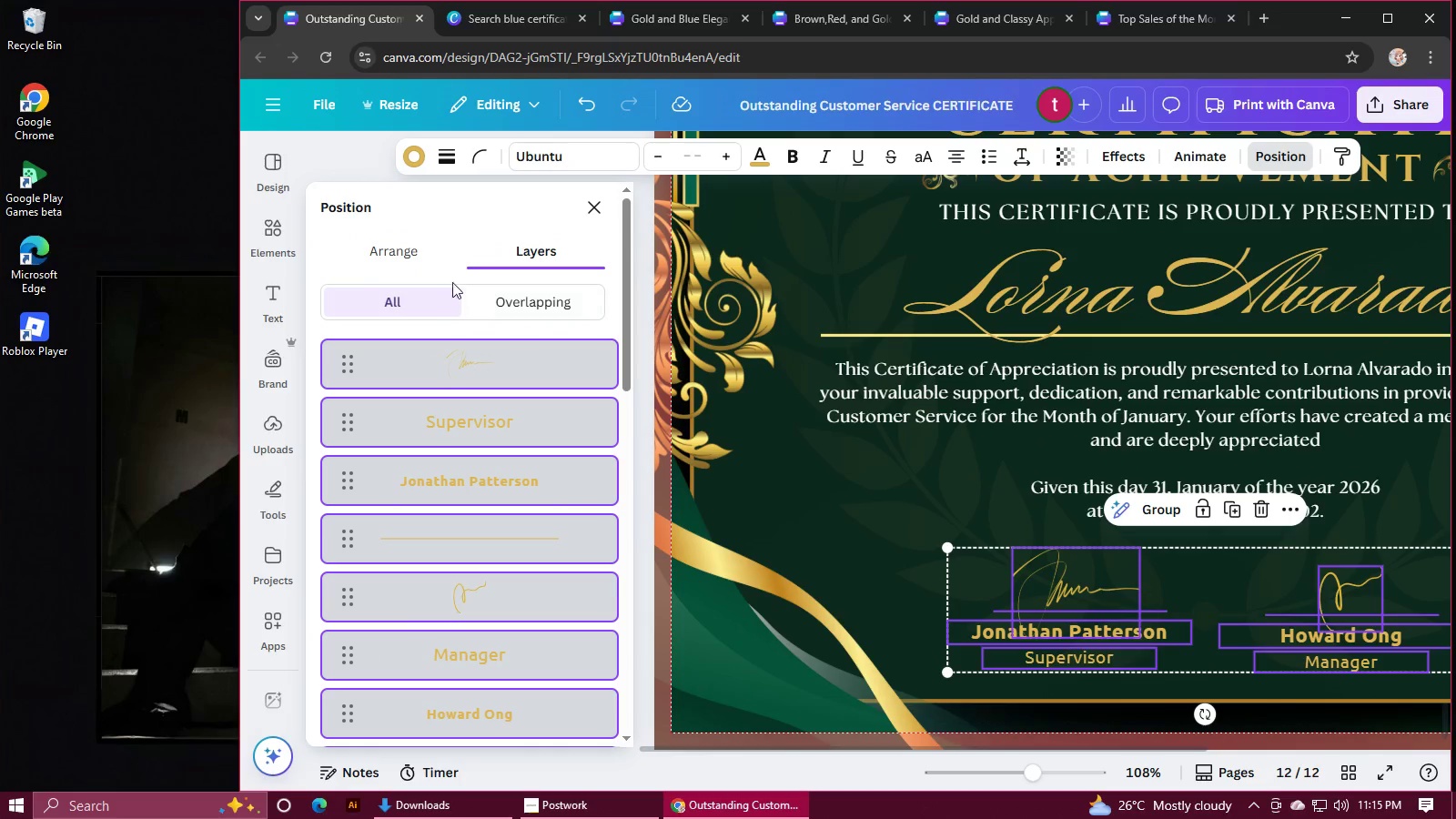 
left_click([414, 259])
 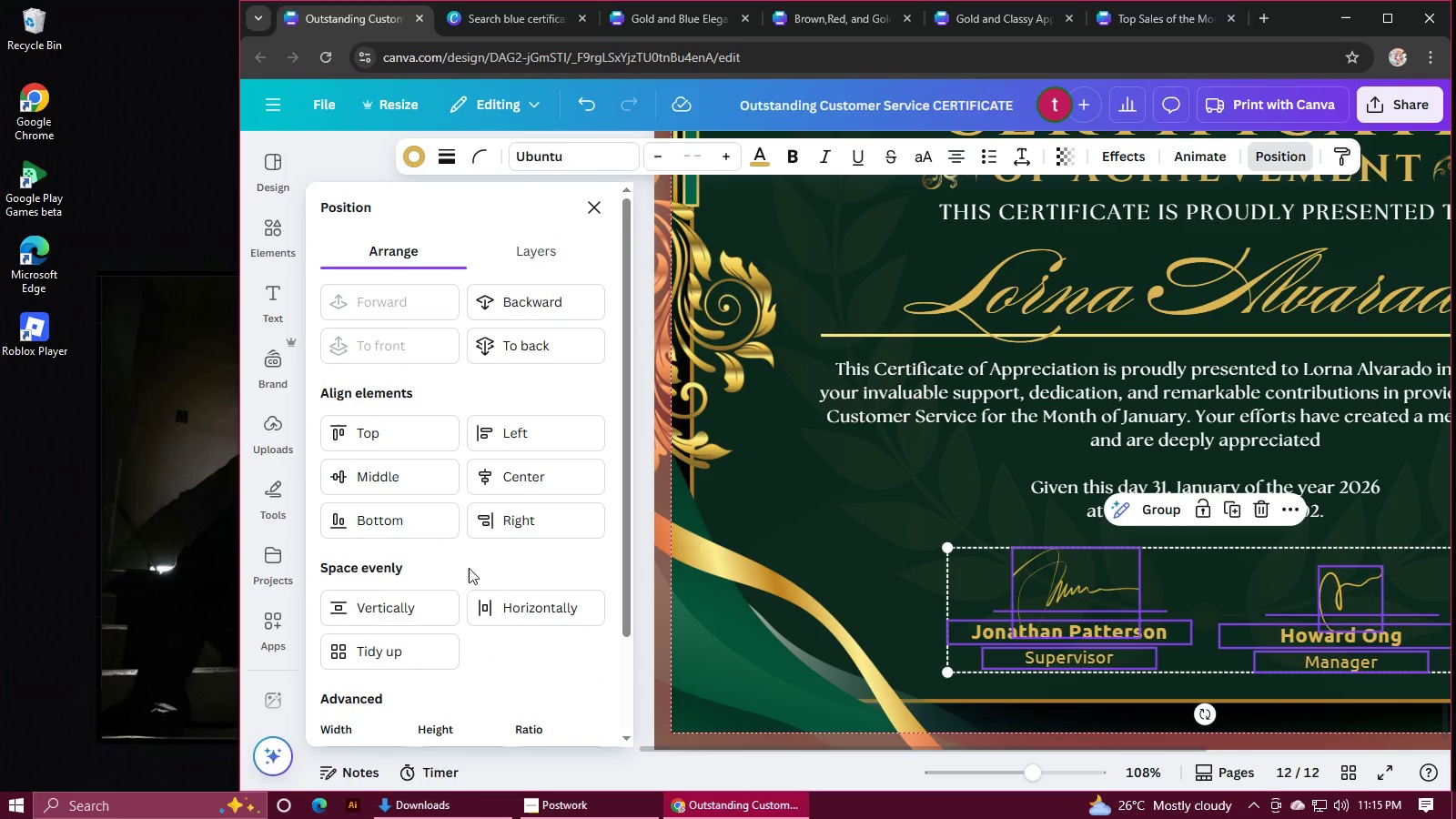 
left_click([395, 657])
 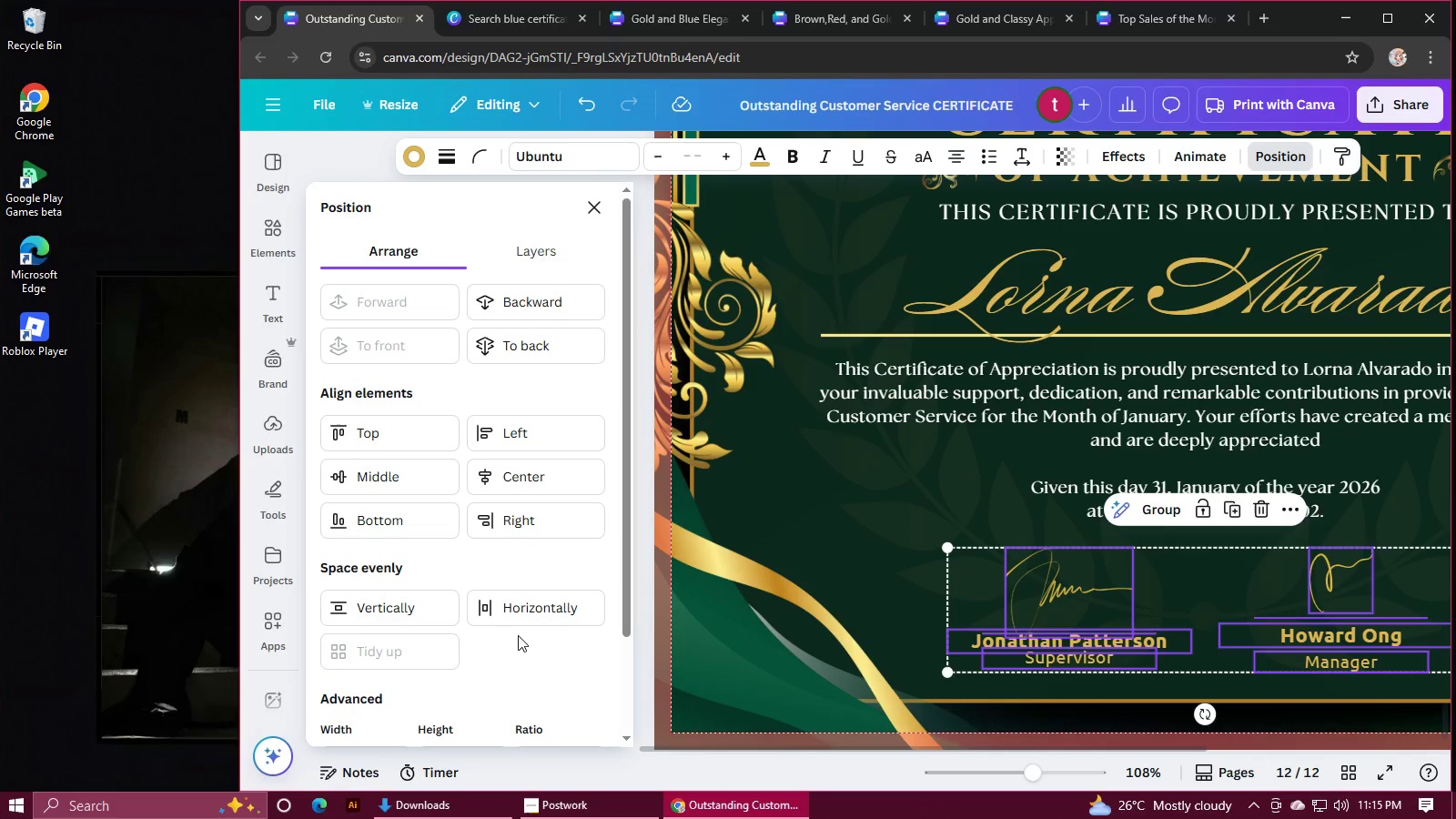 
key(Control+Z)
 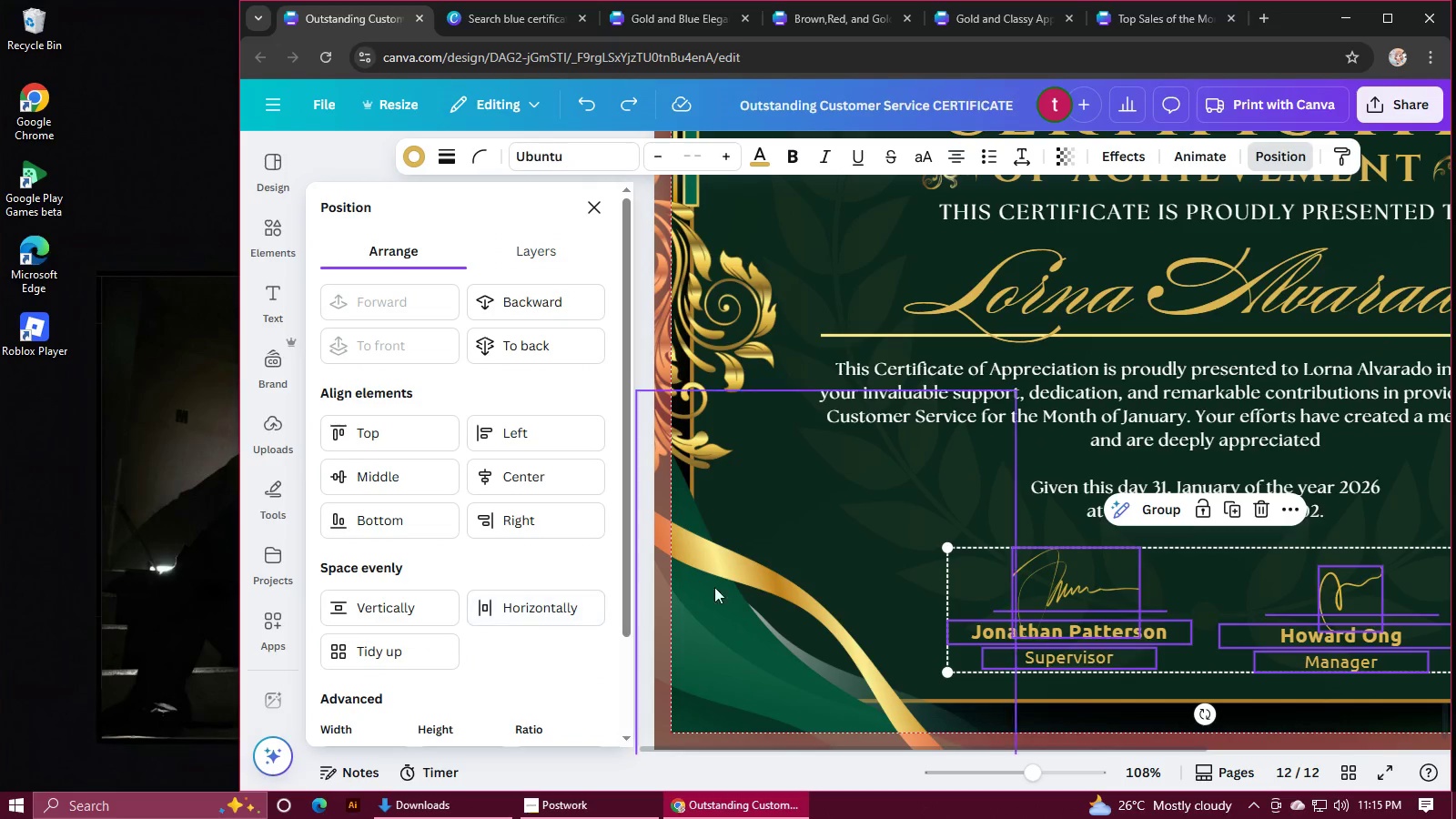 
left_click([793, 552])
 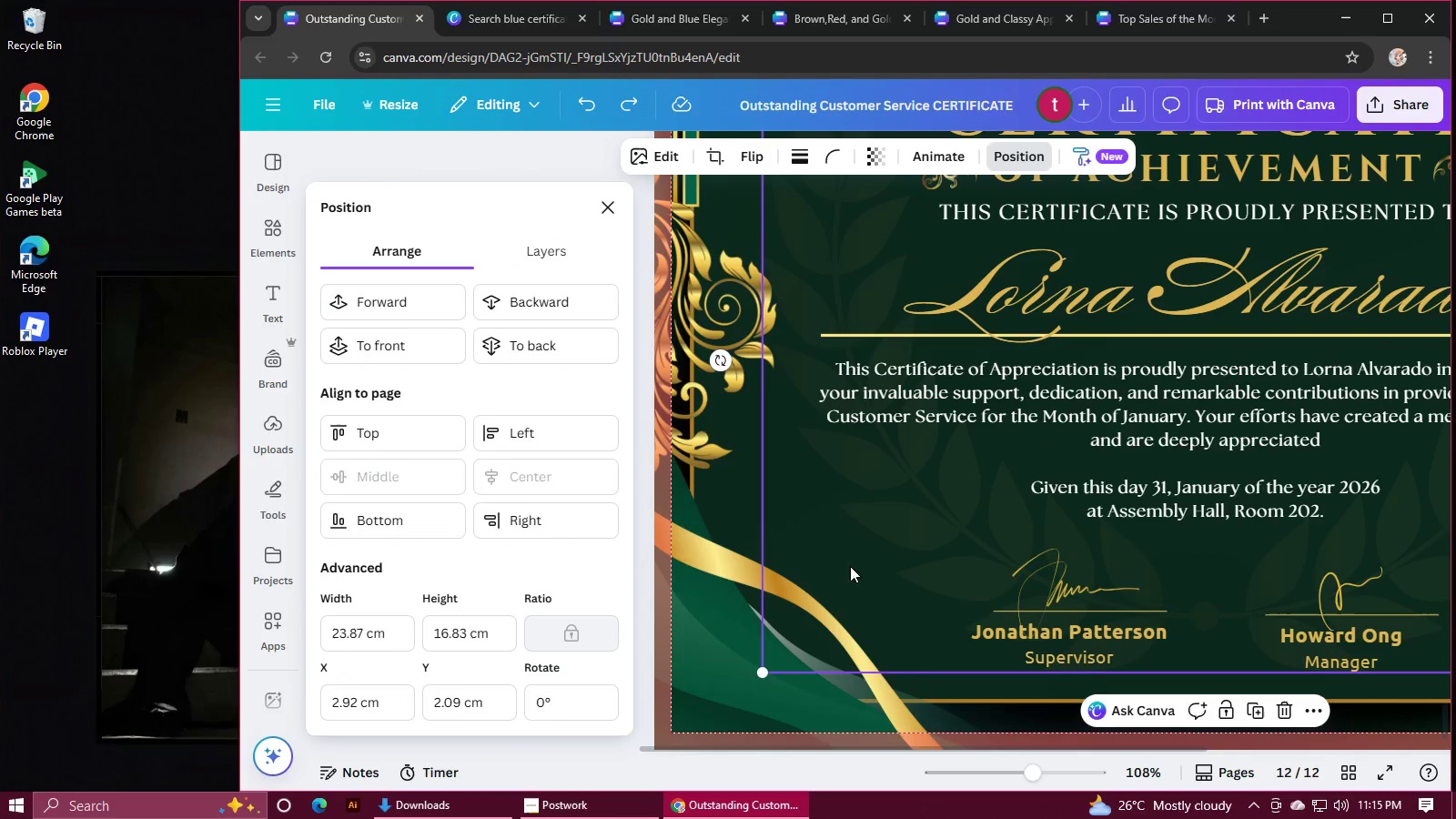 
hold_key(key=ControlLeft, duration=0.36)
 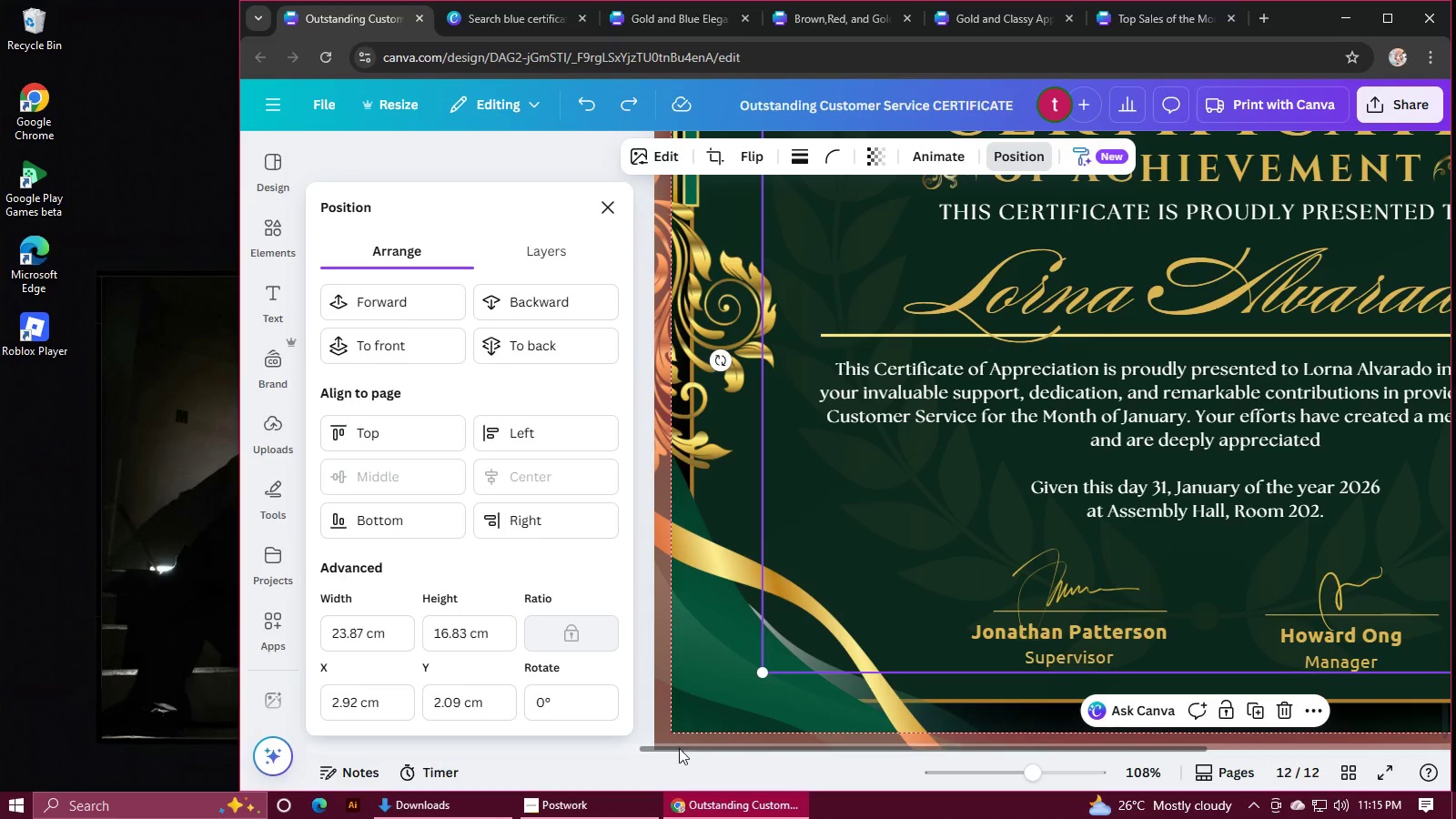 
left_click_drag(start_coordinate=[682, 748], to_coordinate=[899, 753])
 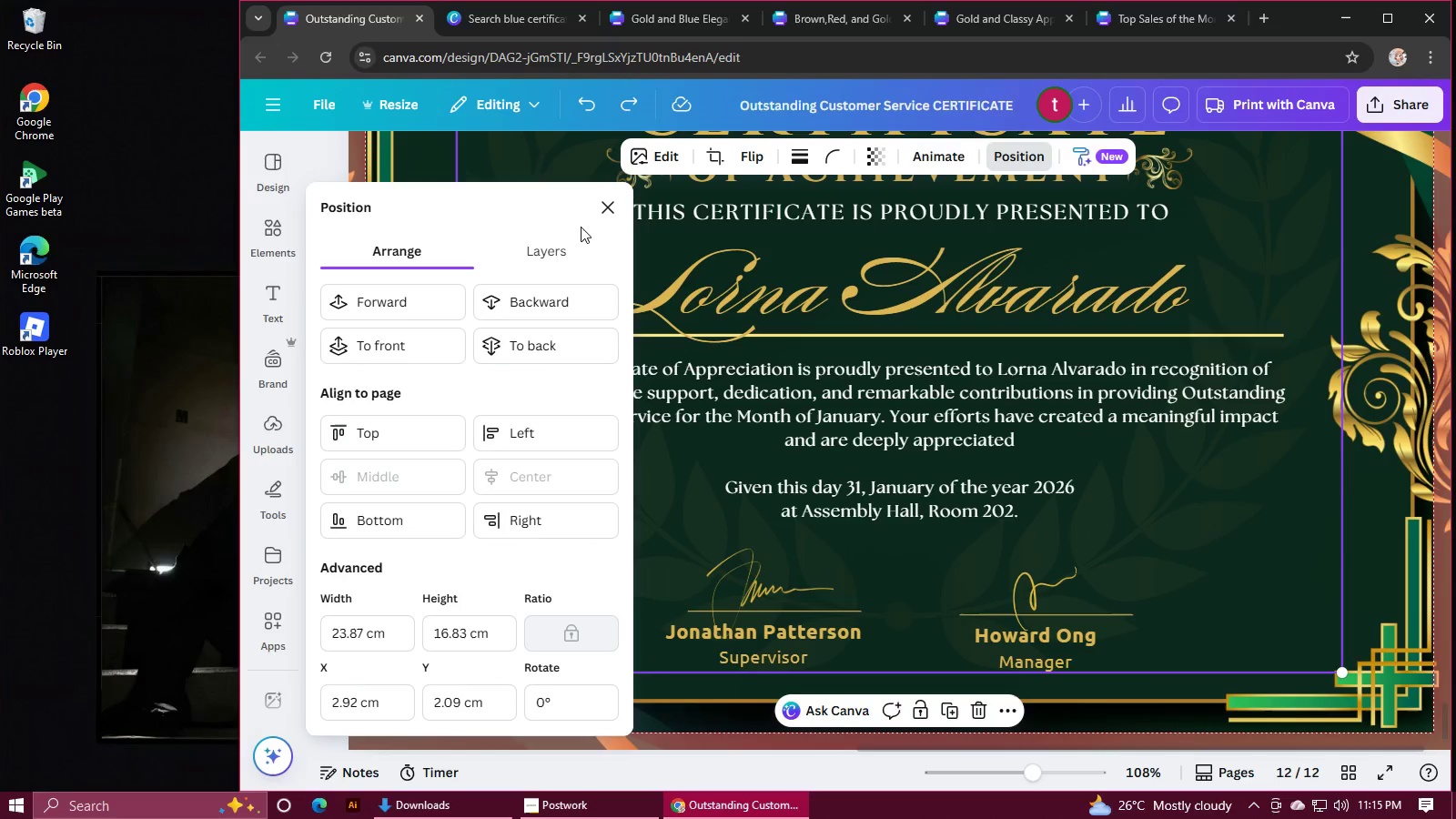 
left_click([609, 206])
 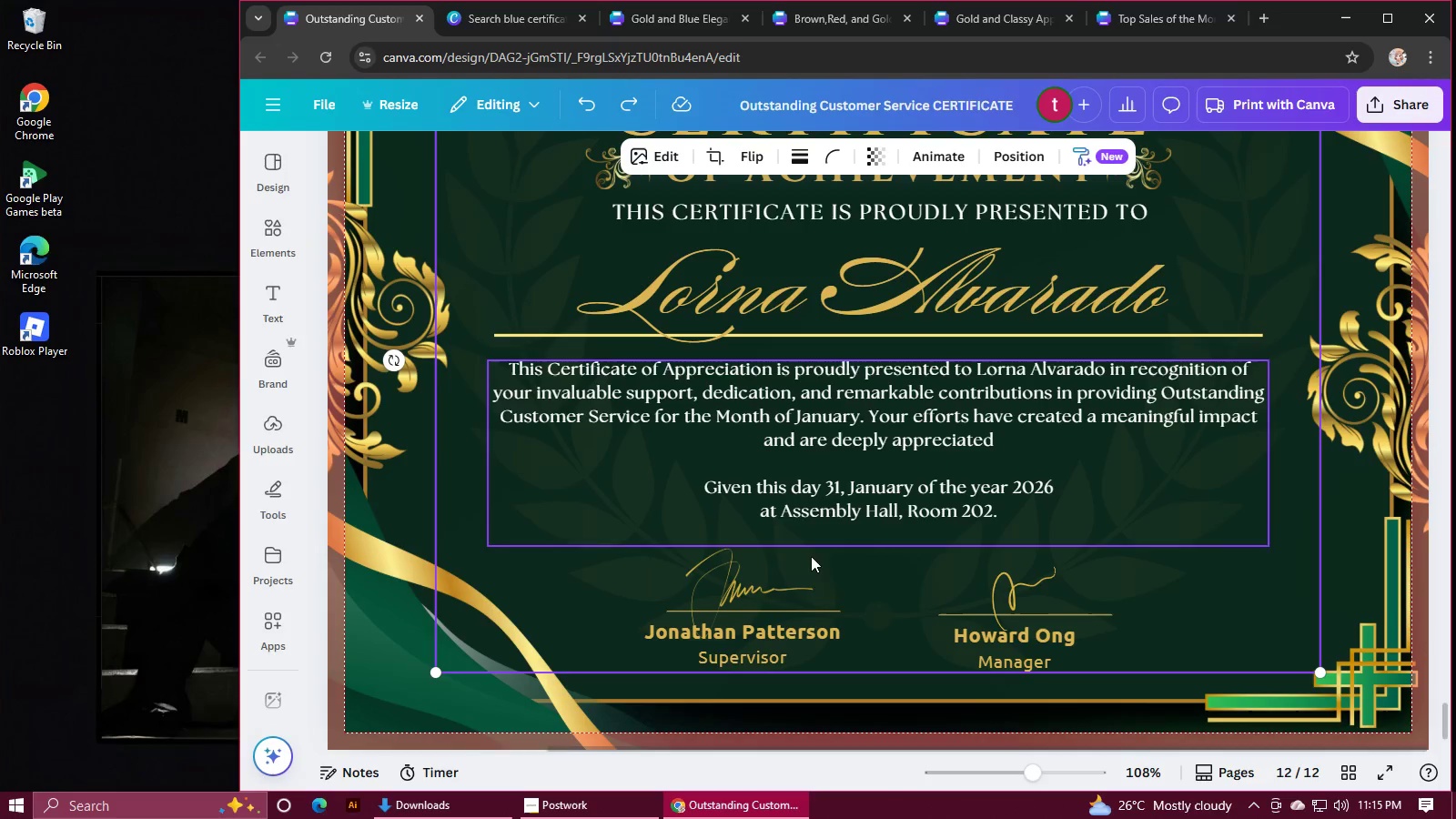 
hold_key(key=ControlLeft, duration=0.79)
scroll: coordinate [822, 580], scroll_direction: up, amount: 2.0
 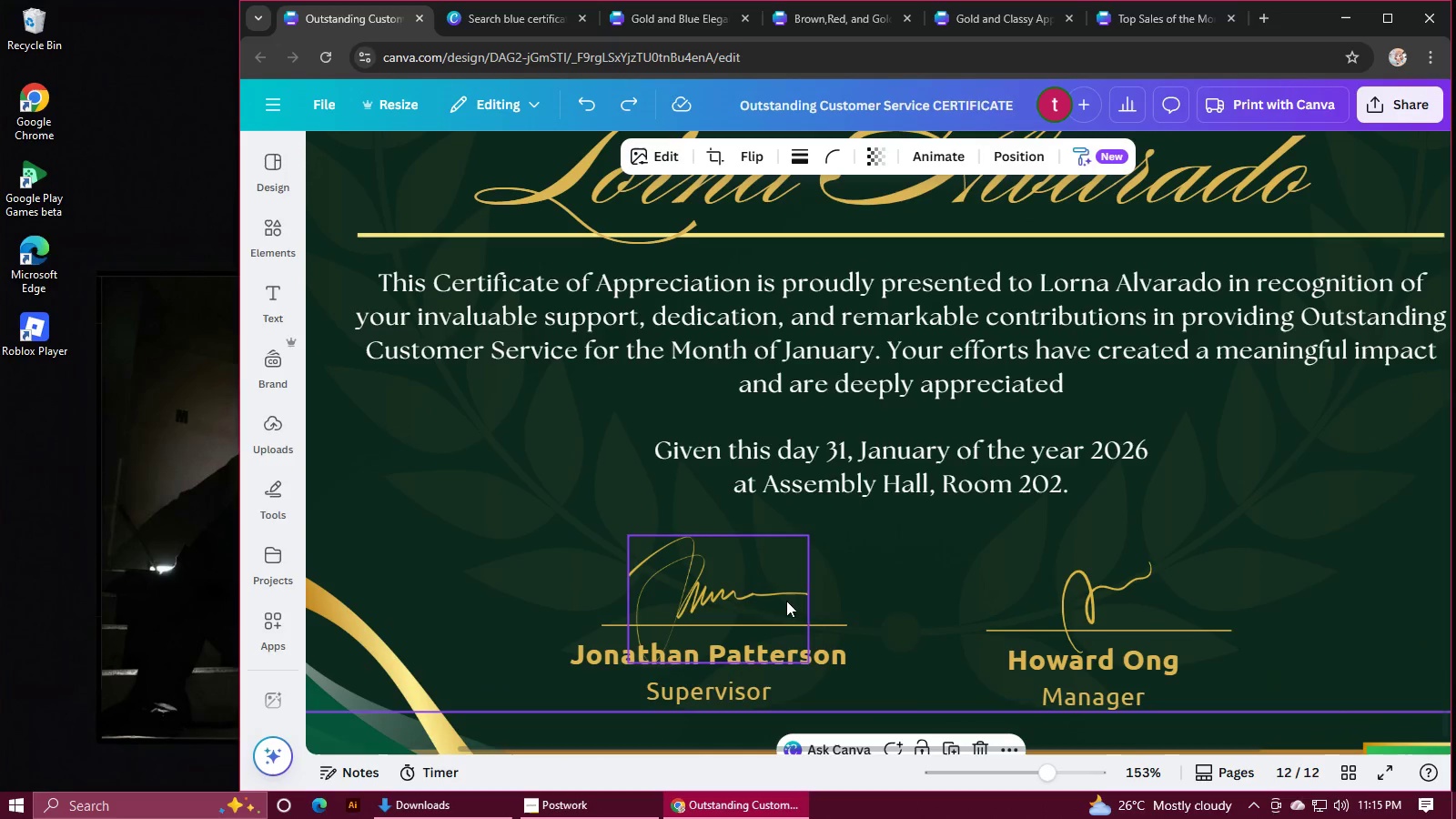 
left_click([826, 623])
 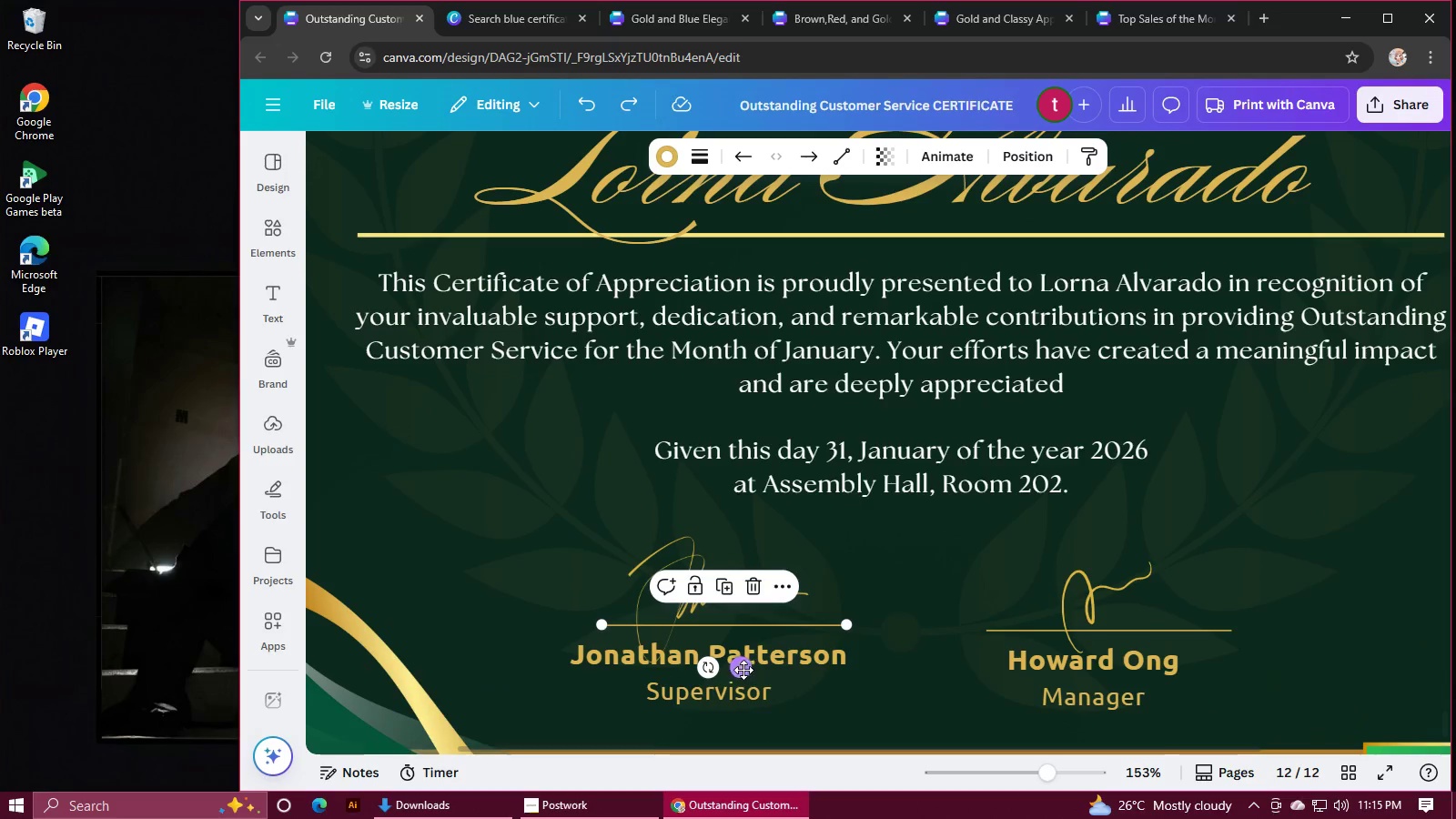 
left_click_drag(start_coordinate=[739, 666], to_coordinate=[741, 672])
 